 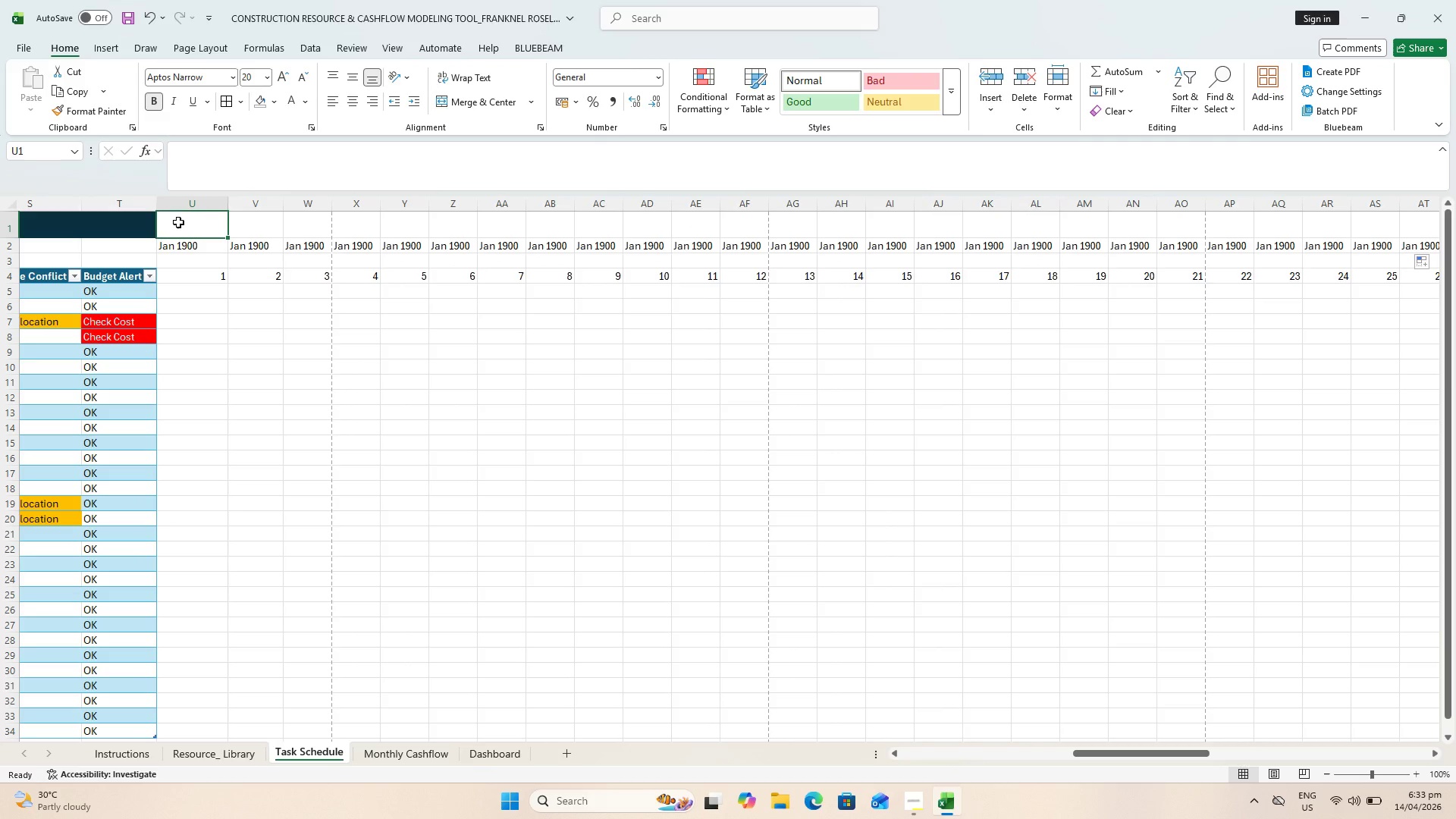 
left_click_drag(start_coordinate=[1198, 751], to_coordinate=[1181, 752])
 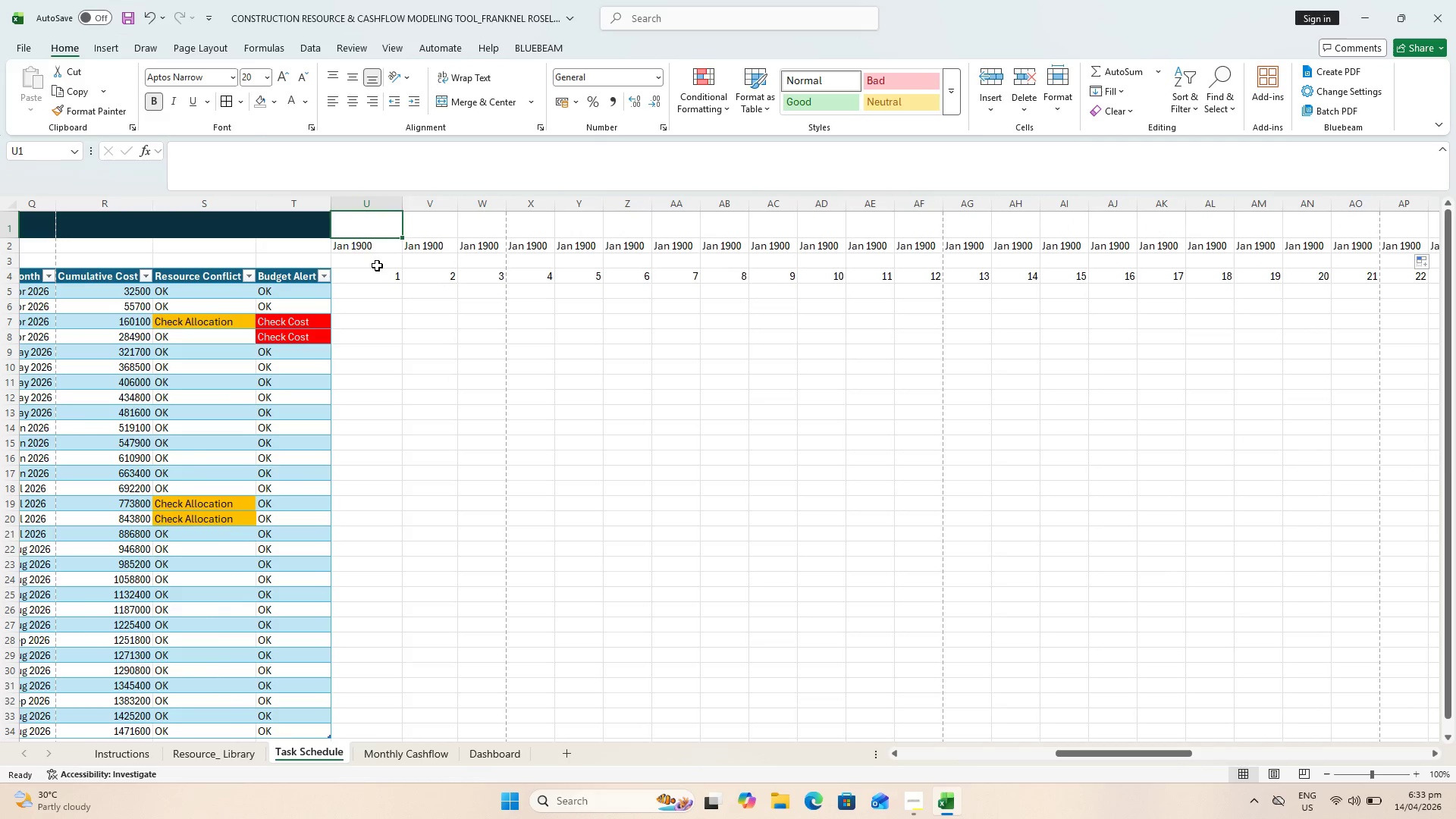 
left_click([372, 261])
 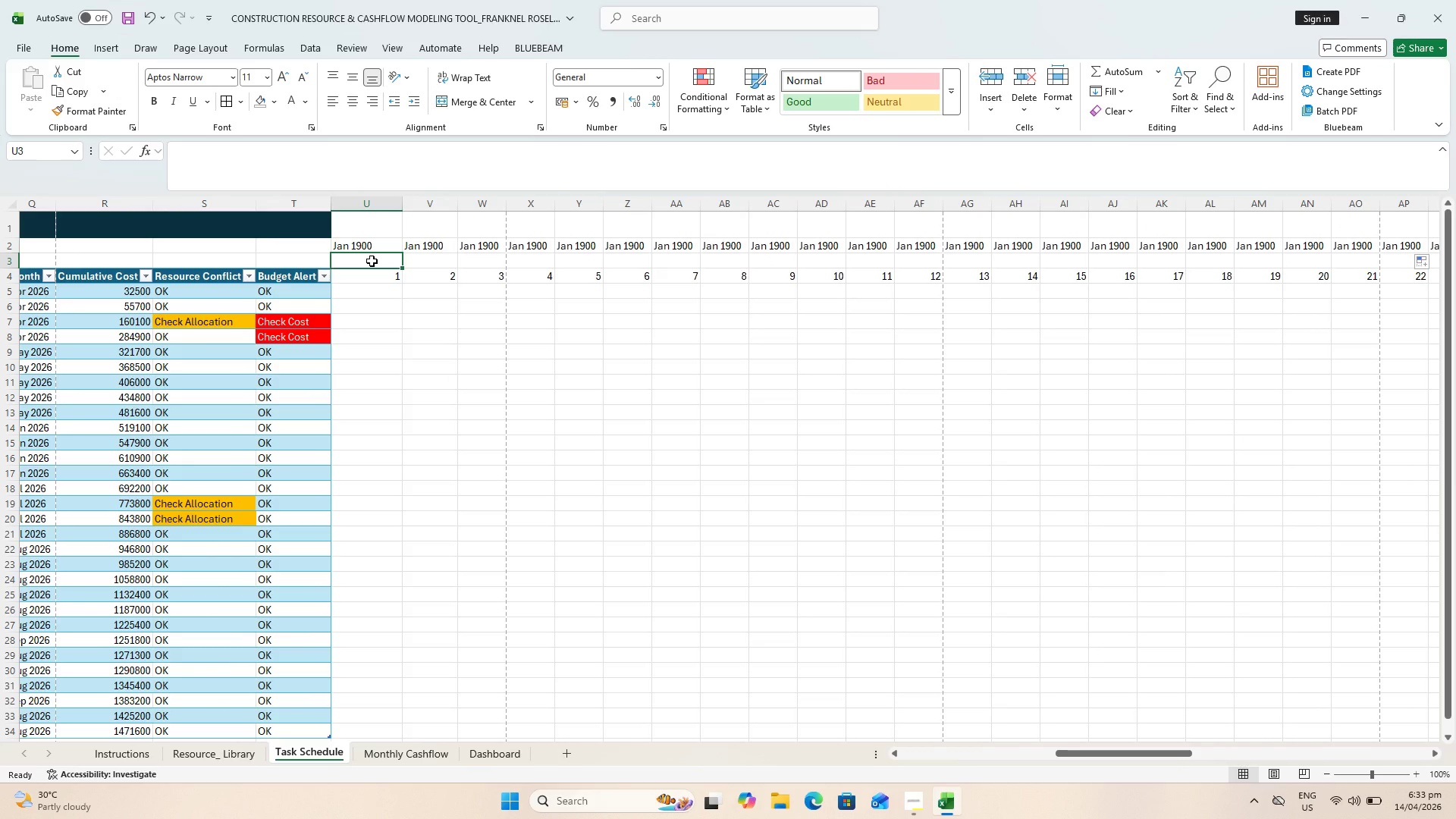 
wait(10.31)
 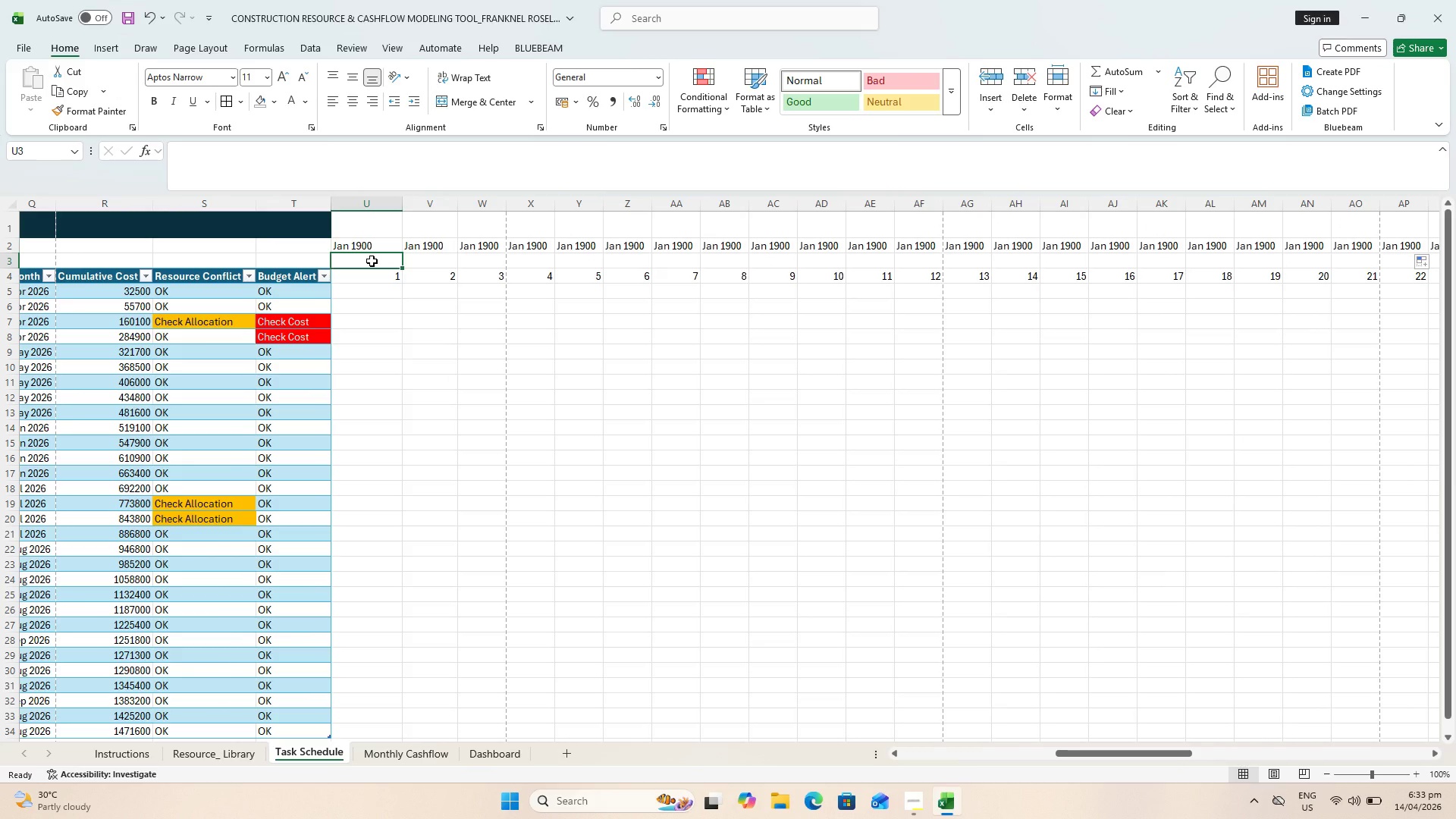 
left_click([384, 224])
 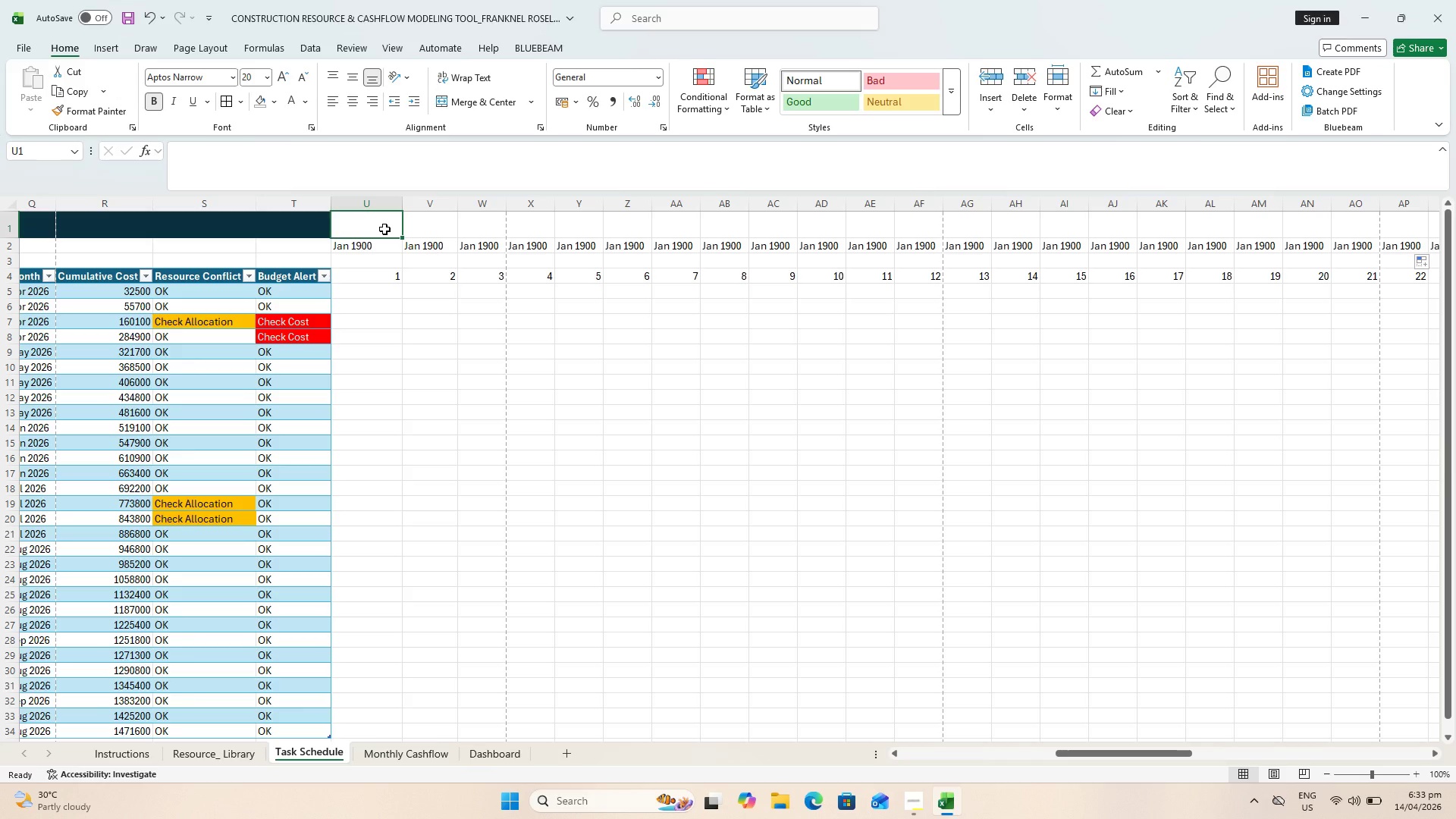 
type(=date)
key(Backspace)
key(Backspace)
key(Backspace)
key(Backspace)
type(DATE(2026,4,1))
 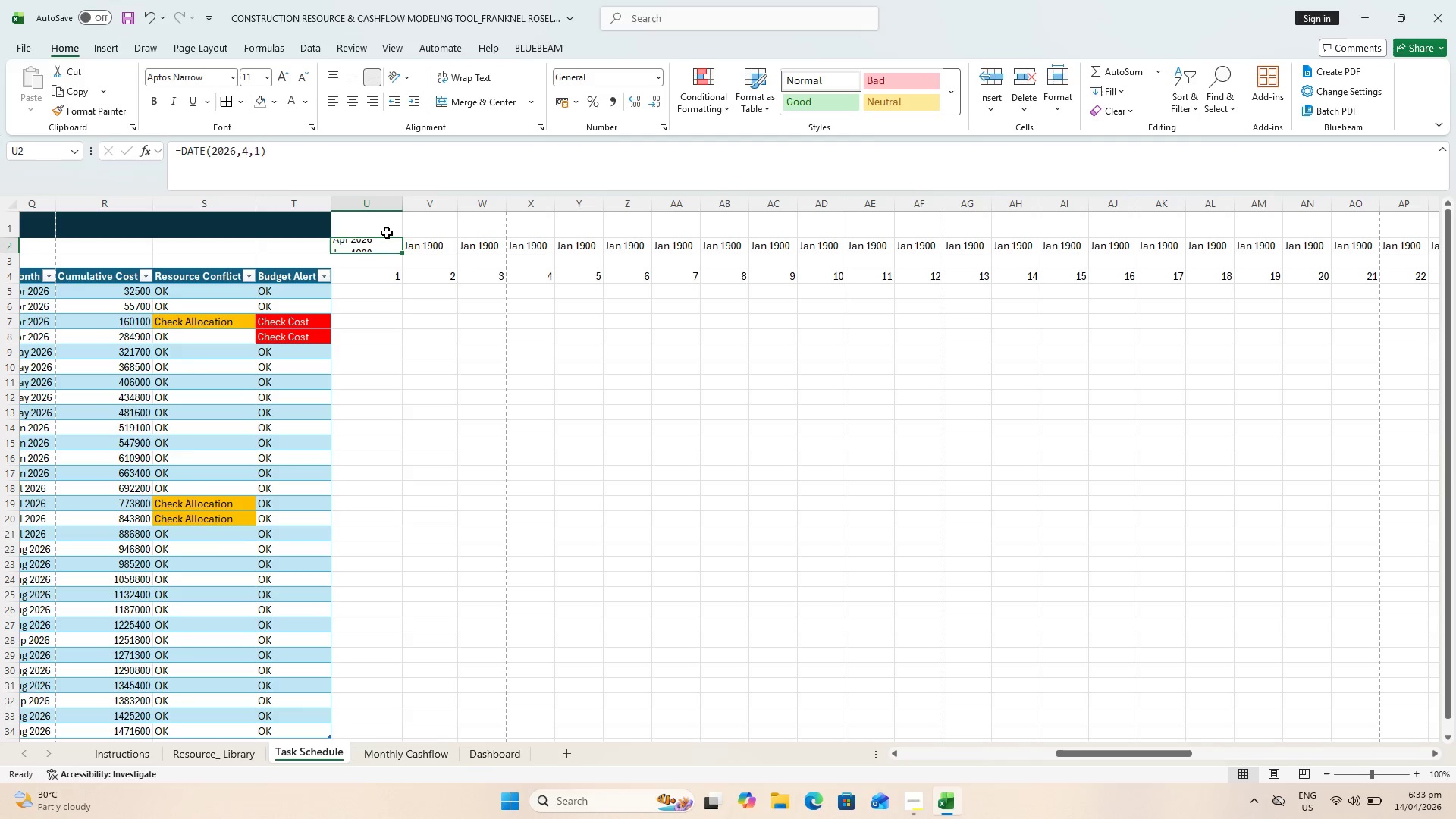 
 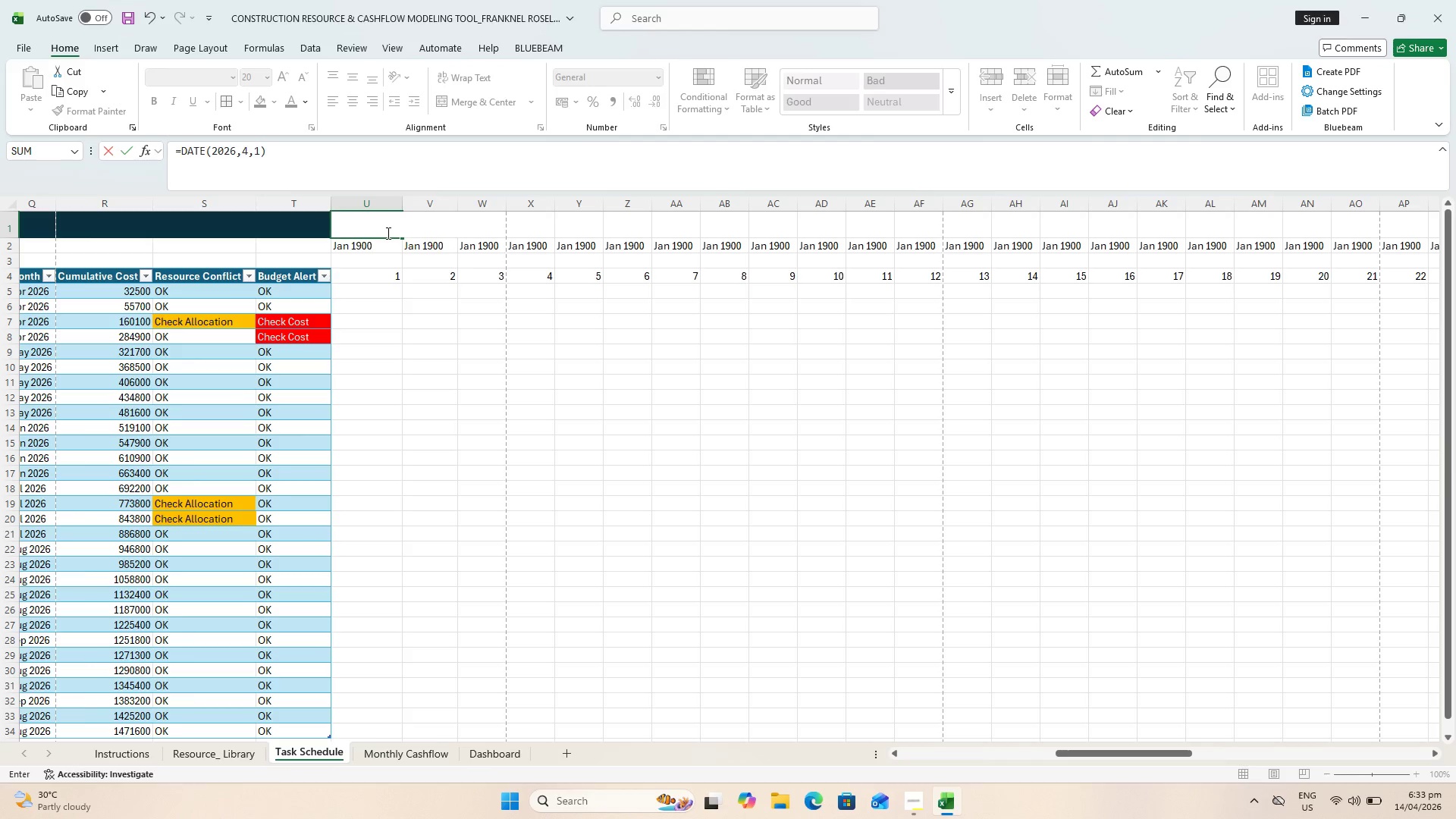 
key(Enter)
 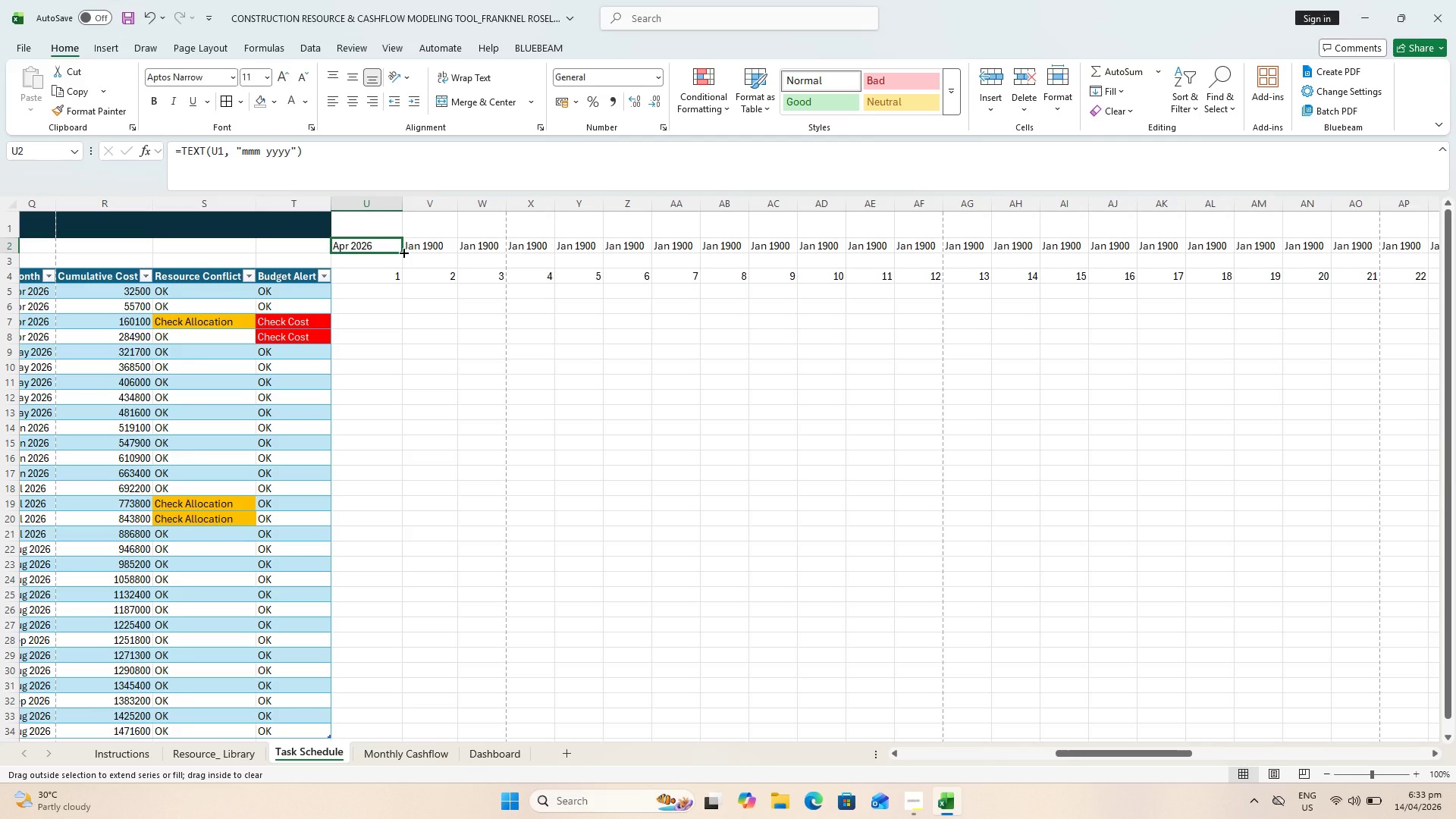 
left_click([403, 252])
 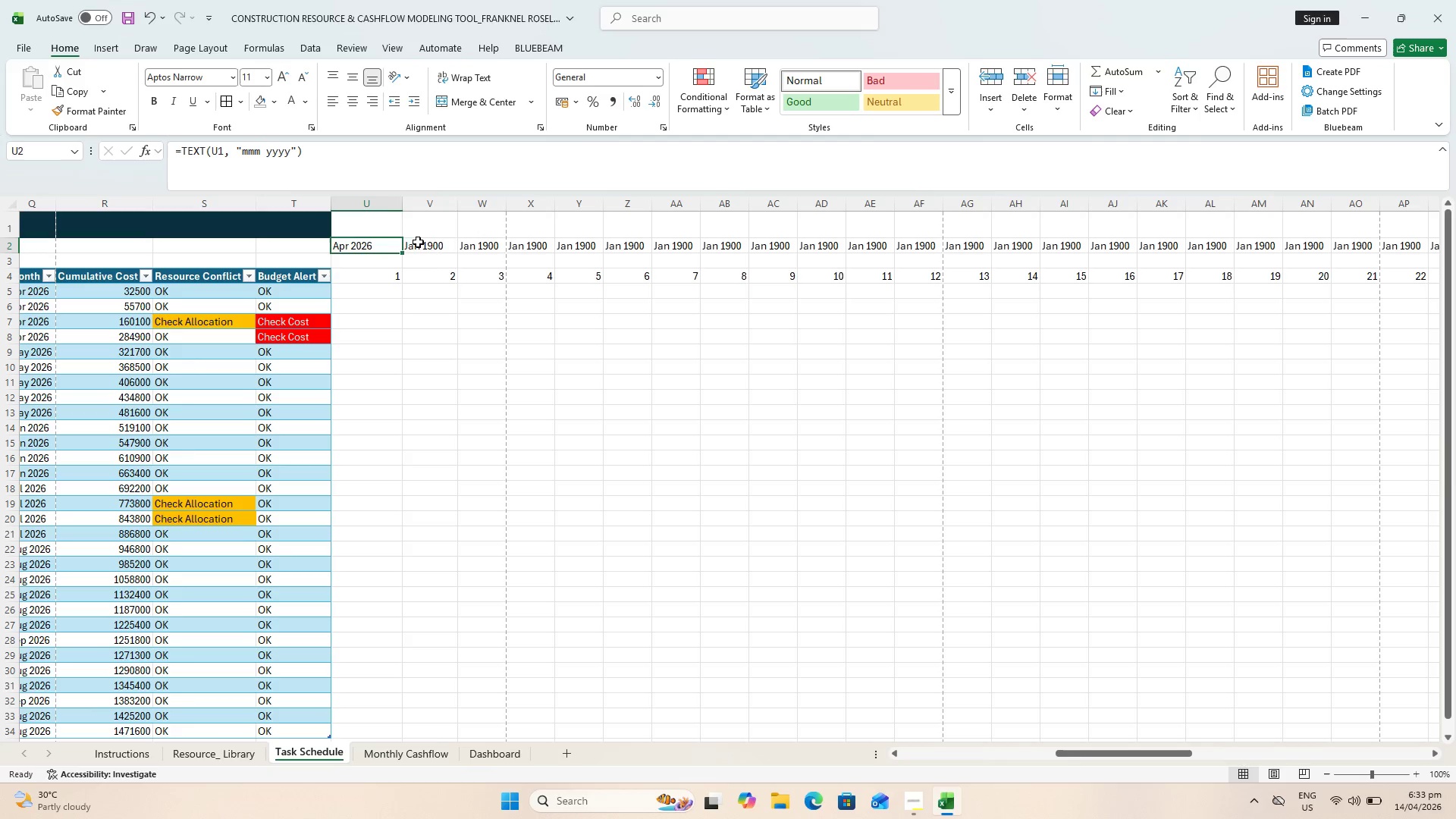 
left_click([418, 242])
 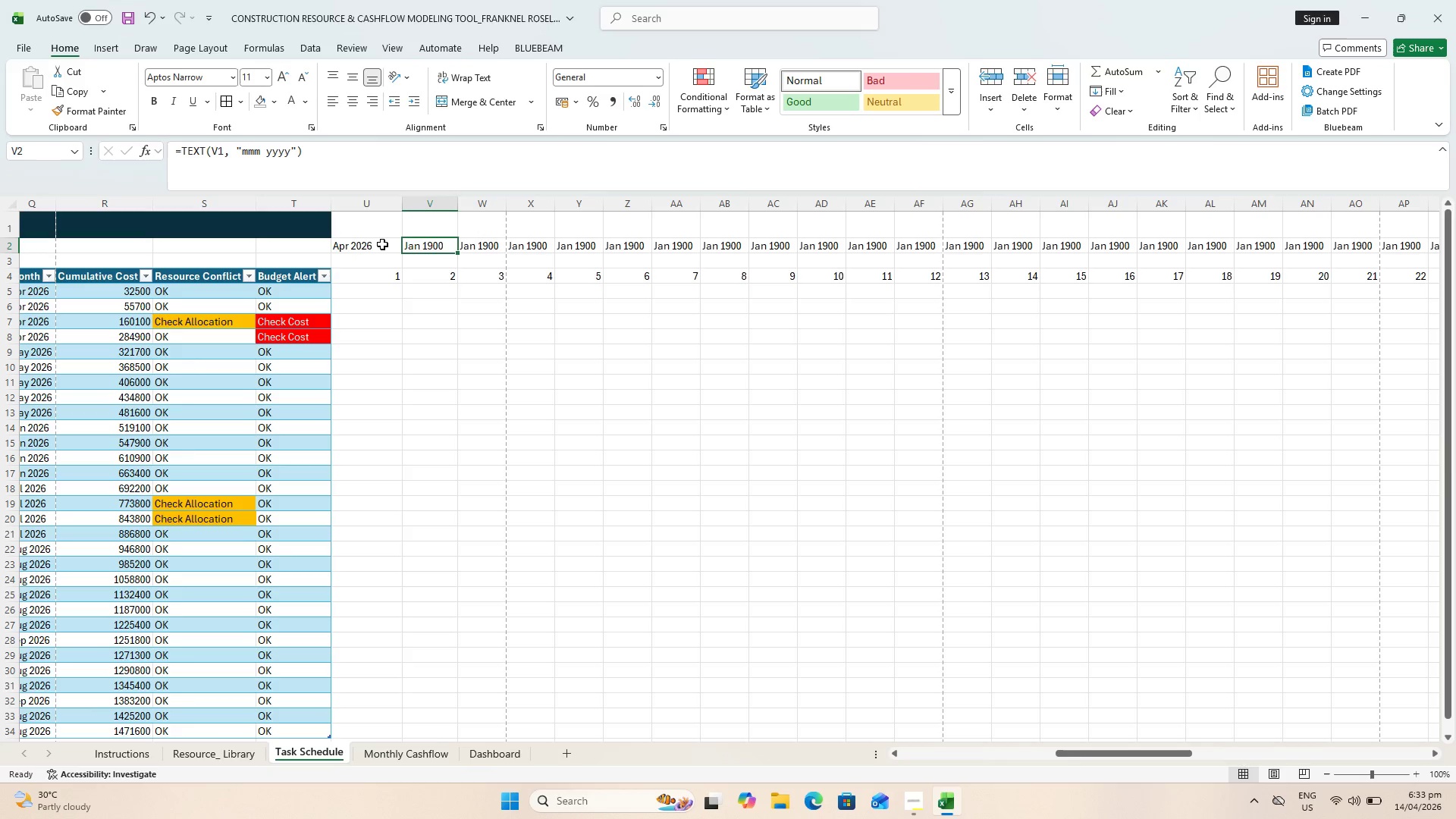 
left_click([375, 246])
 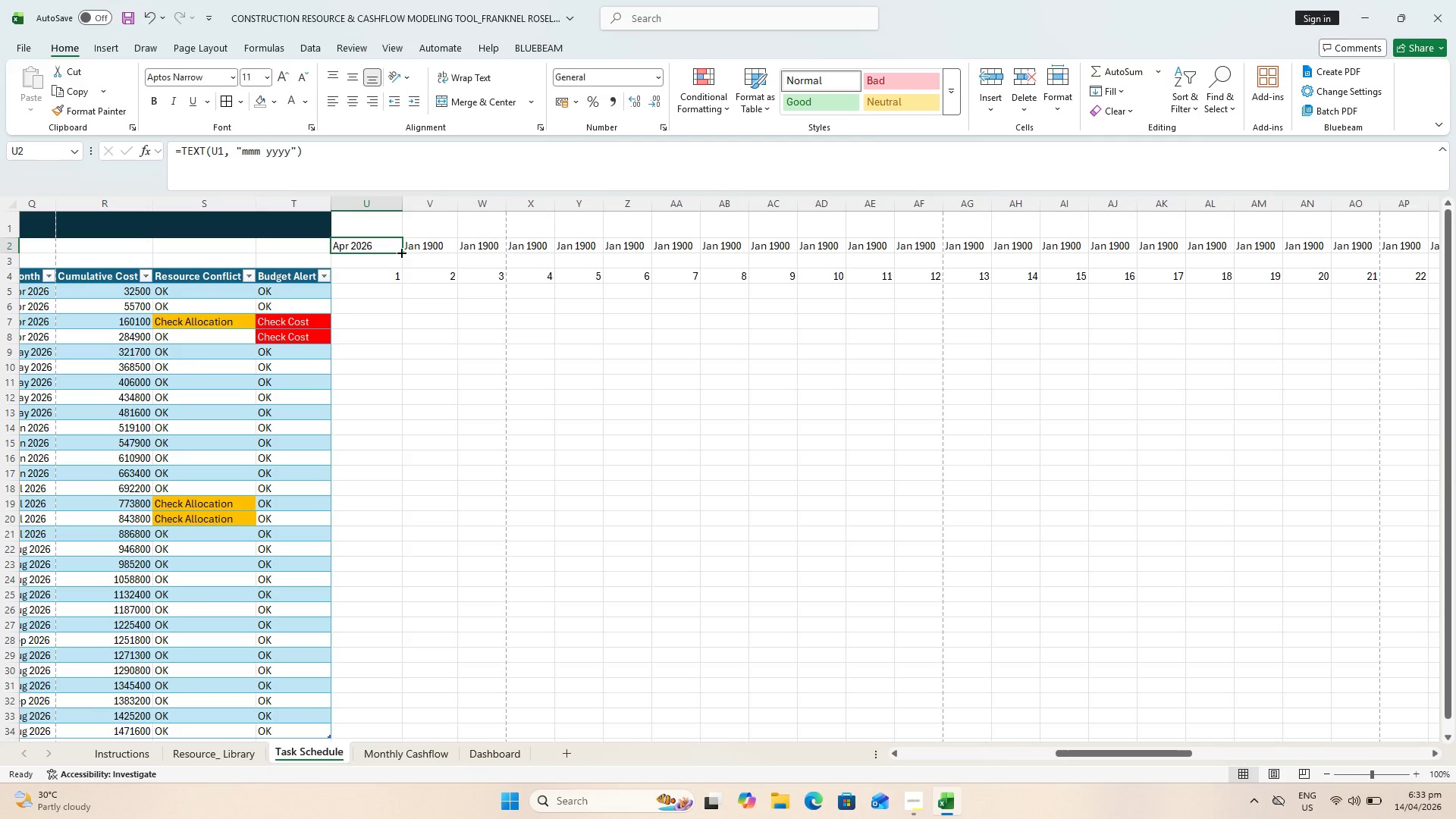 
left_click_drag(start_coordinate=[400, 252], to_coordinate=[831, 228])
 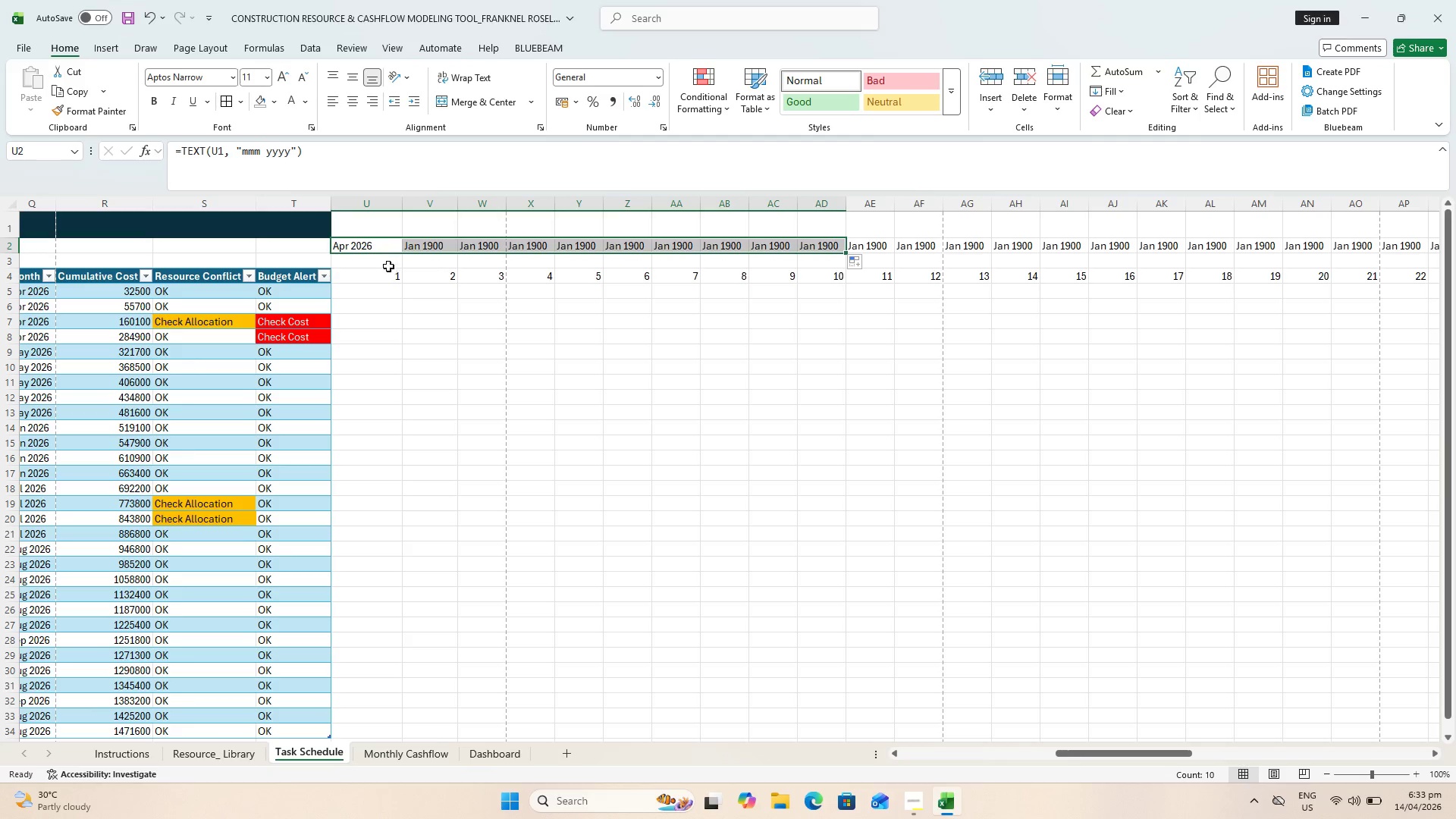 
left_click([366, 249])
 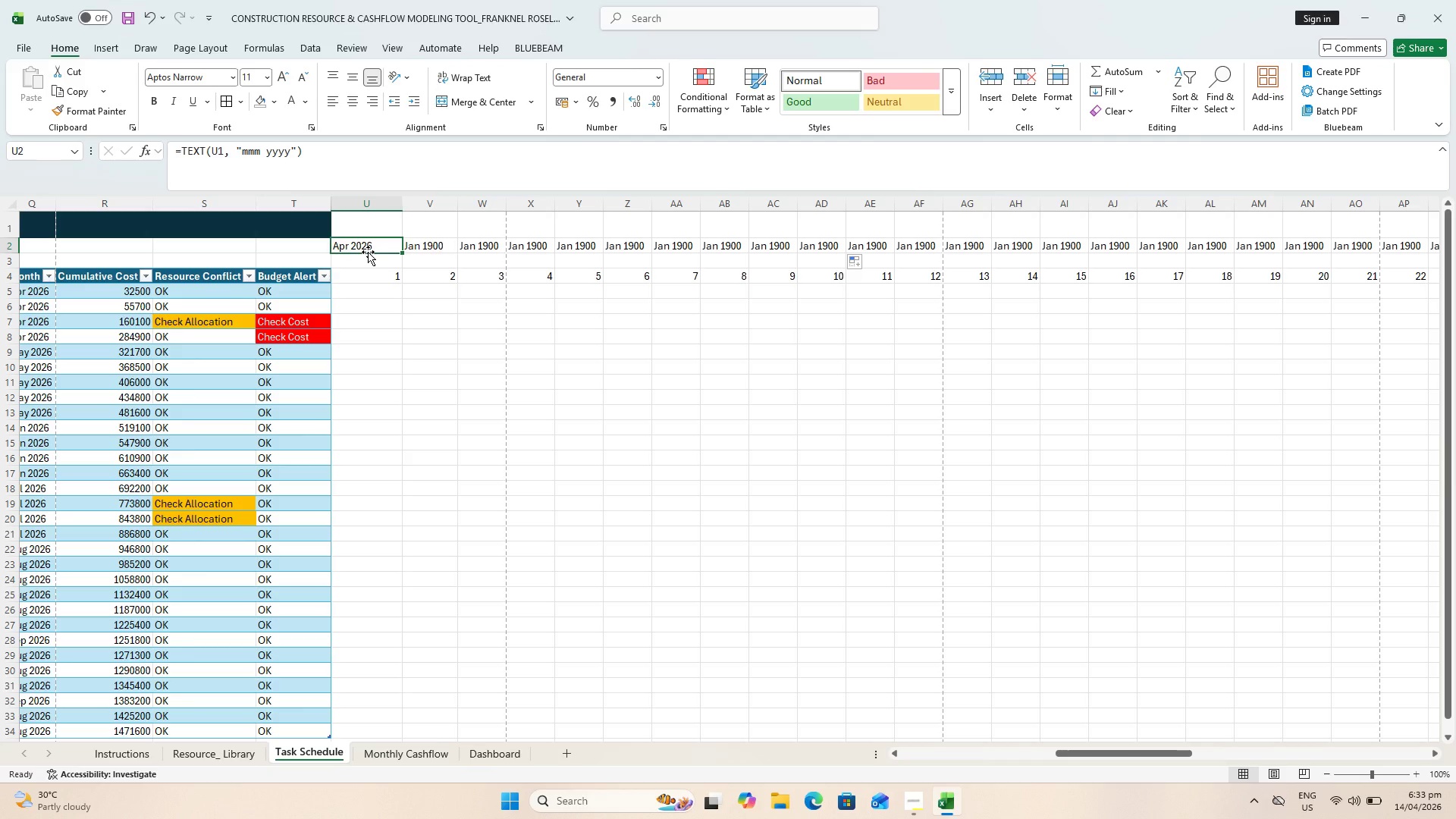 
wait(5.73)
 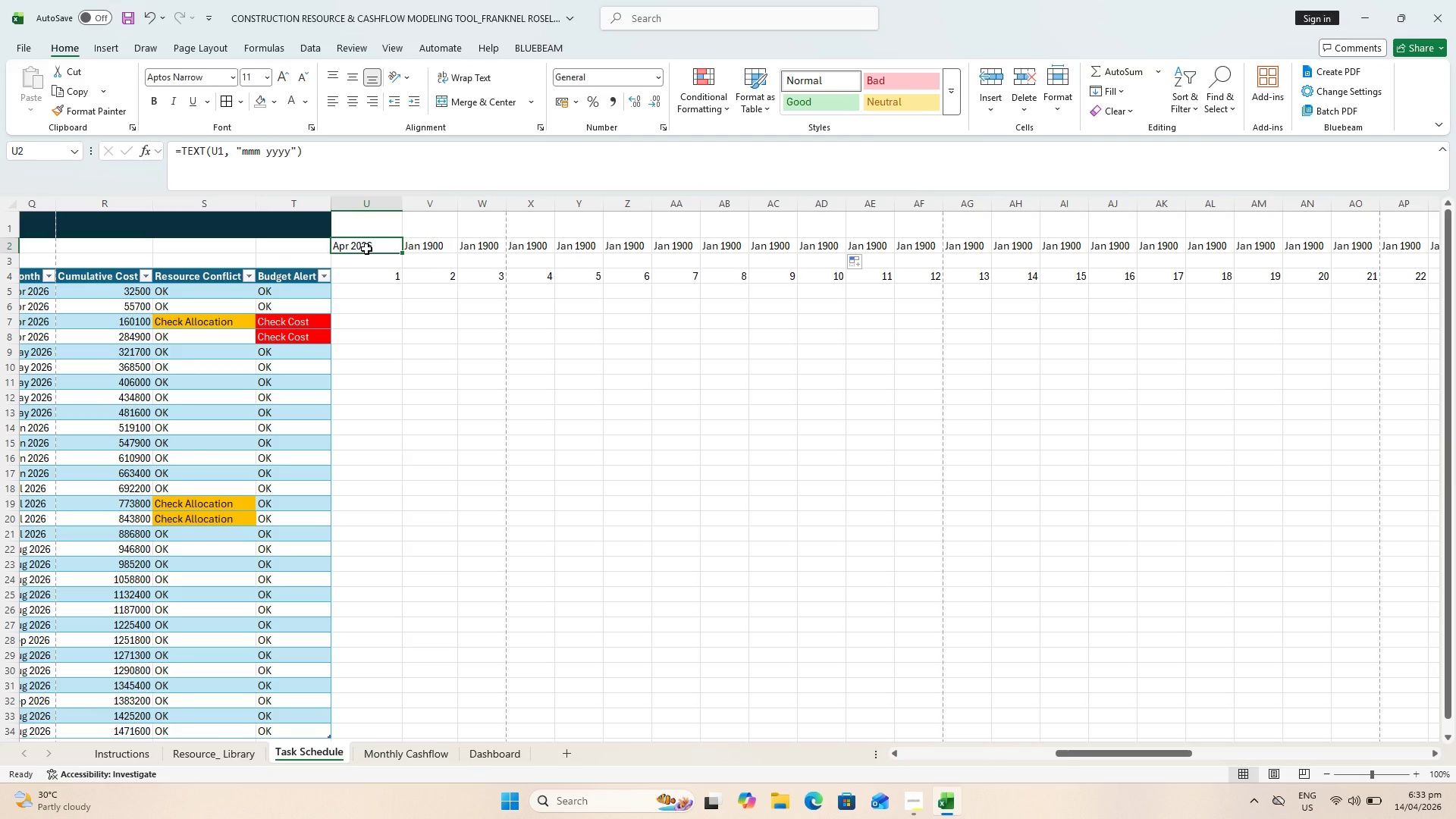 
left_click([362, 246])
 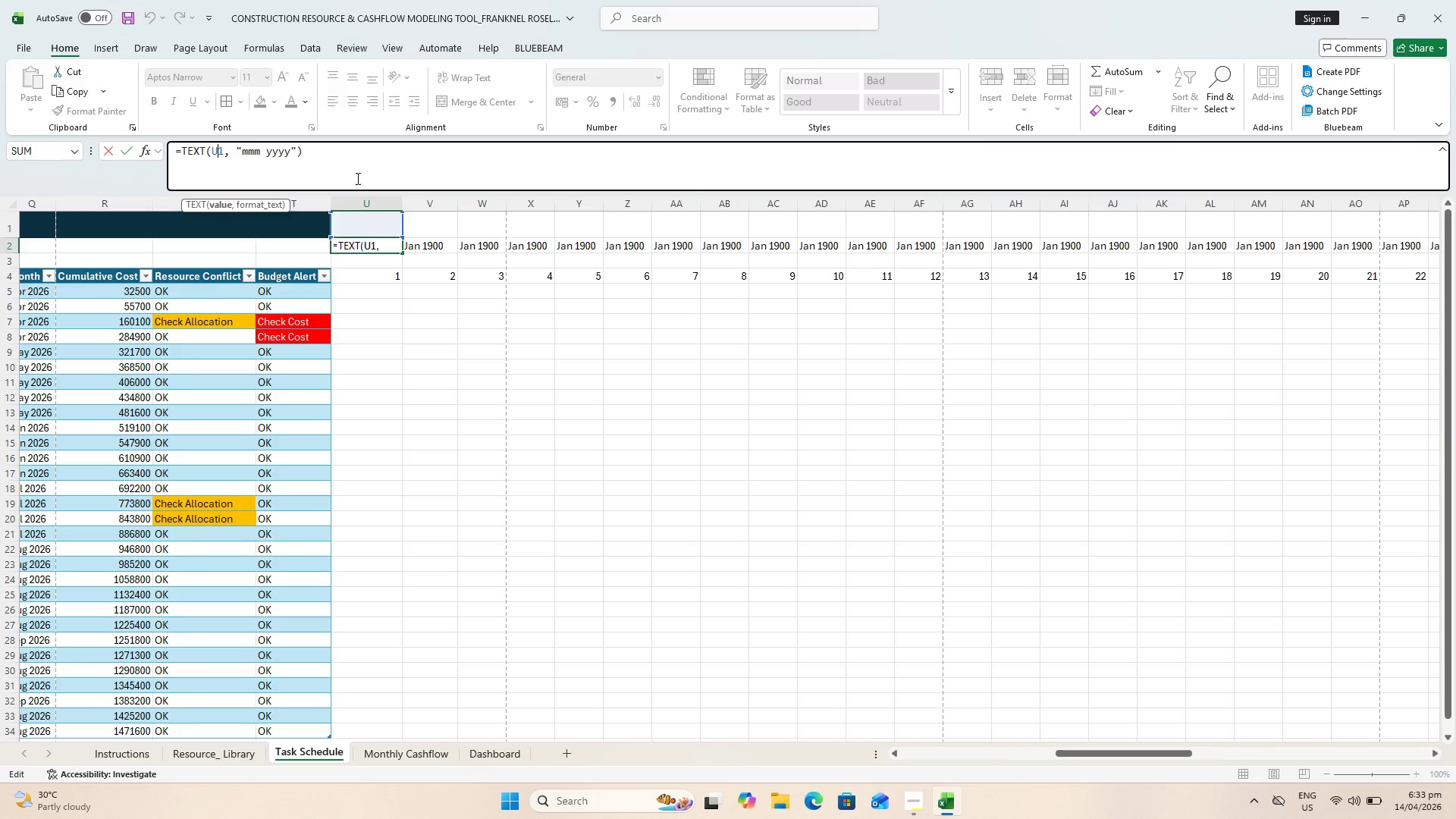 
key(F4)
 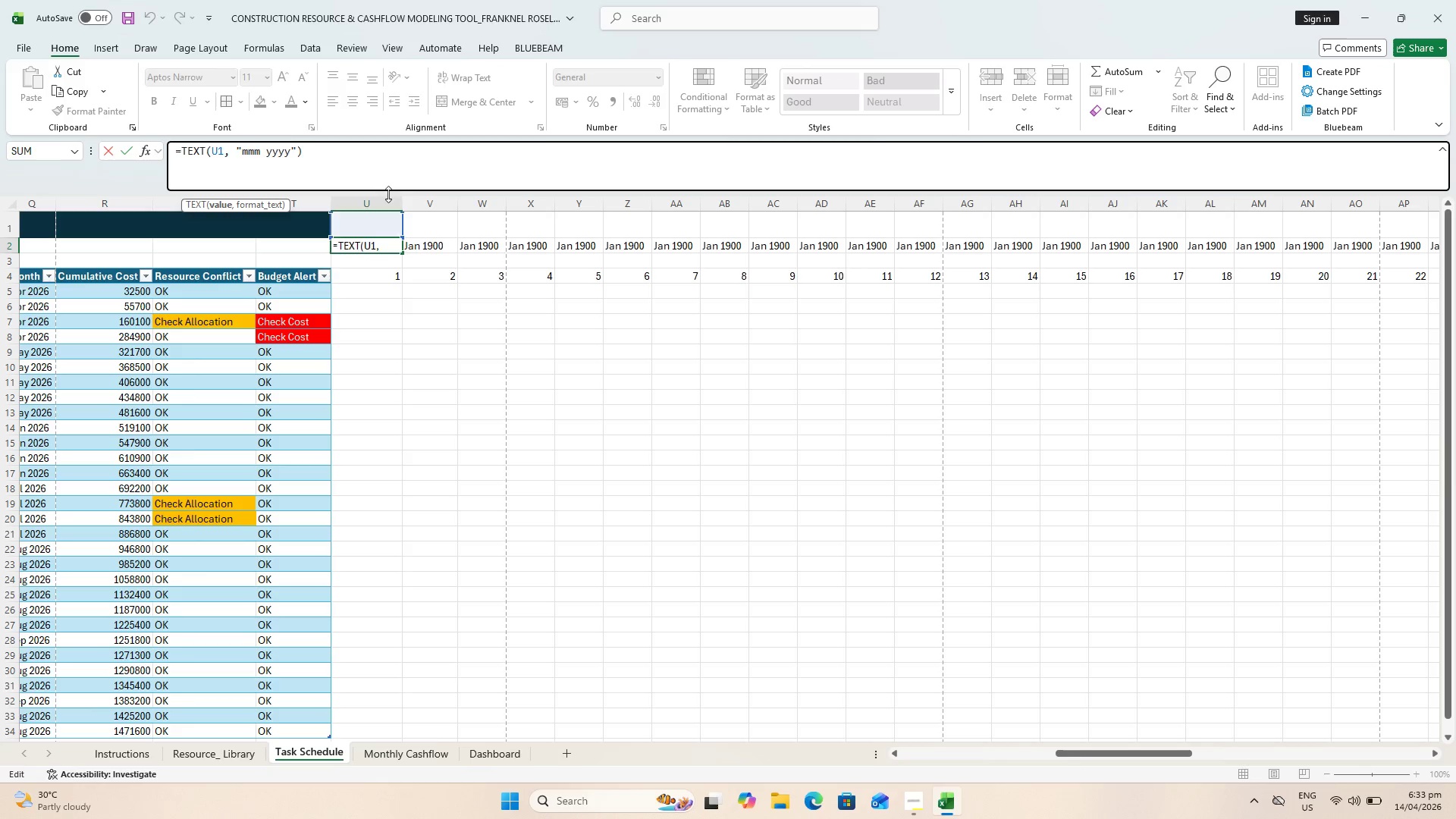 
key(F3)
 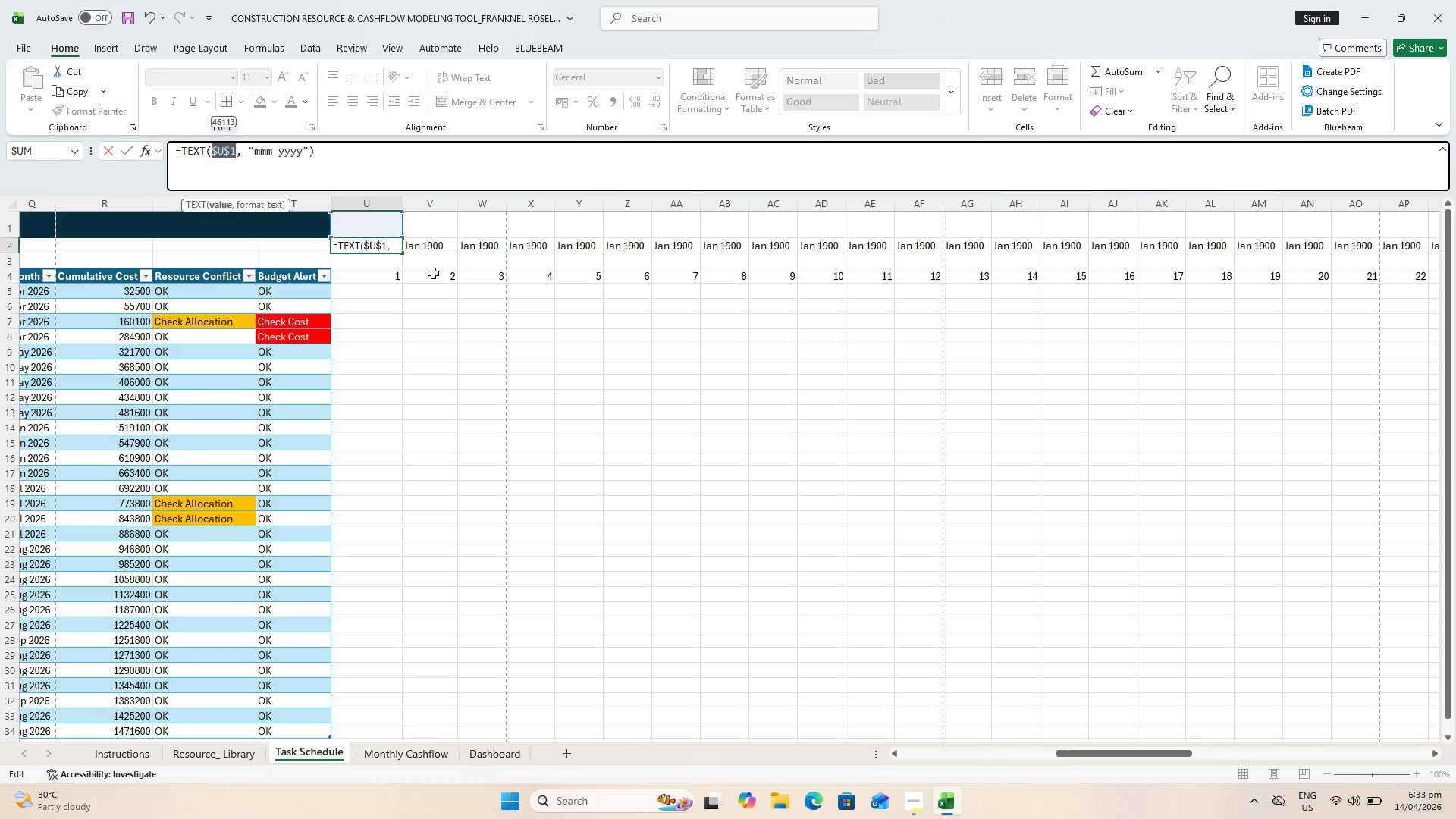 
key(Enter)
 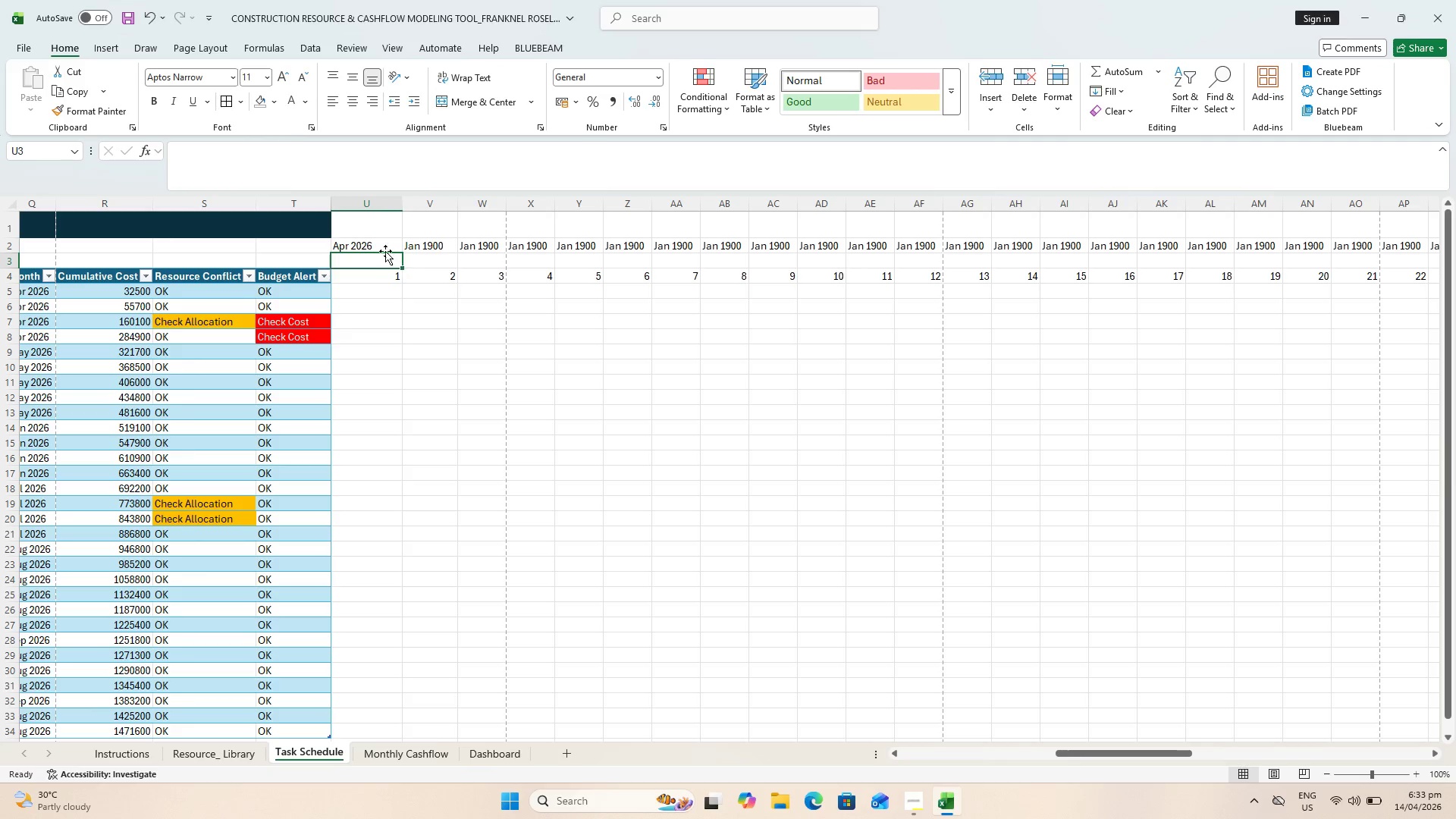 
left_click([384, 249])
 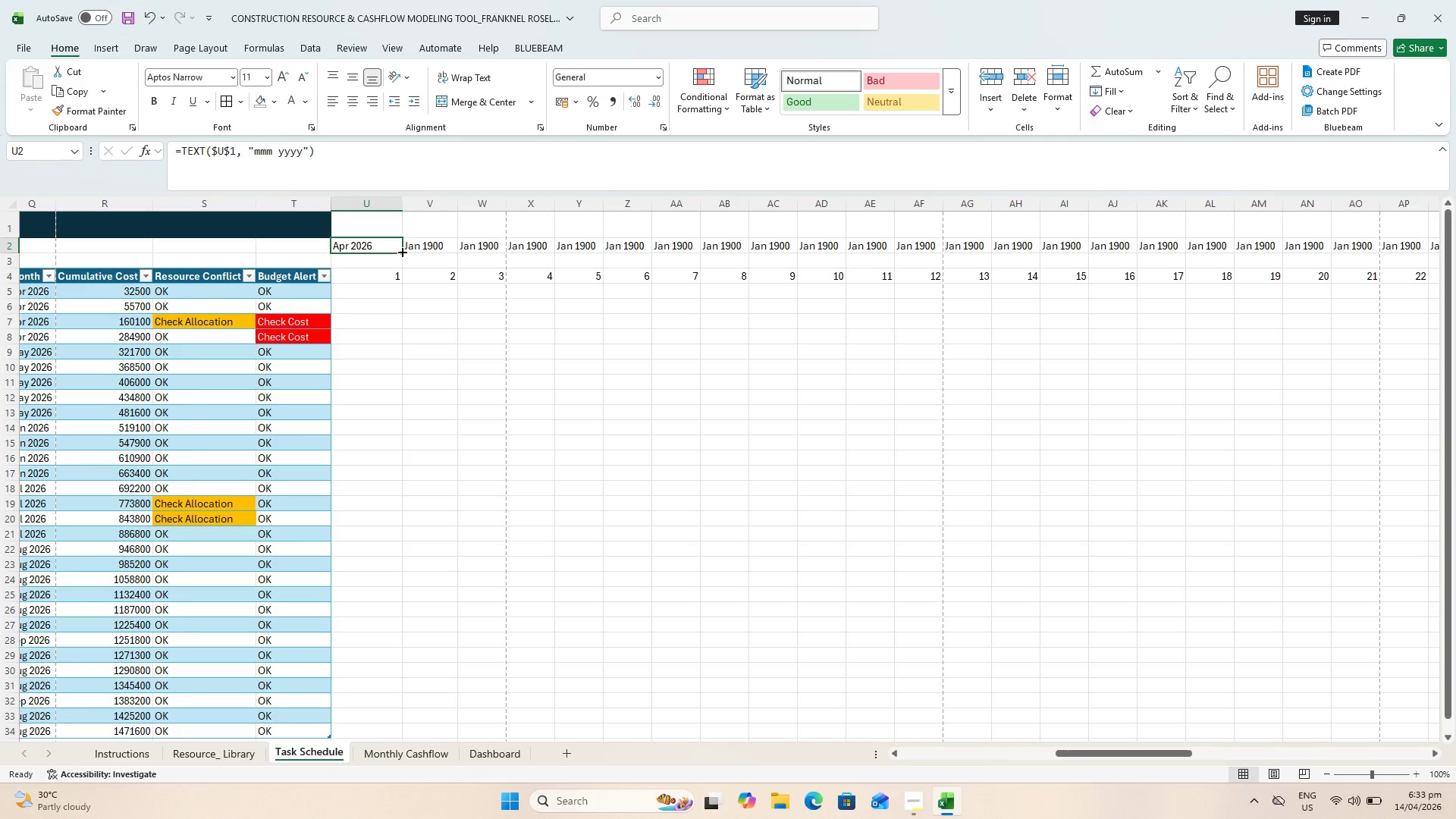 
left_click_drag(start_coordinate=[401, 251], to_coordinate=[729, 251])
 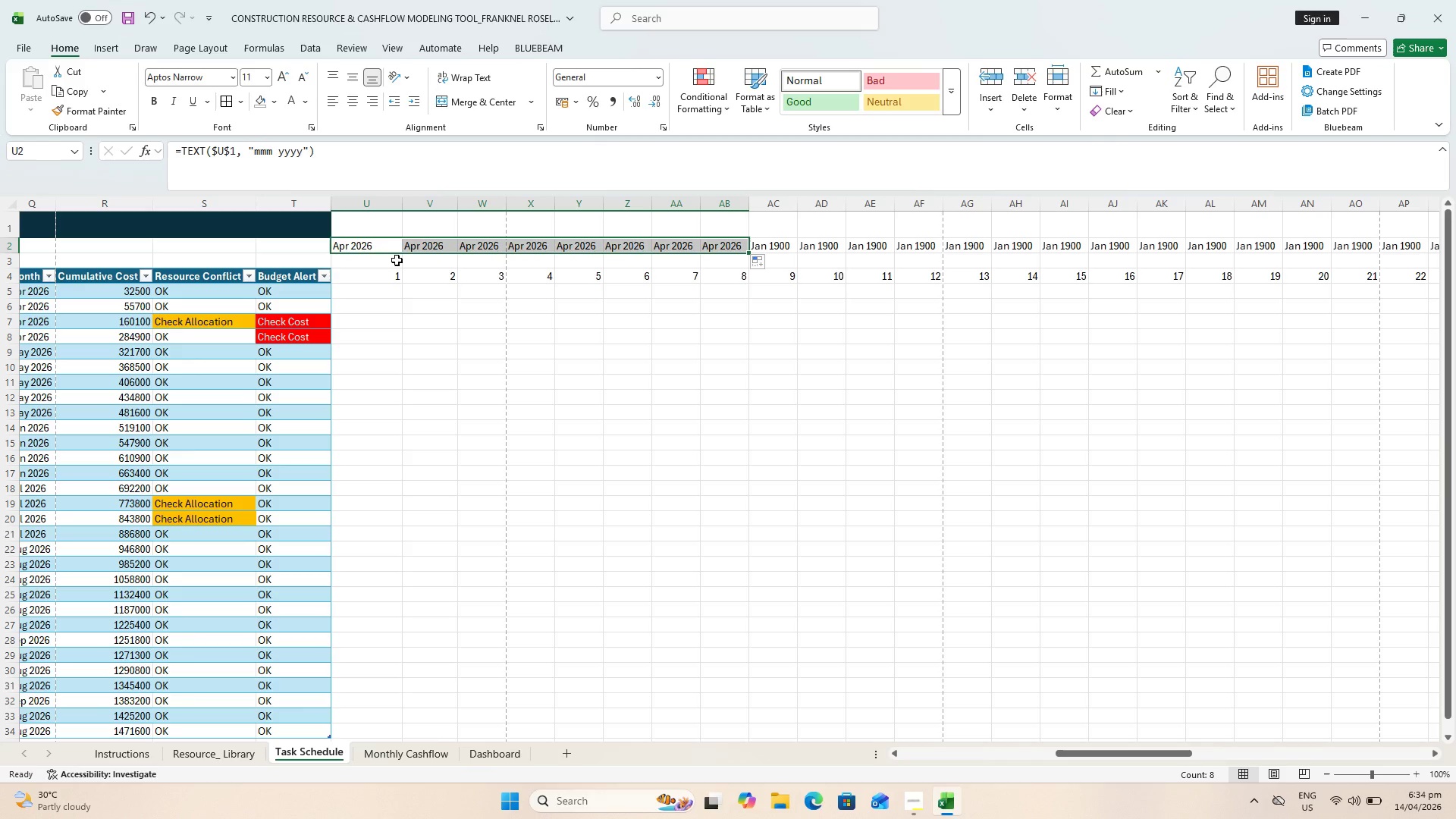 
left_click([373, 248])
 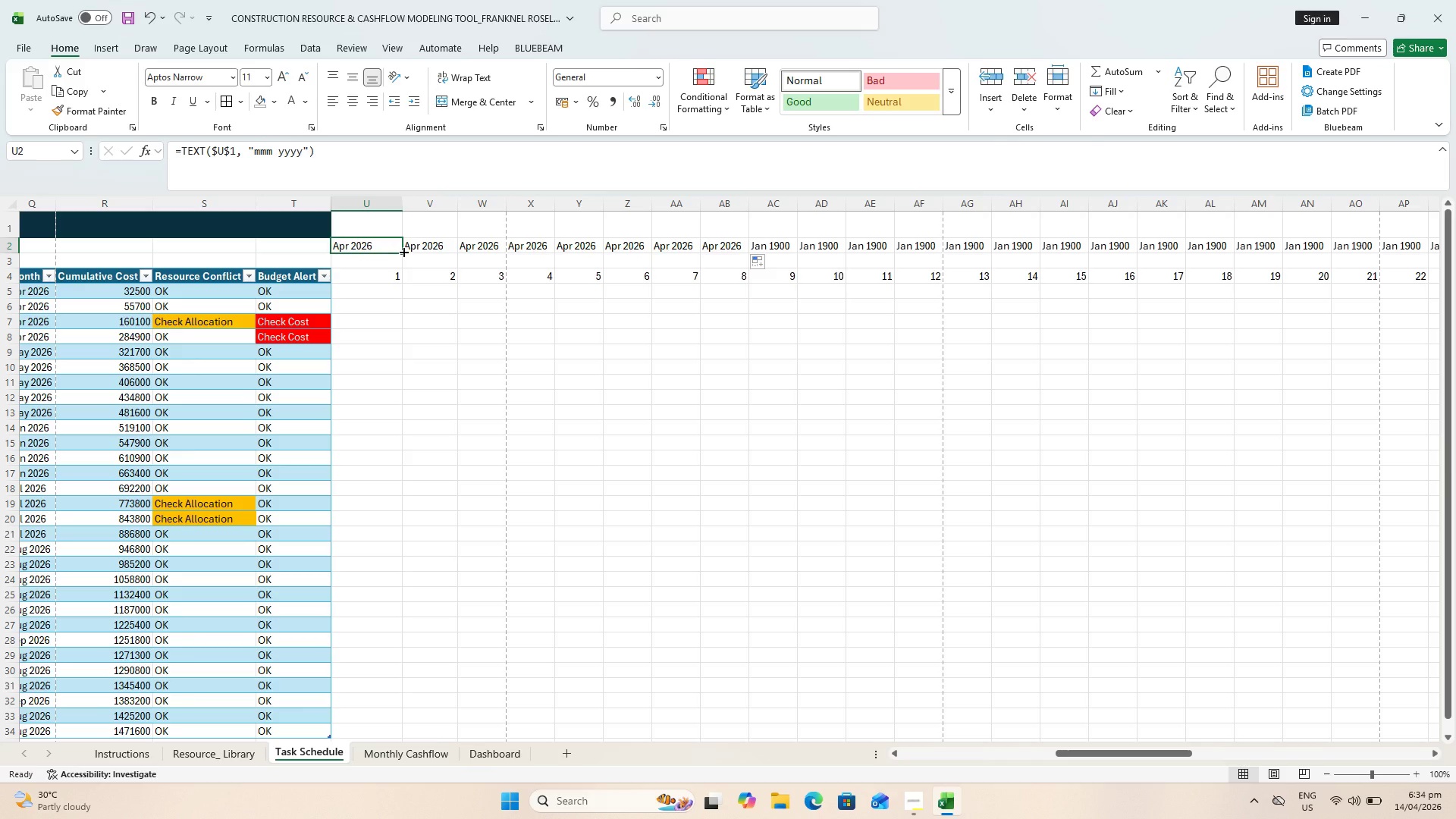 
left_click_drag(start_coordinate=[403, 251], to_coordinate=[1370, 241])
 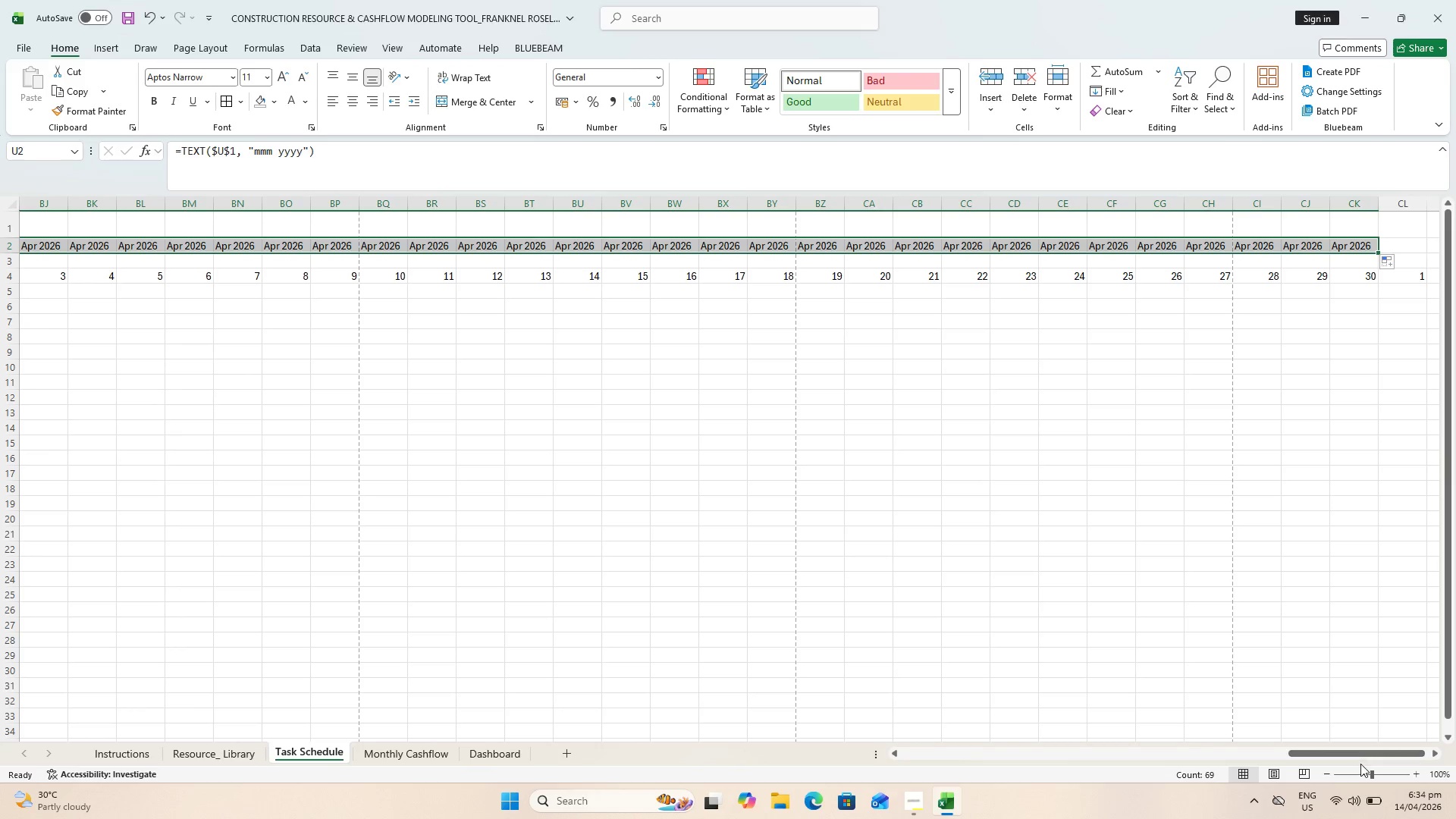 
left_click_drag(start_coordinate=[1360, 755], to_coordinate=[696, 781])
 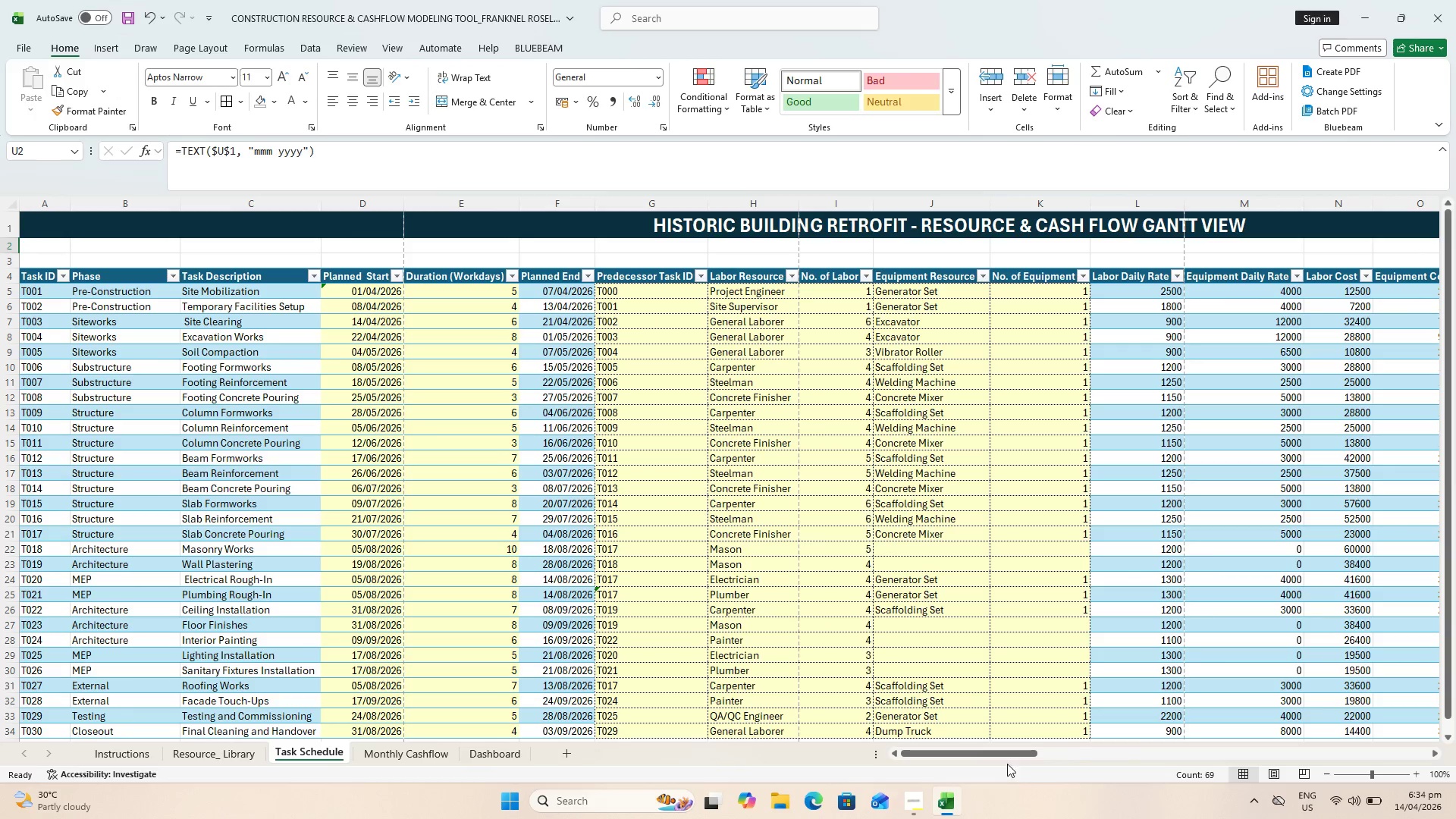 
left_click_drag(start_coordinate=[1000, 758], to_coordinate=[1118, 749])
 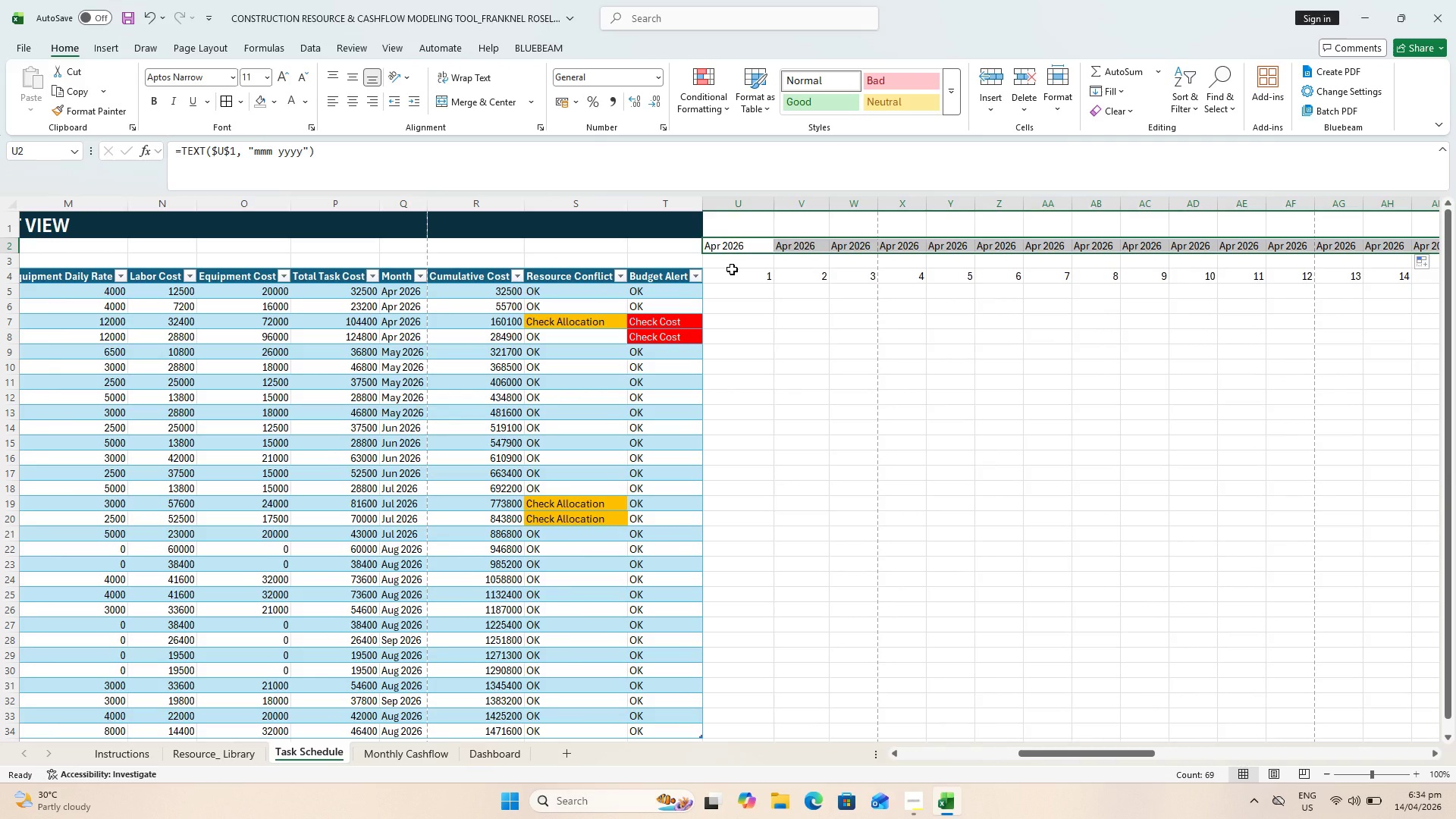 
wait(7.36)
 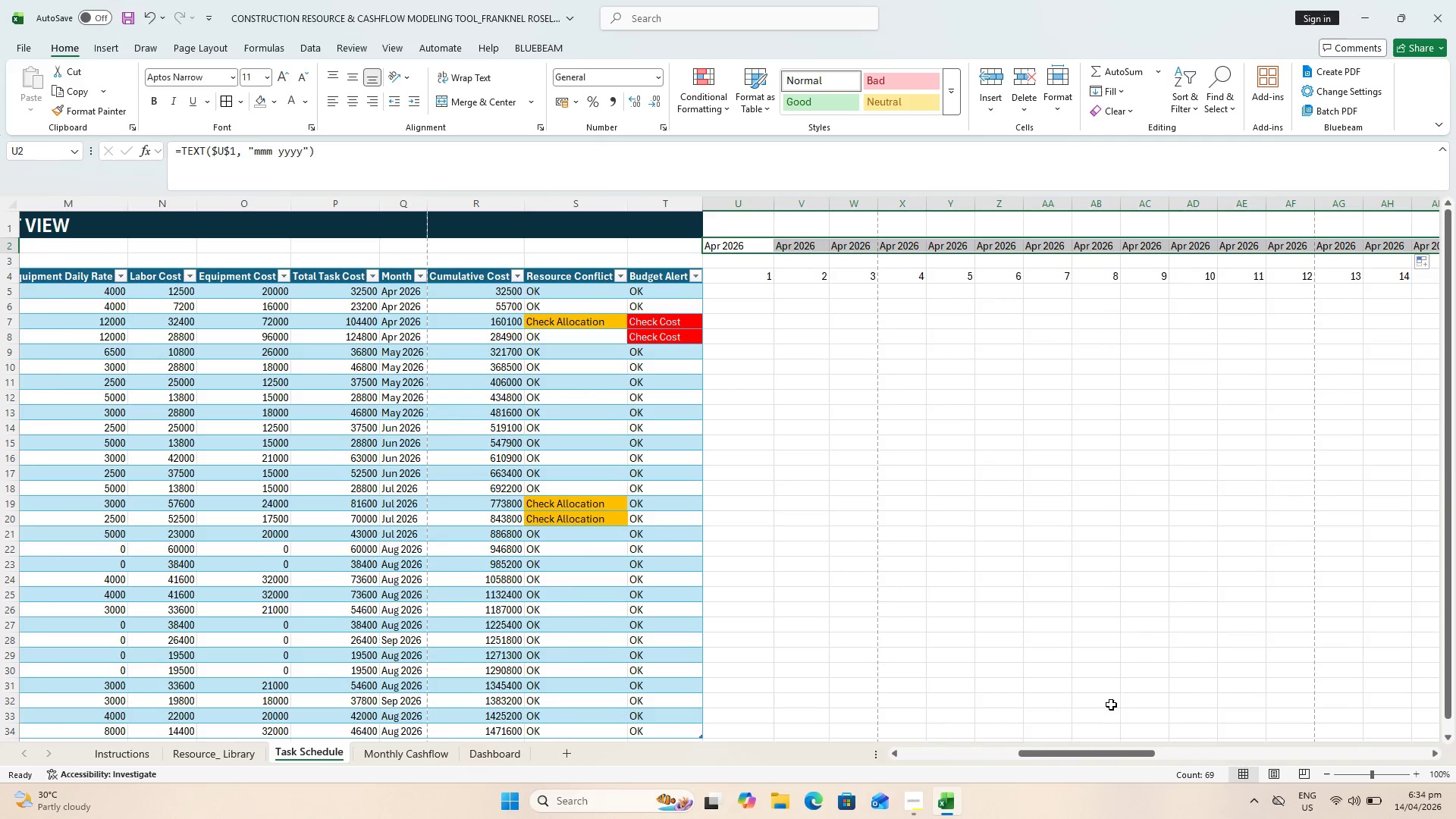 
left_click([735, 260])
 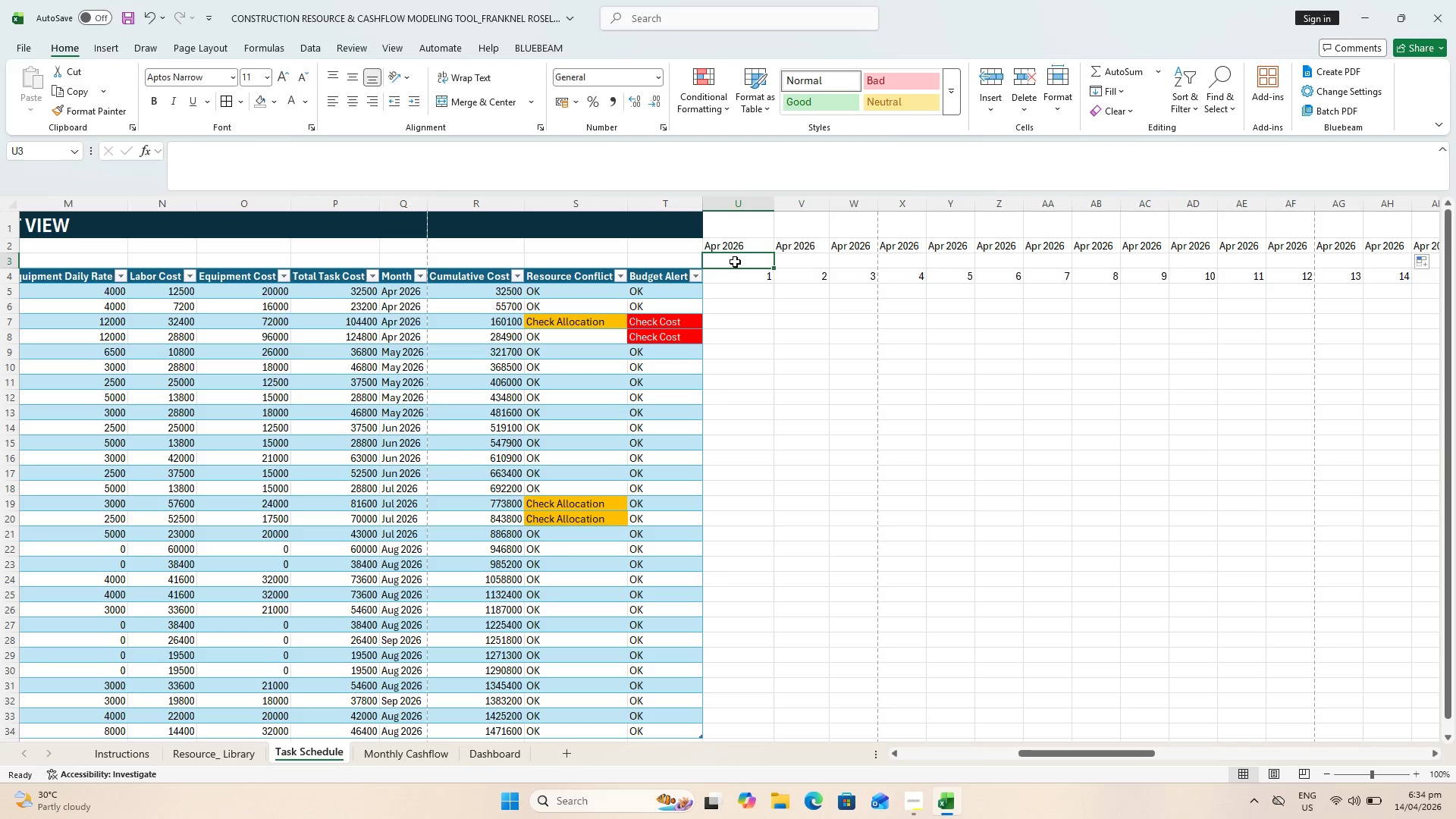 
left_click_drag(start_coordinate=[1097, 756], to_coordinate=[896, 764])
 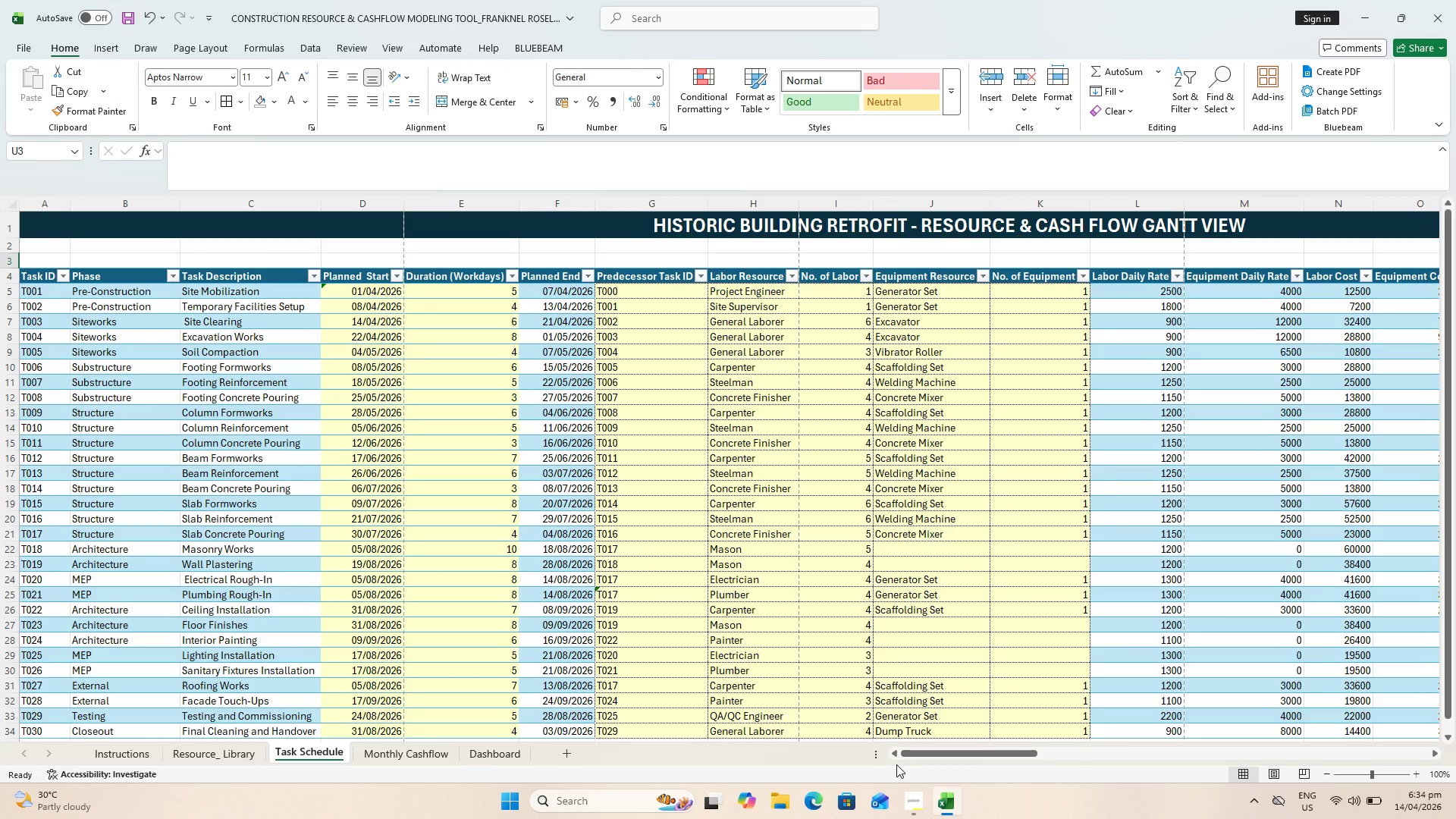 
wait(8.05)
 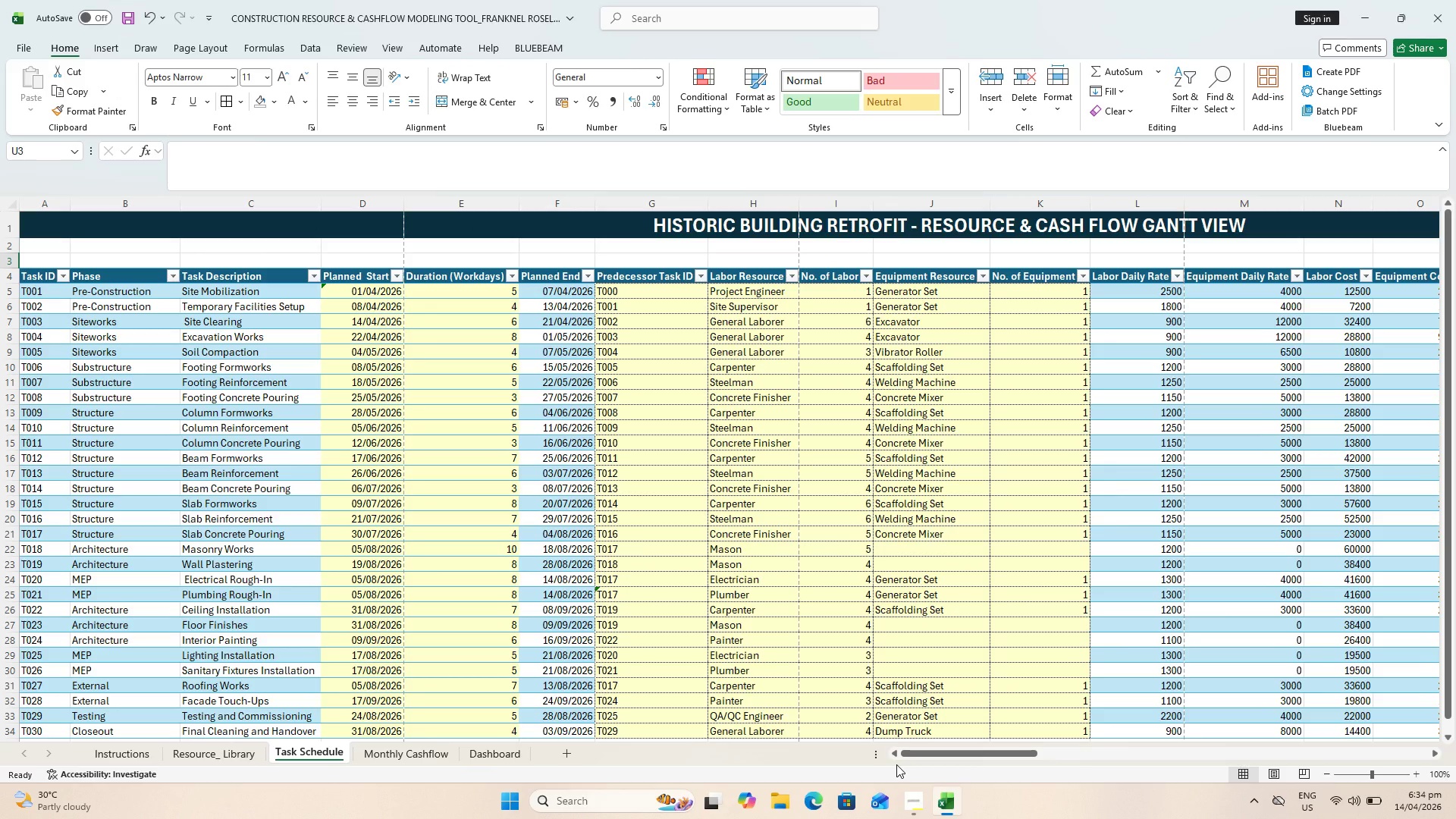 
left_click_drag(start_coordinate=[1003, 749], to_coordinate=[1143, 729])
 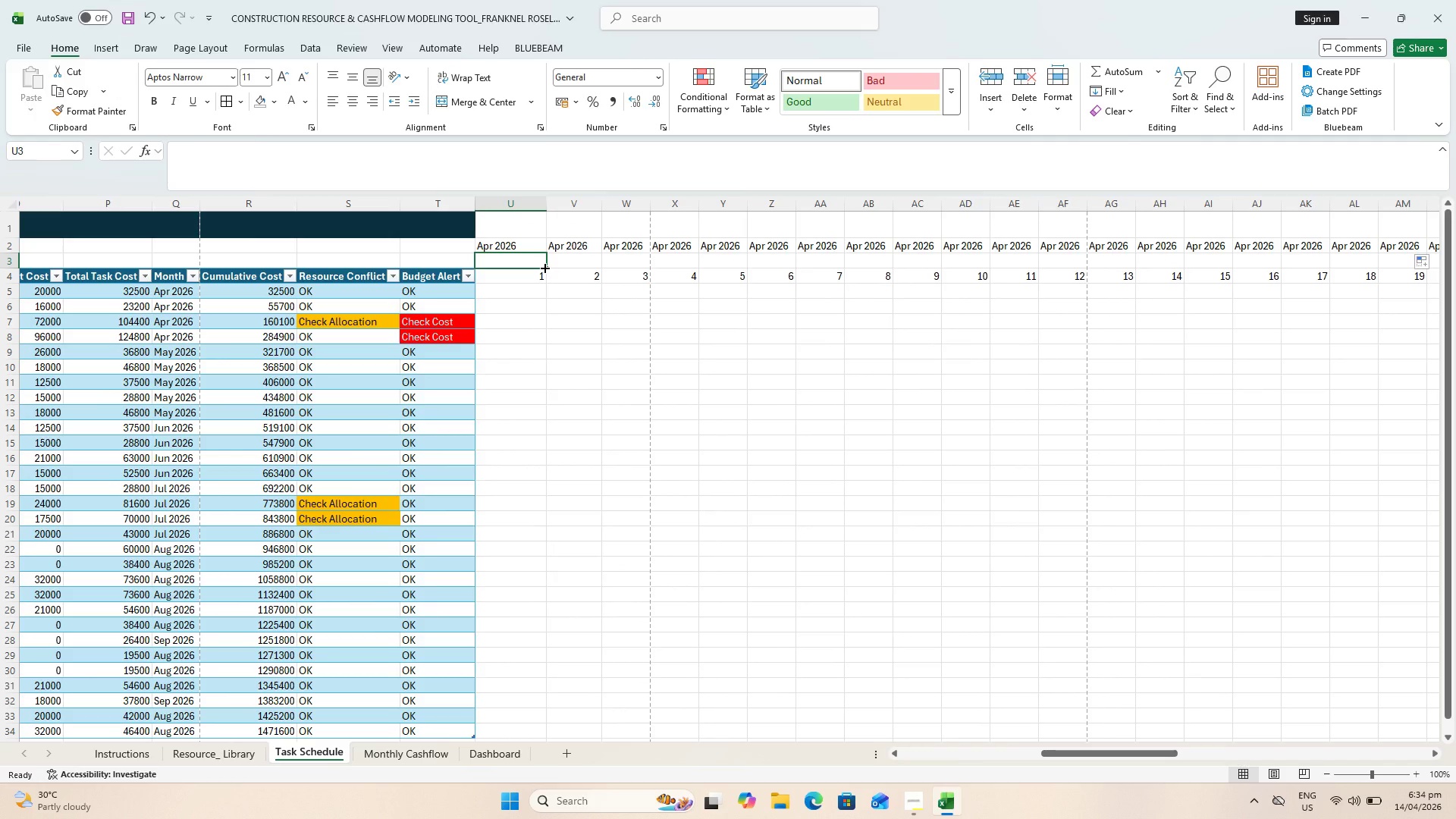 
wait(5.55)
 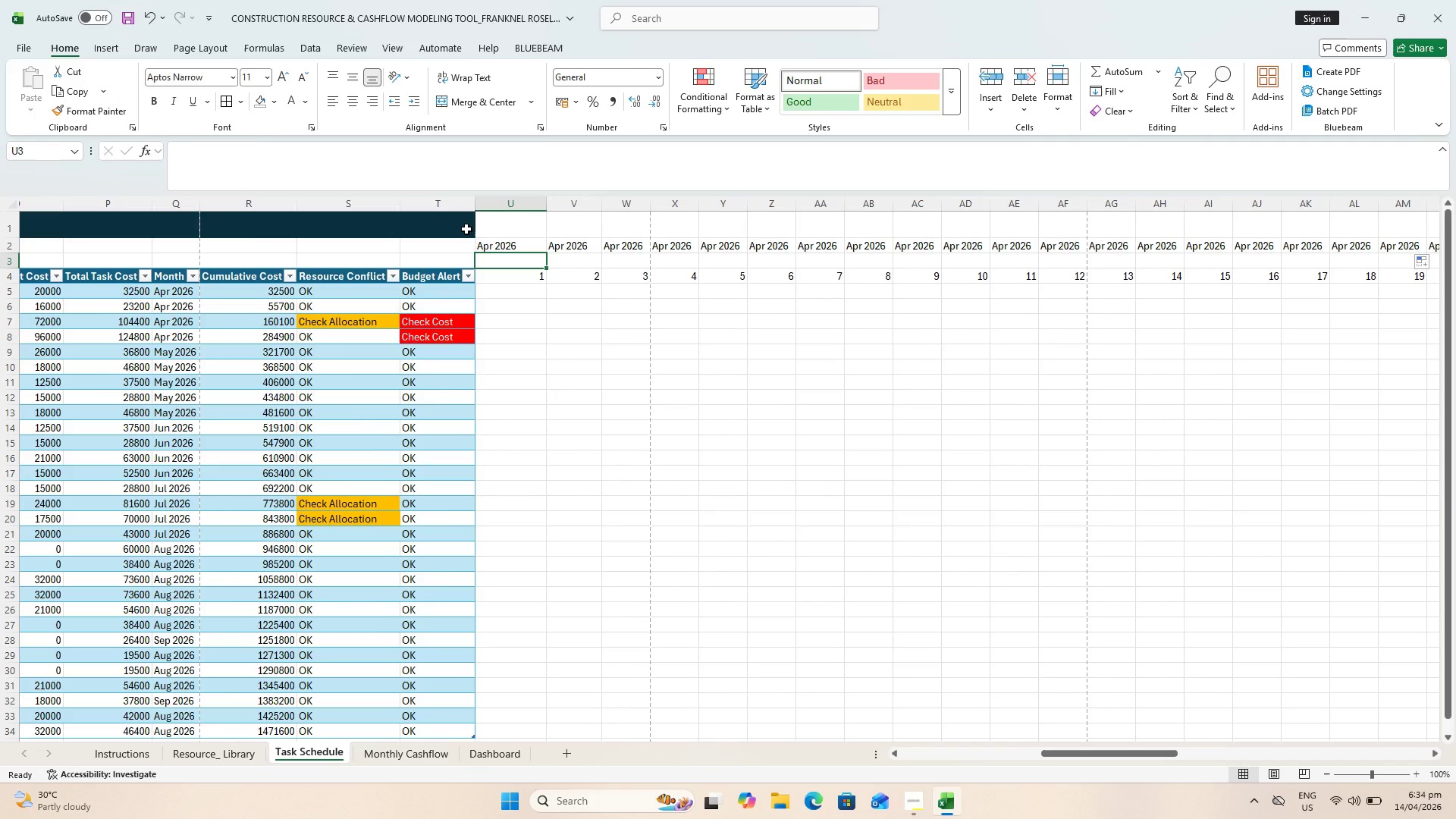 
type(=DAY()
 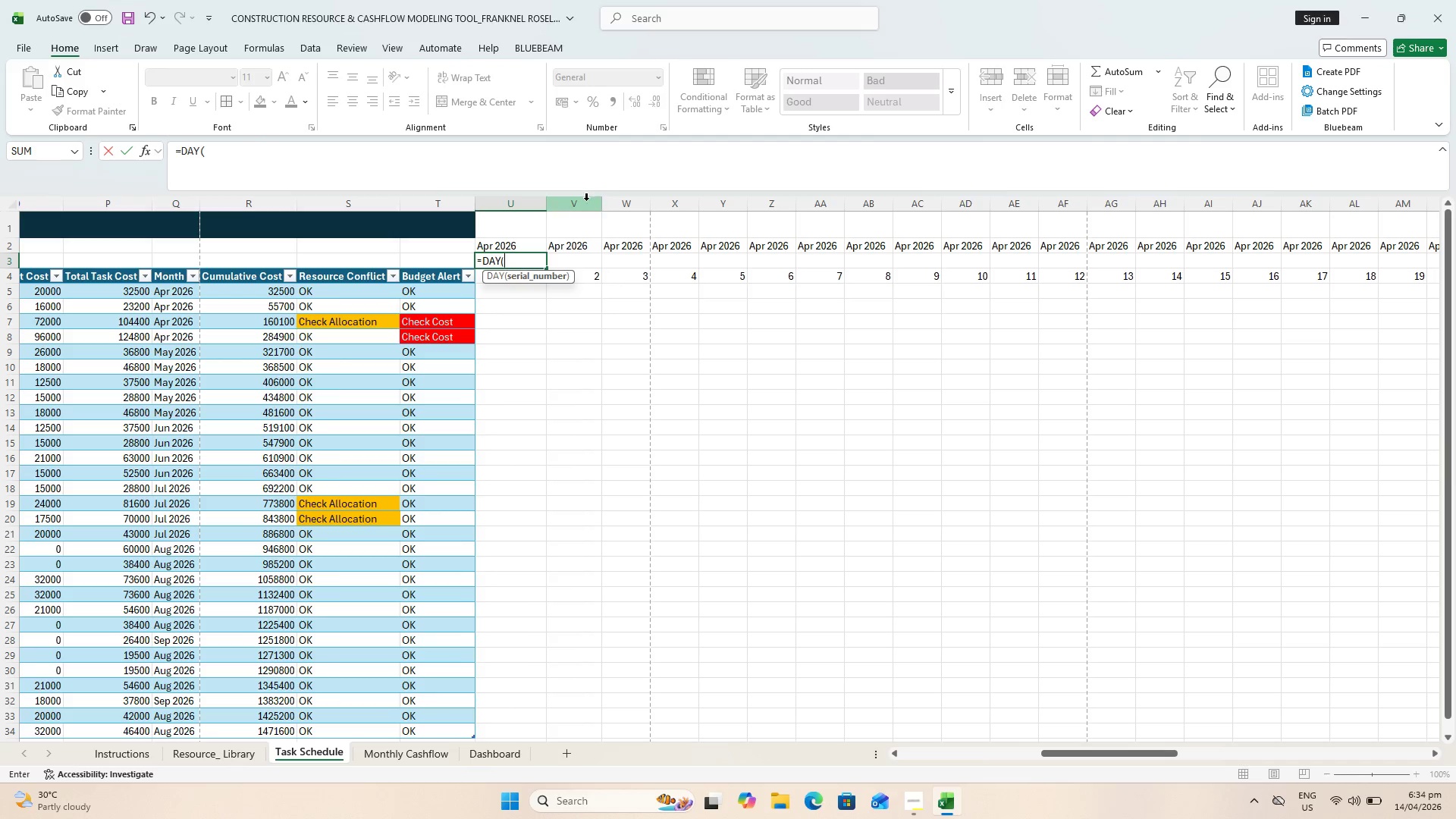 
left_click([529, 231])
 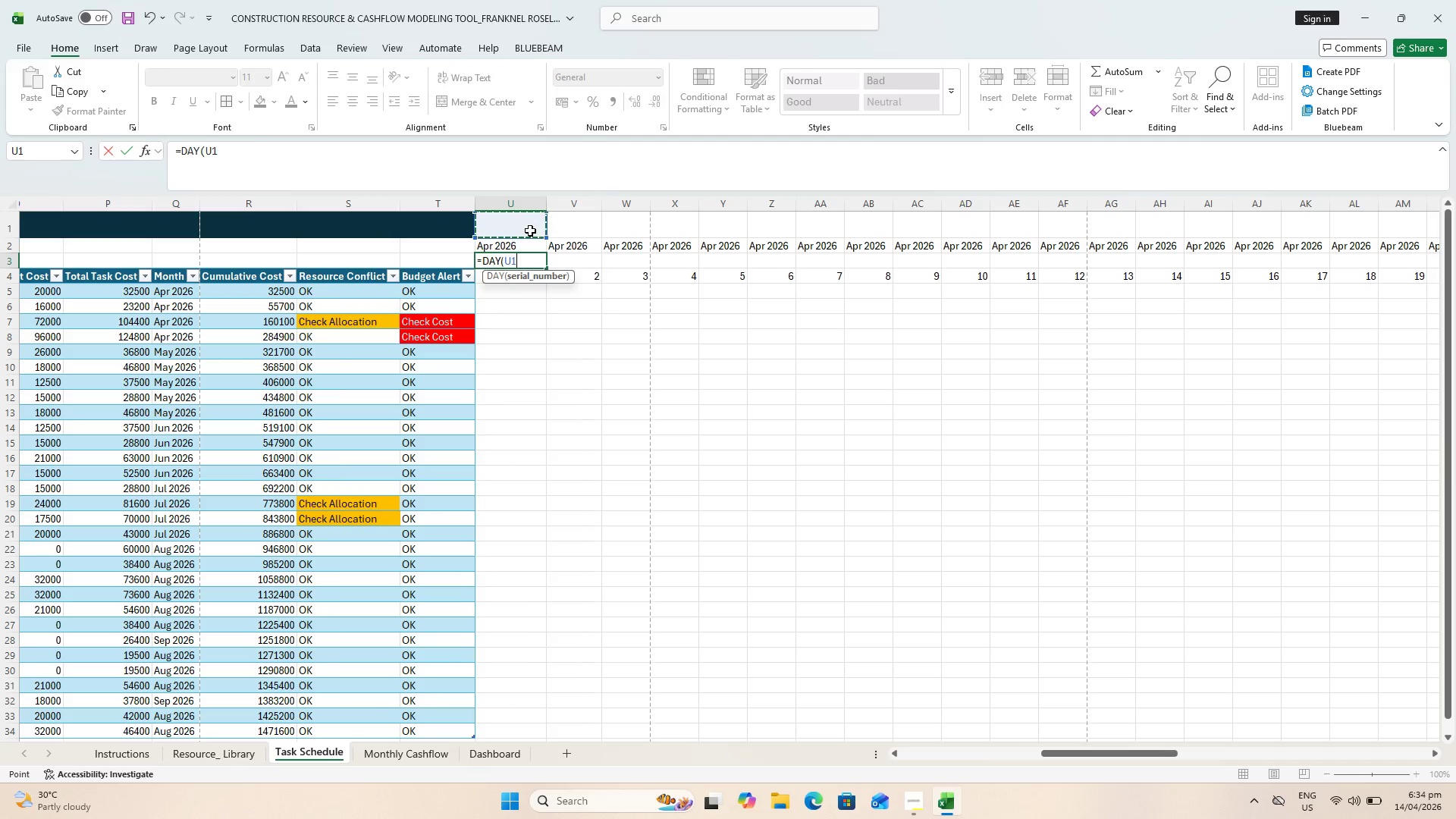 
key(Enter)
 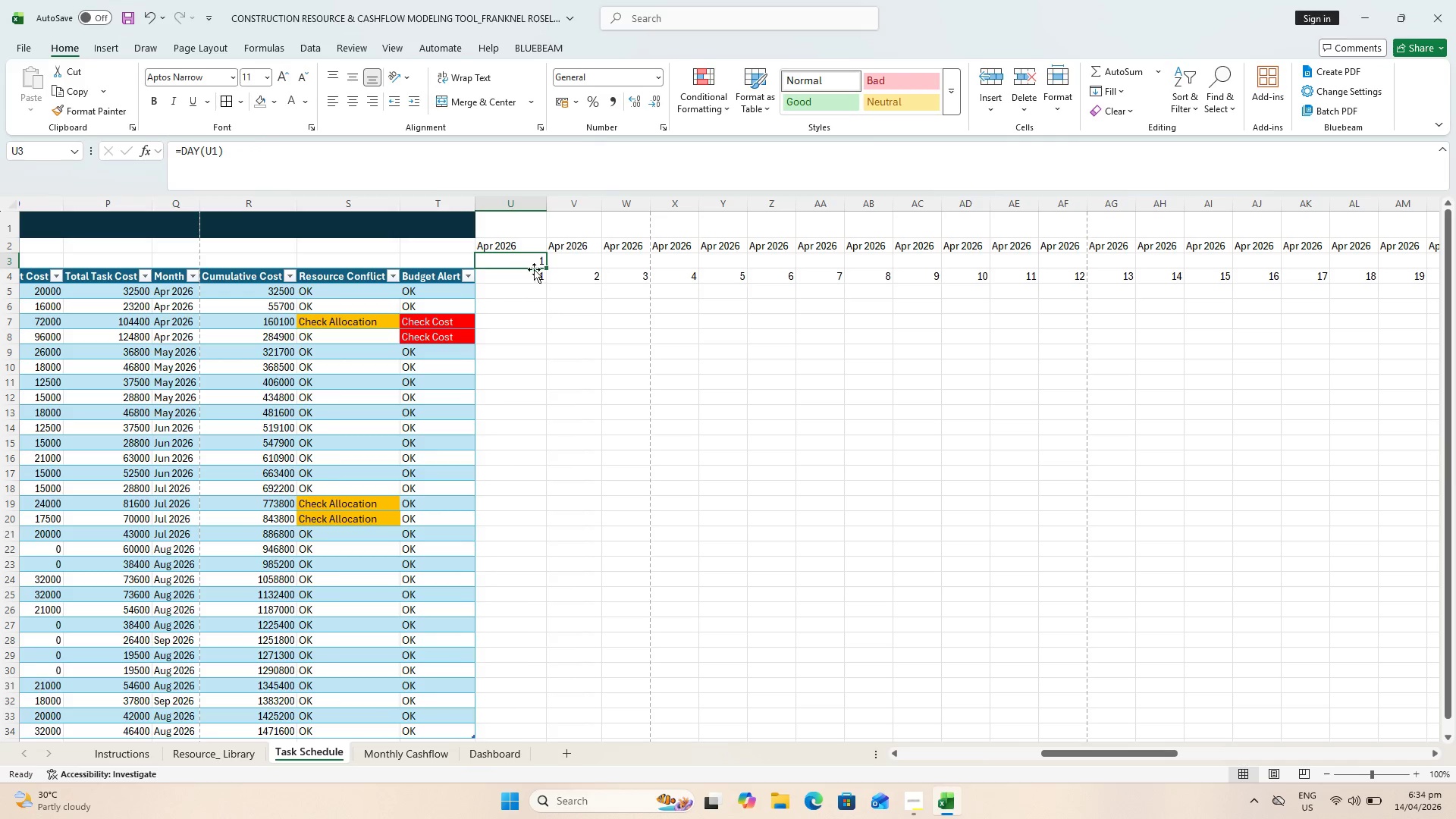 
left_click_drag(start_coordinate=[546, 268], to_coordinate=[1432, 283])
 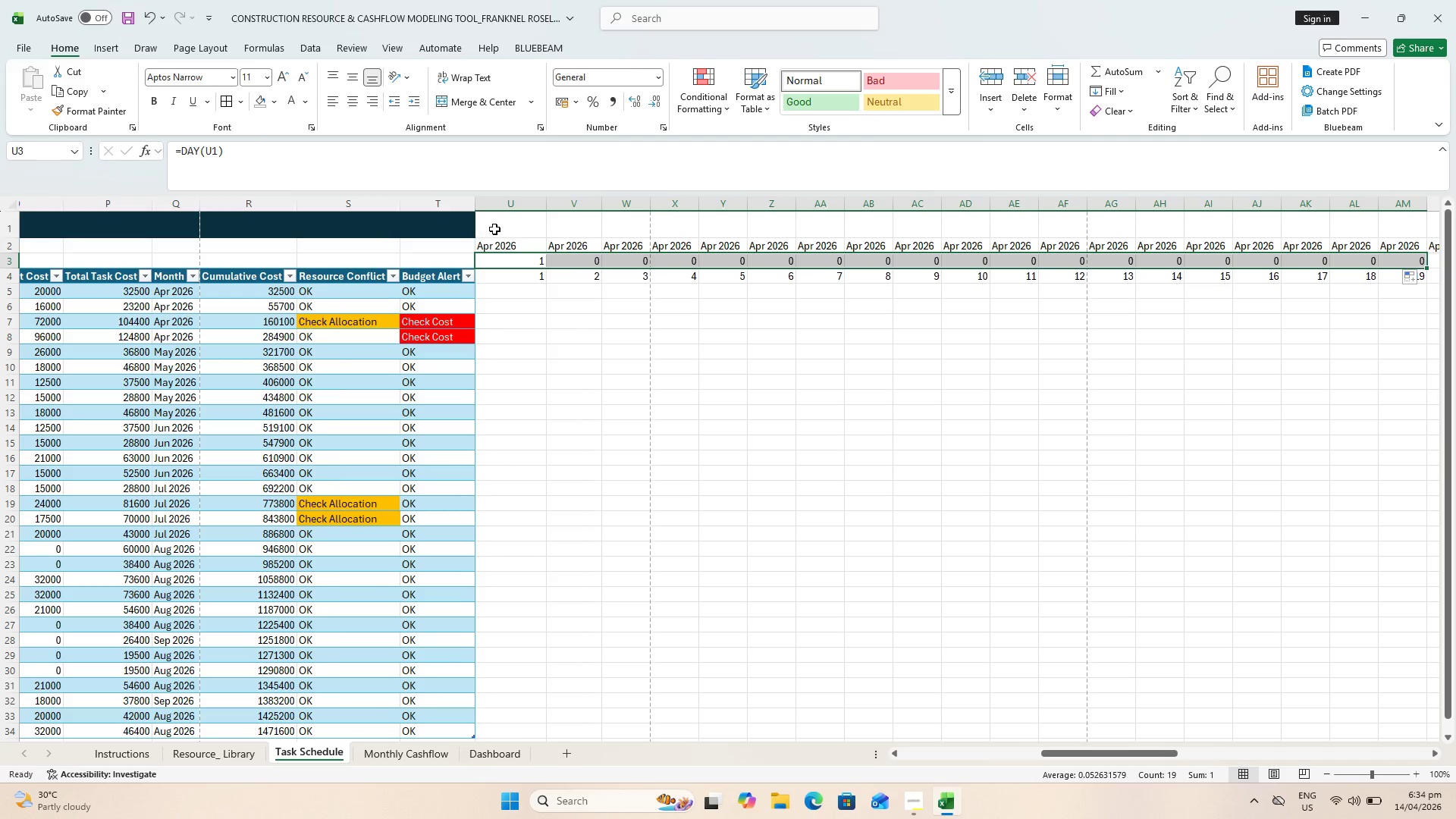 
left_click([529, 262])
 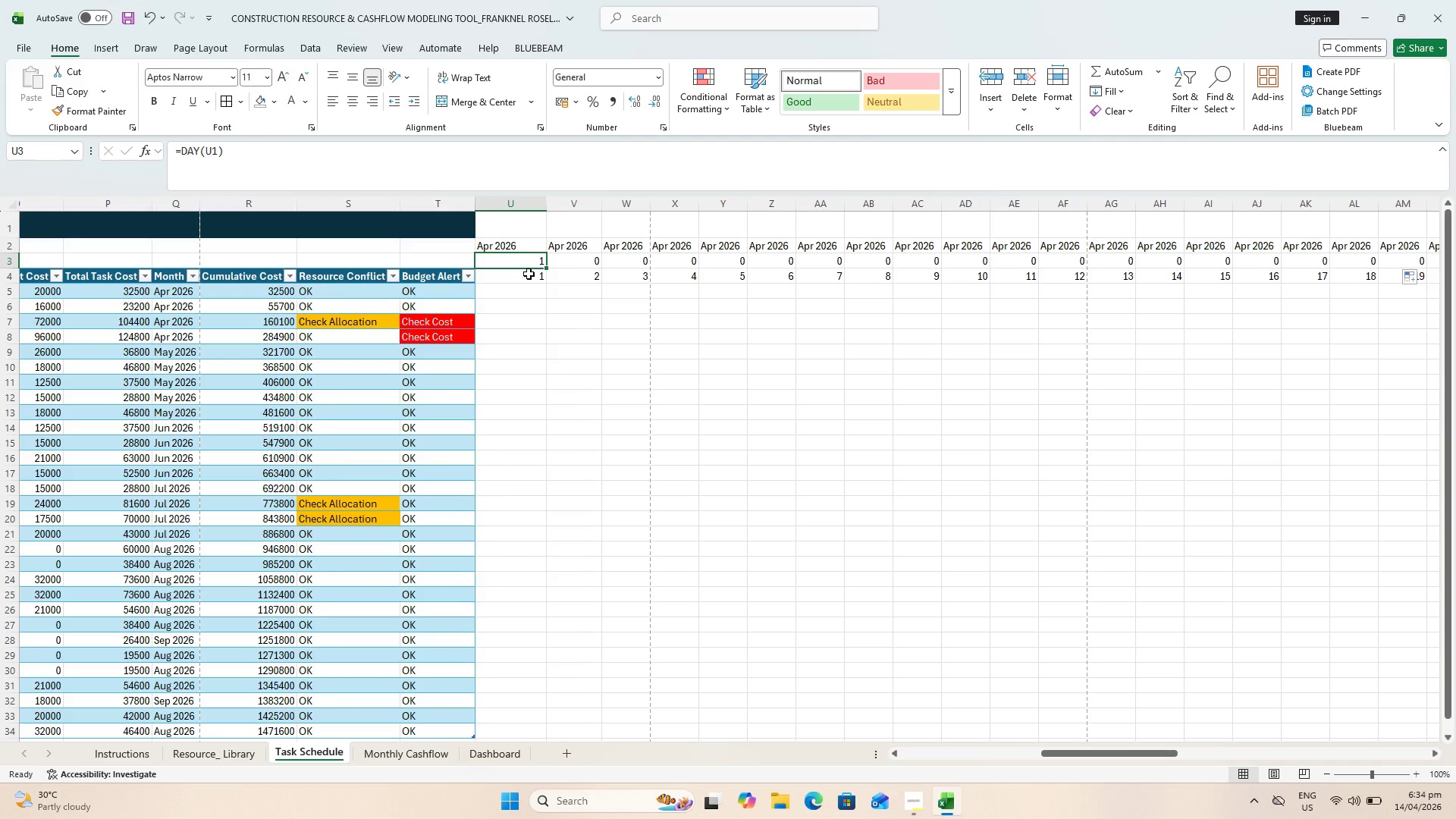 
wait(5.48)
 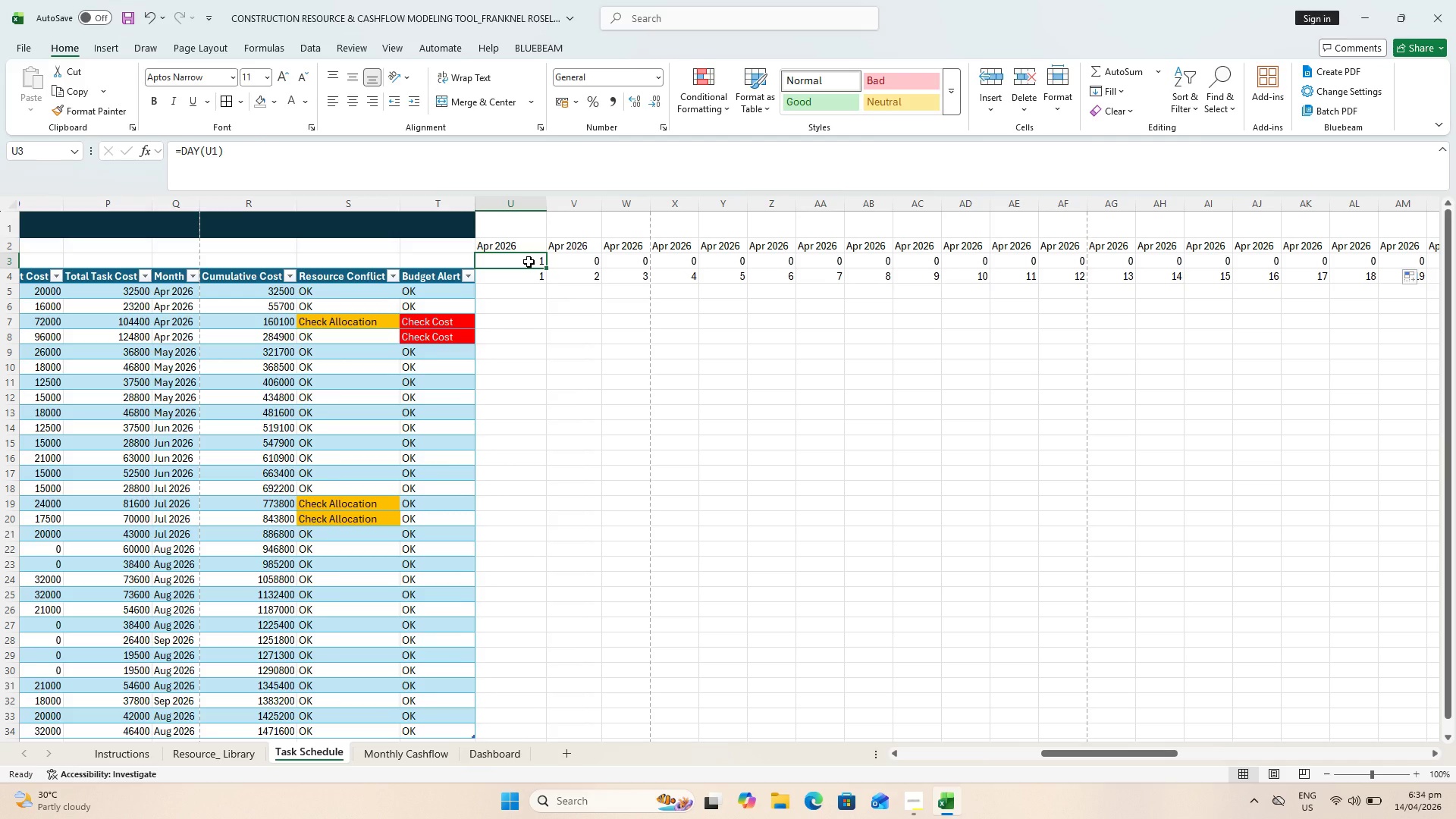 
key(Control+ControlLeft)
 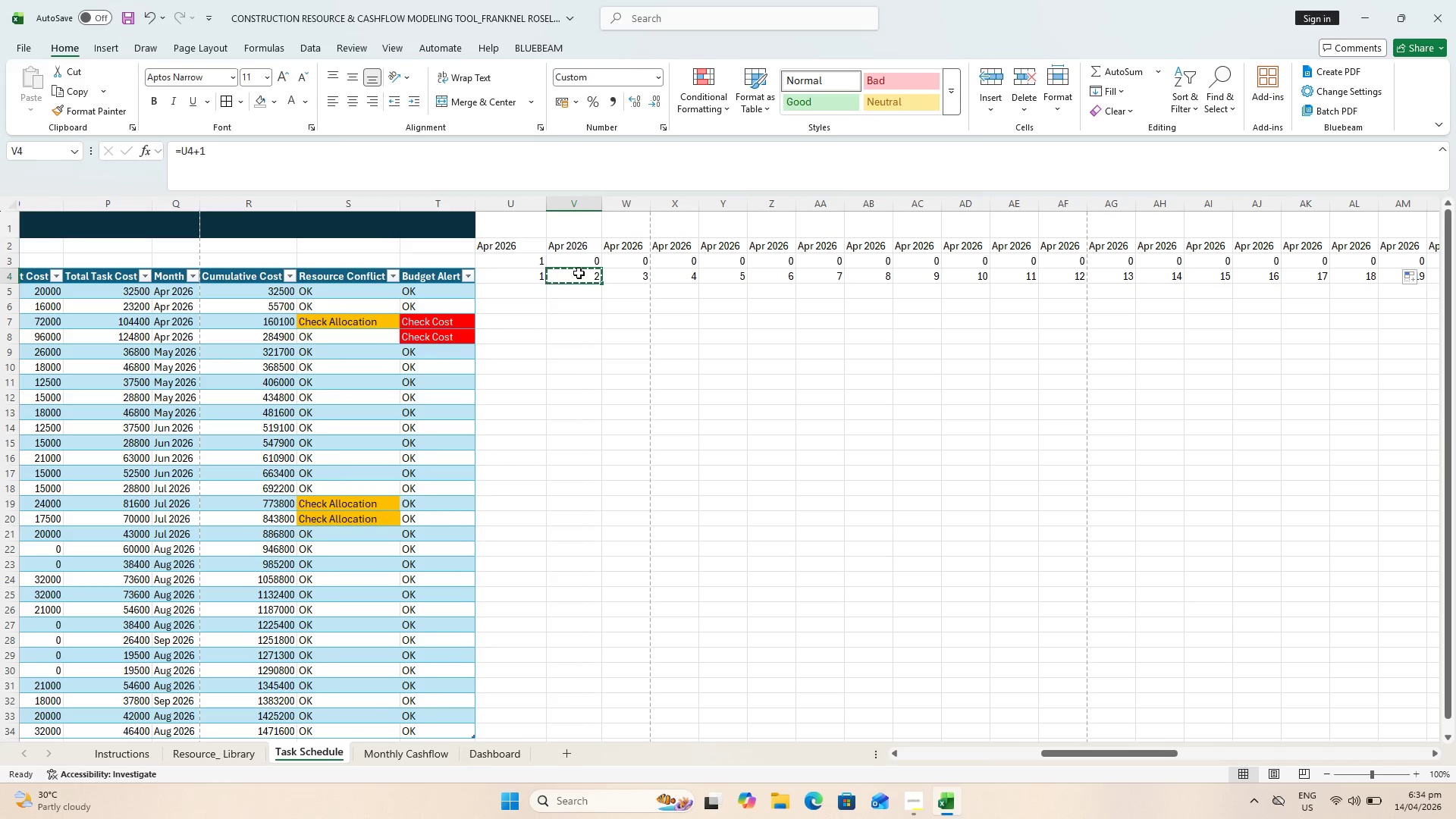 
key(Control+C)
 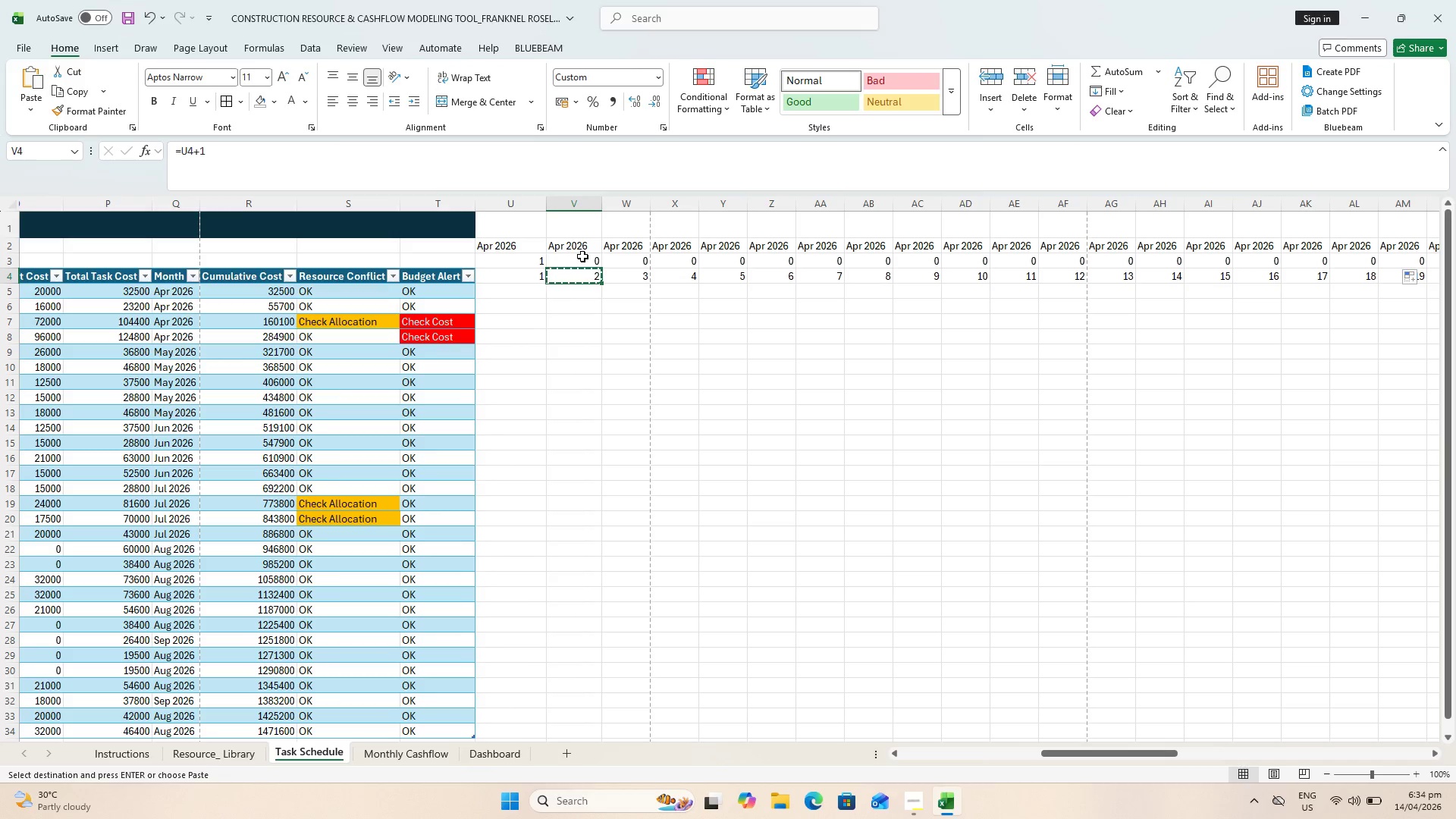 
left_click([582, 256])
 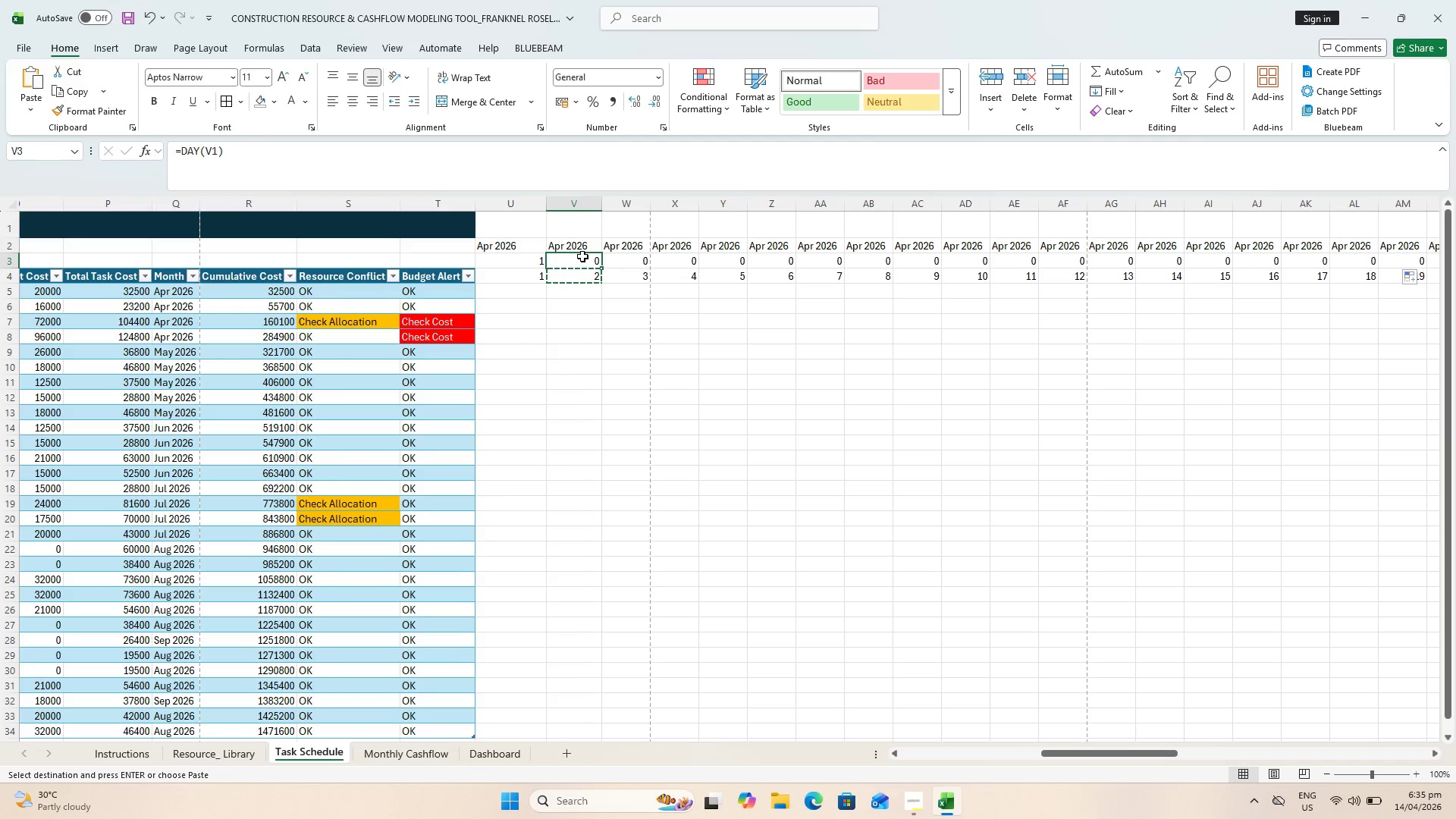 
key(Control+V)
 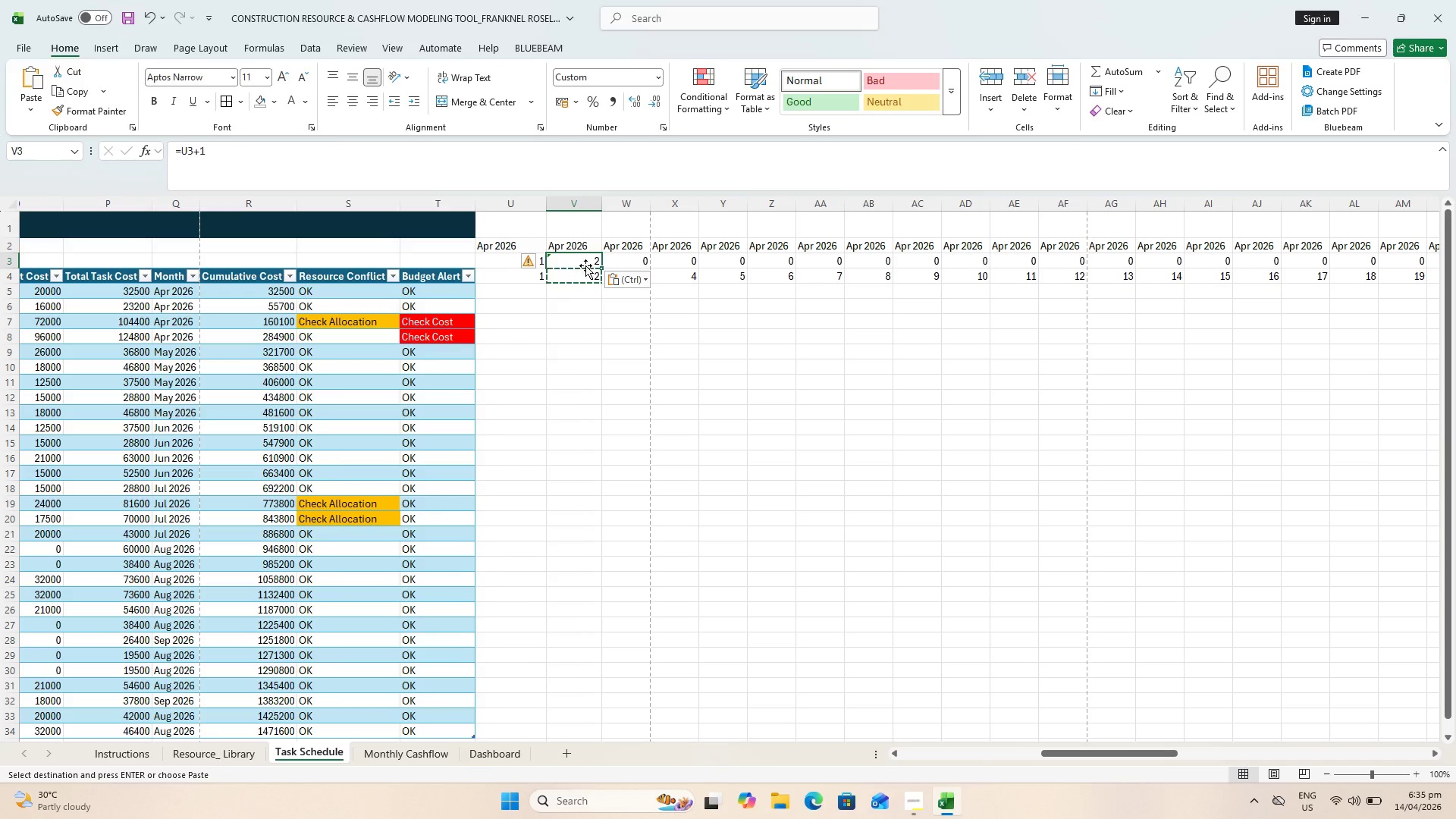 
left_click([585, 260])
 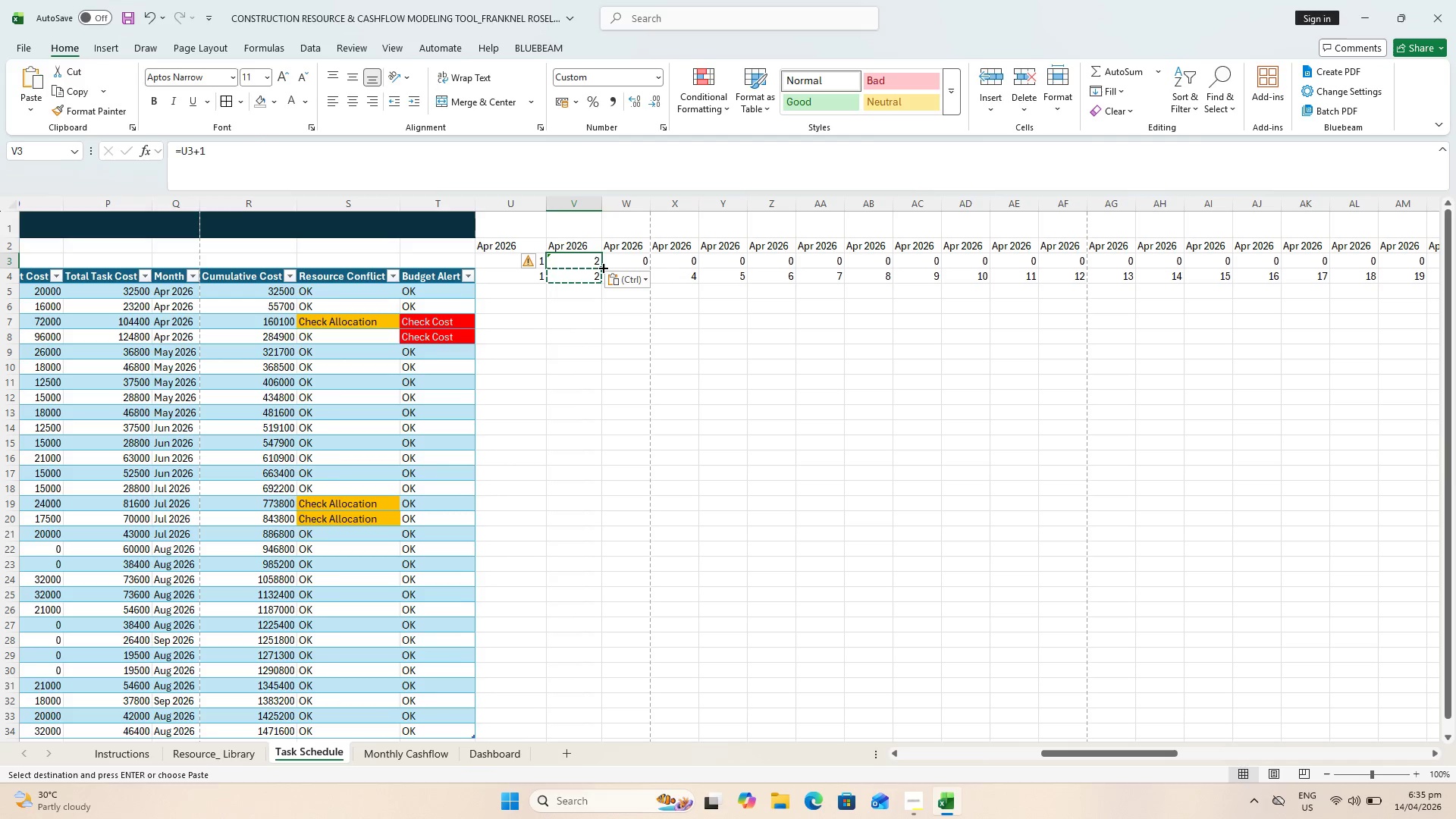 
left_click_drag(start_coordinate=[602, 267], to_coordinate=[1311, 258])
 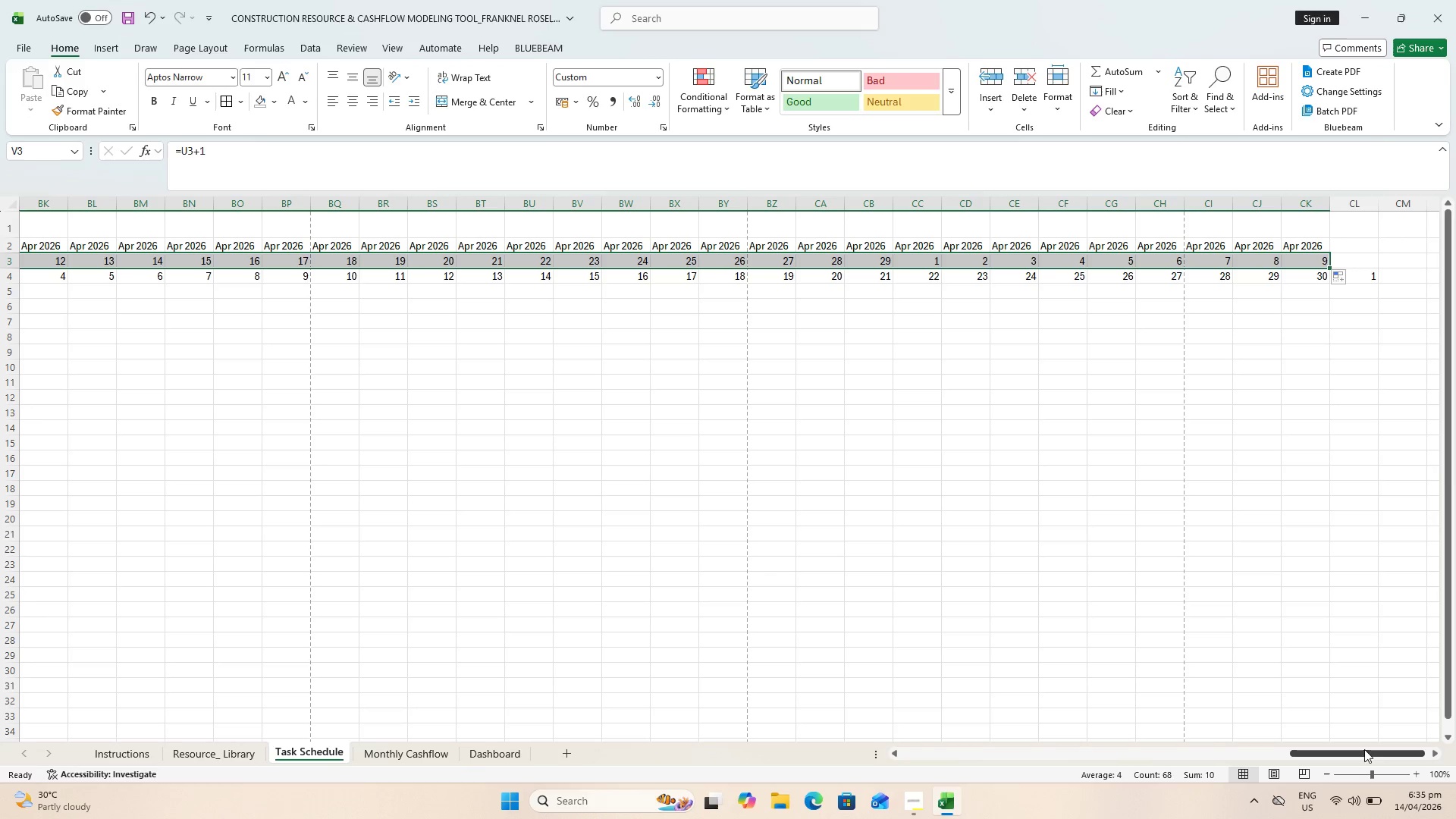 
left_click_drag(start_coordinate=[1365, 754], to_coordinate=[1358, 742])
 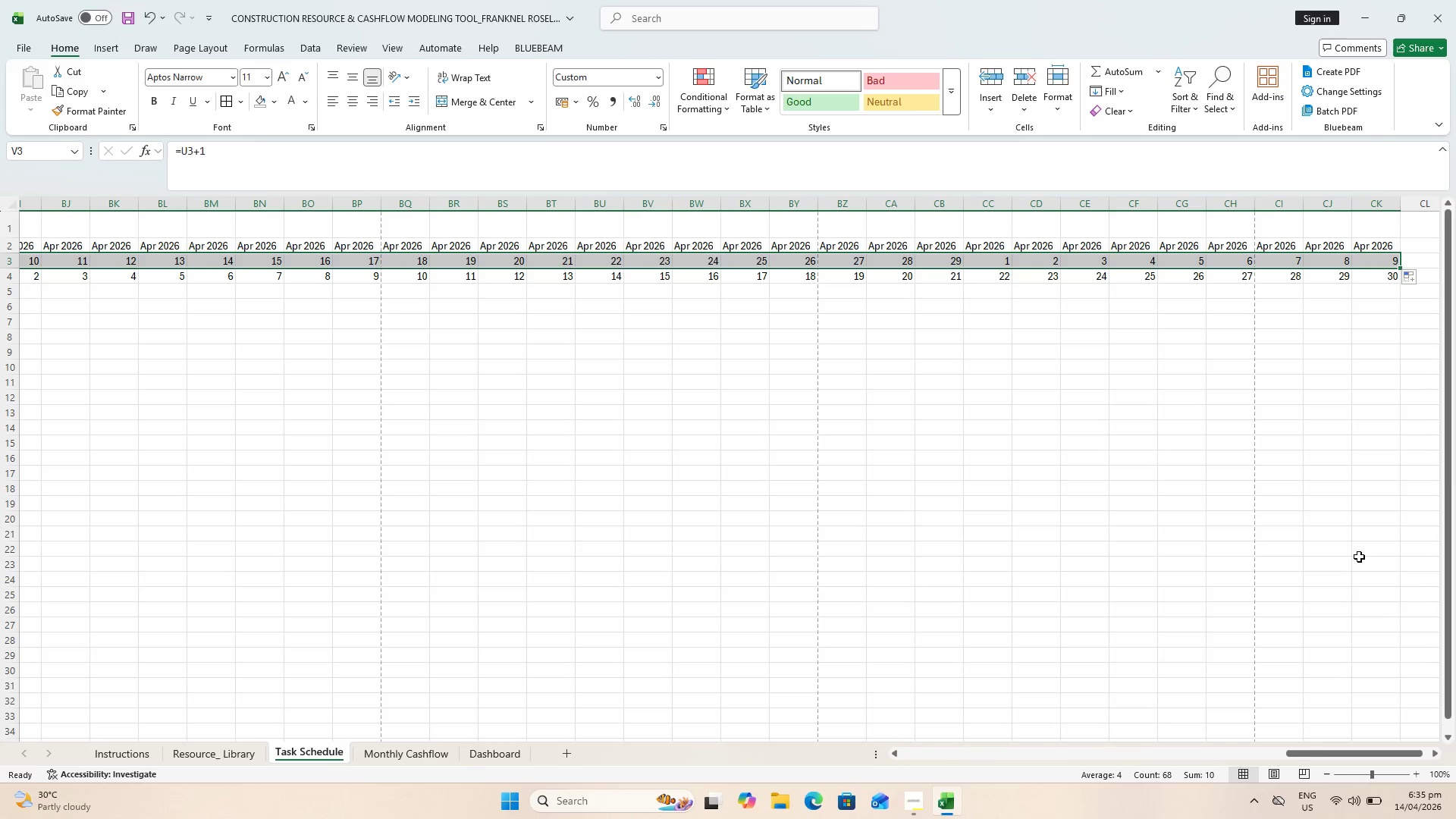 
left_click_drag(start_coordinate=[1379, 753], to_coordinate=[1135, 734])
 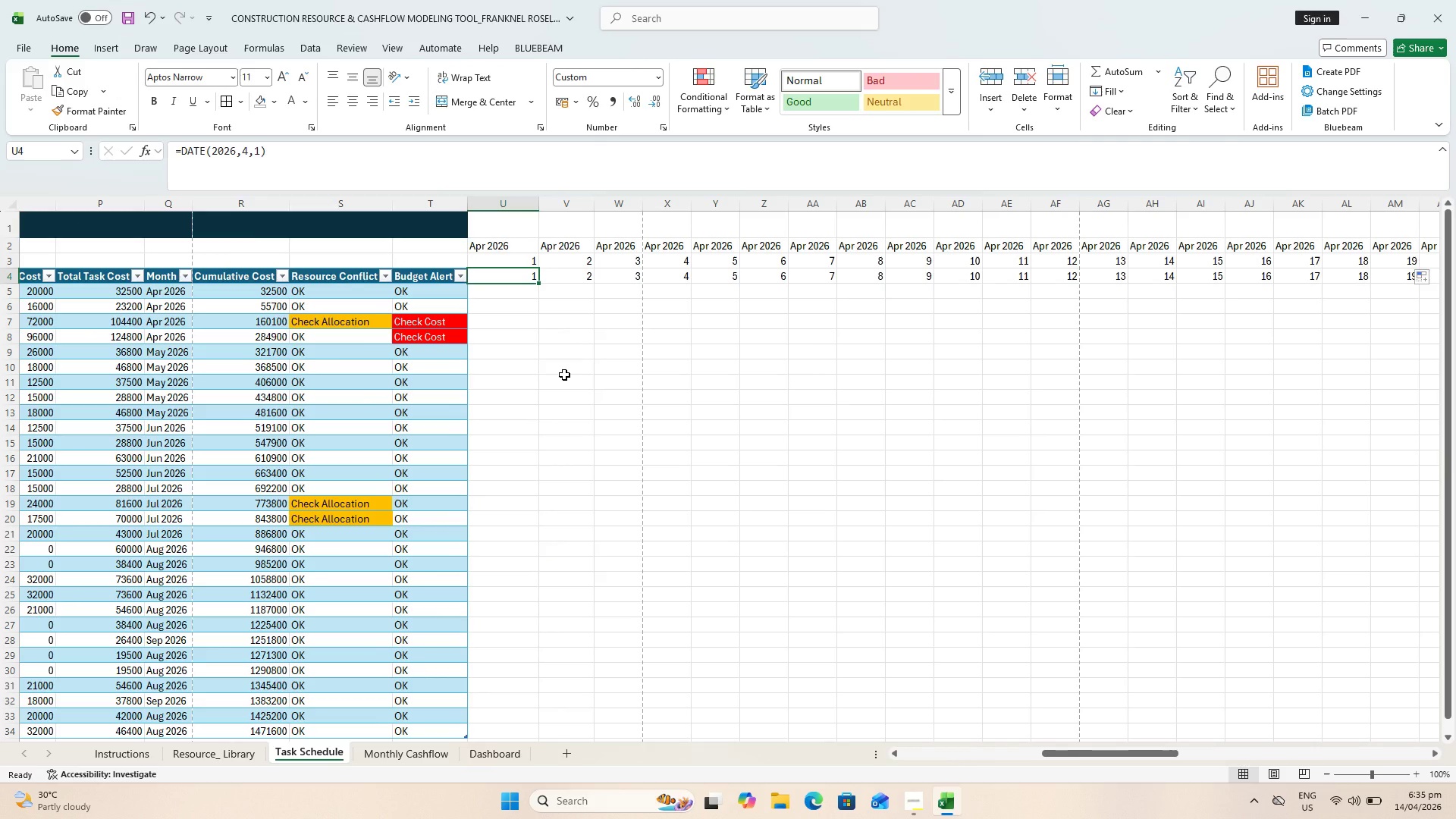 
wait(12.14)
 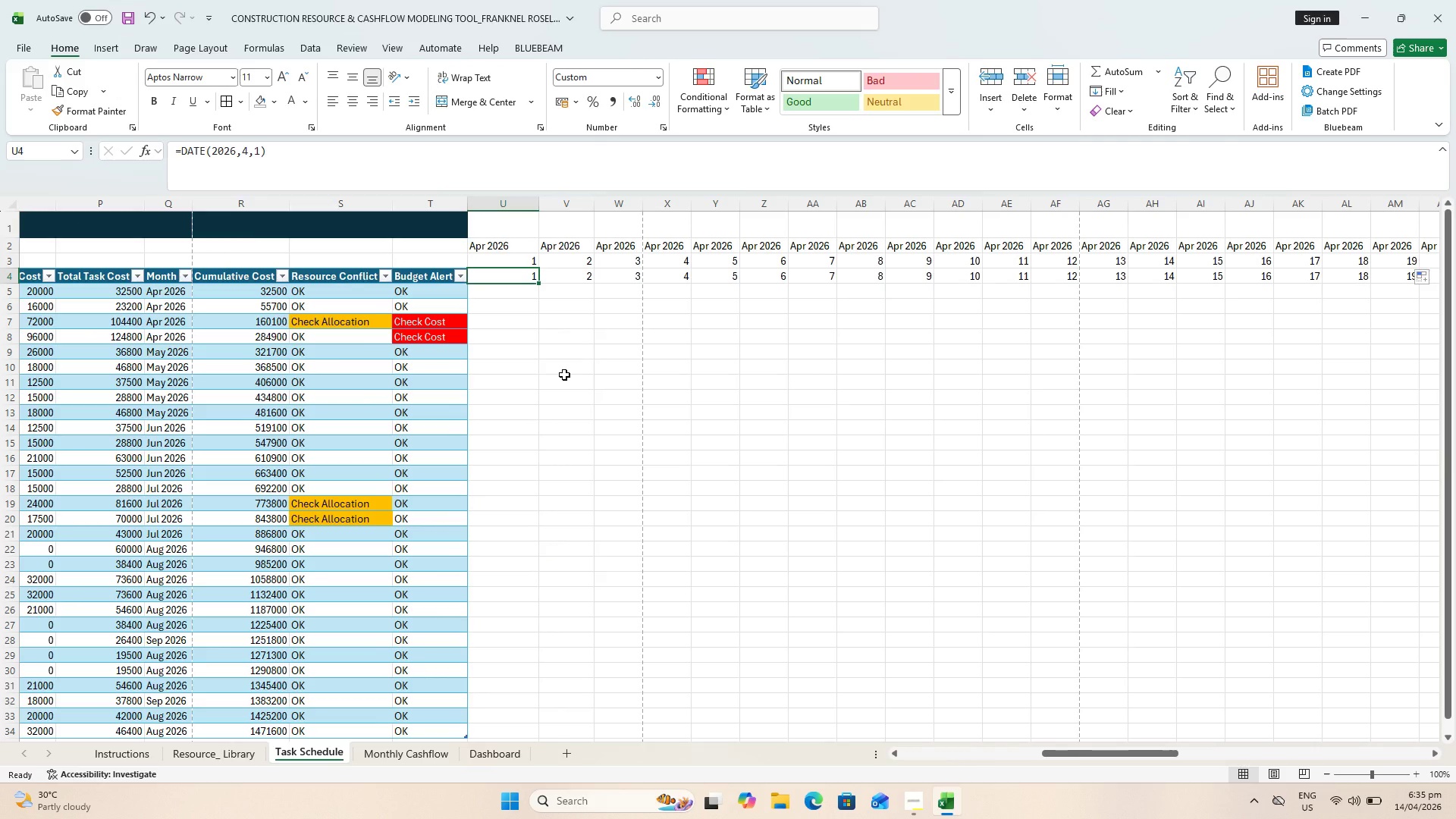 
left_click([546, 234])
 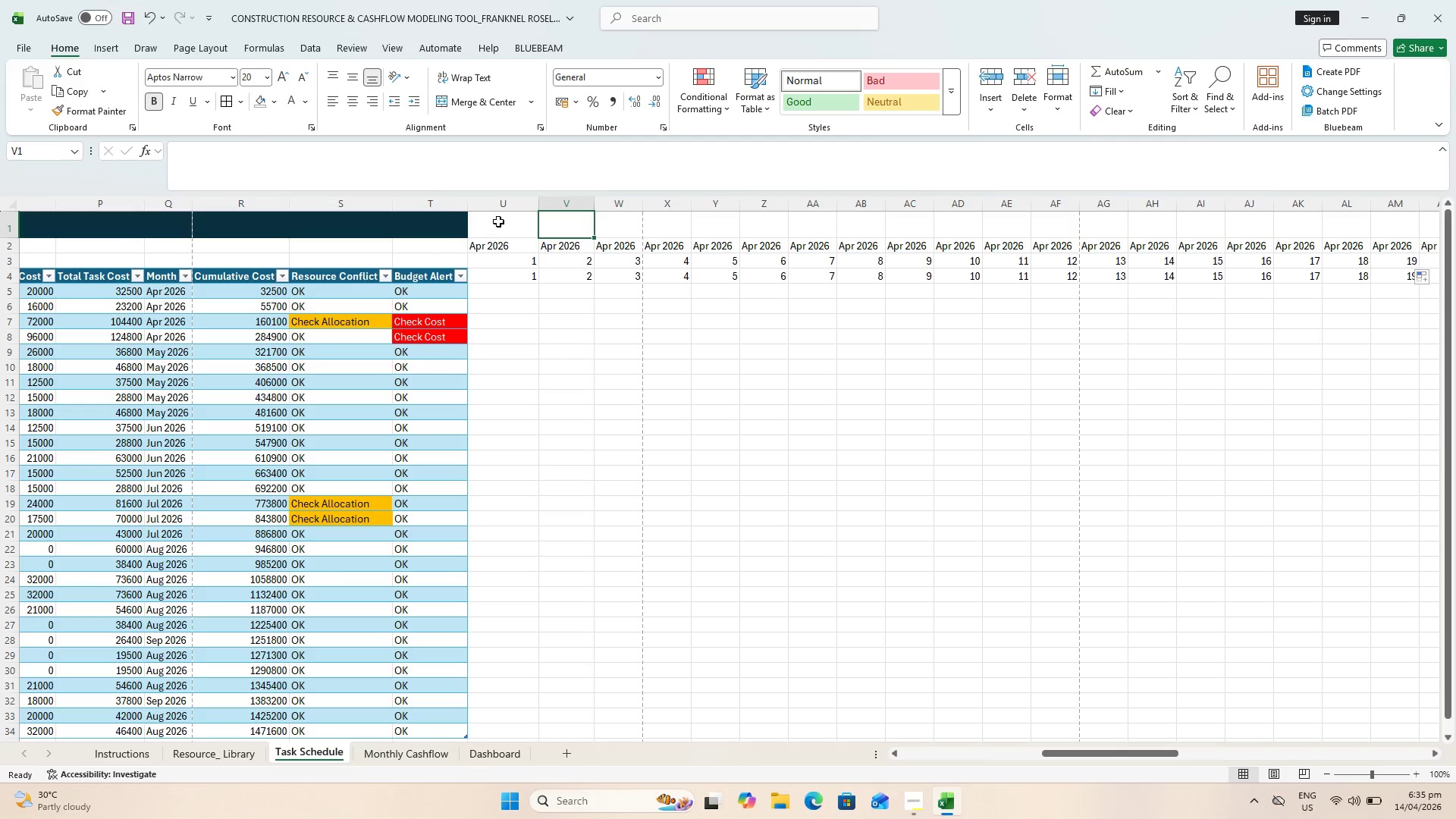 
left_click([509, 215])
 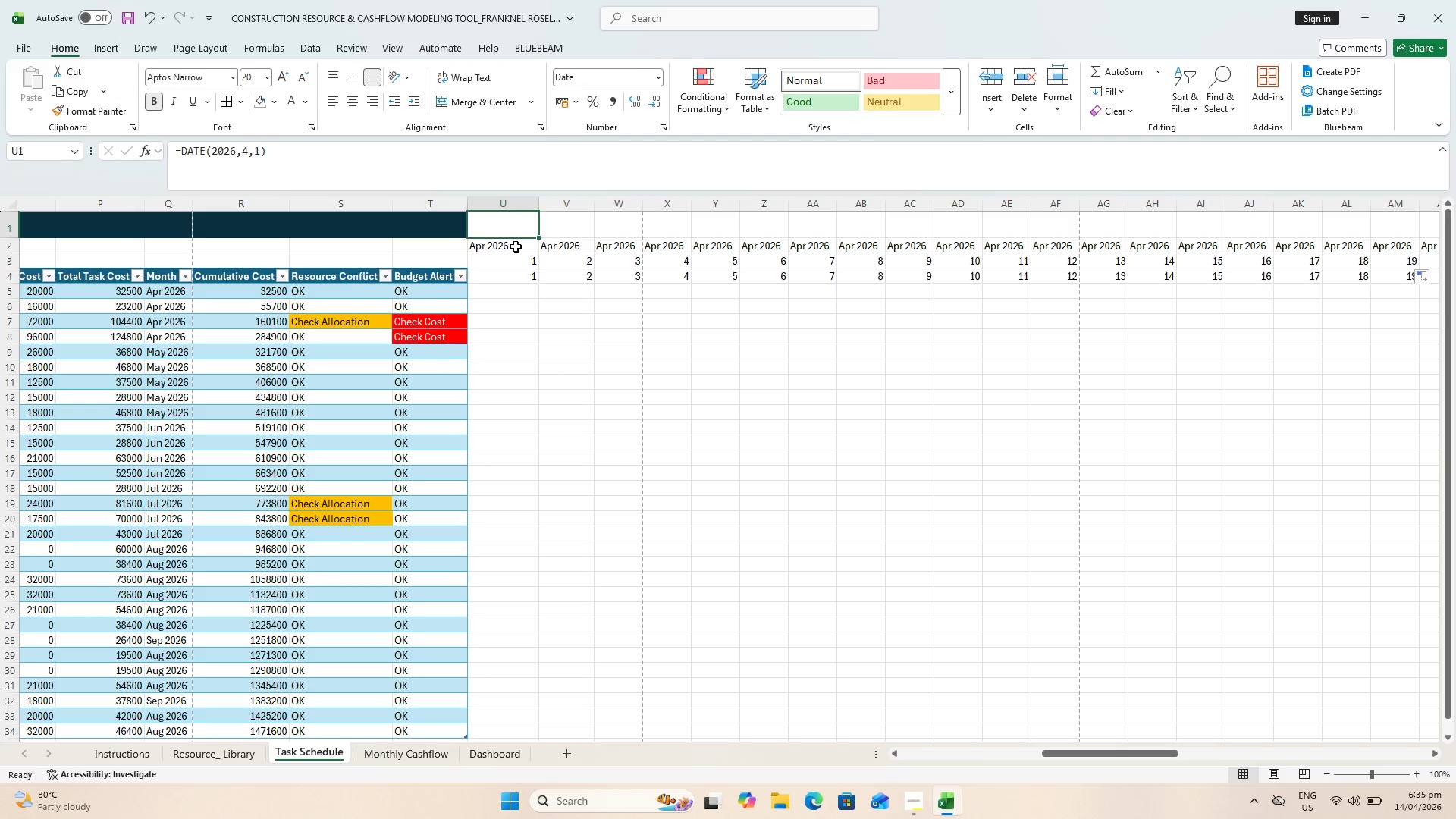 
left_click([516, 246])
 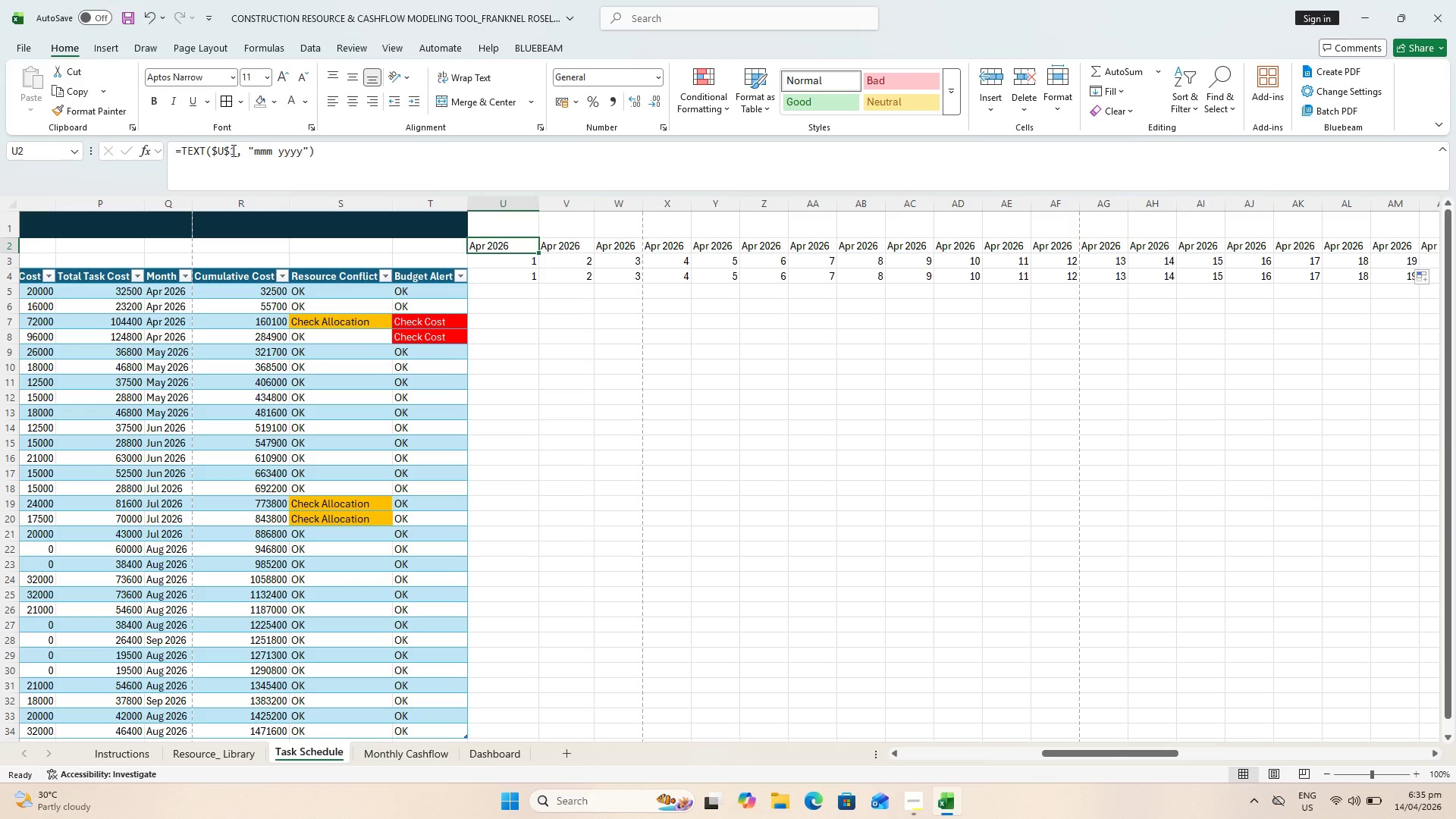 
left_click([227, 145])
 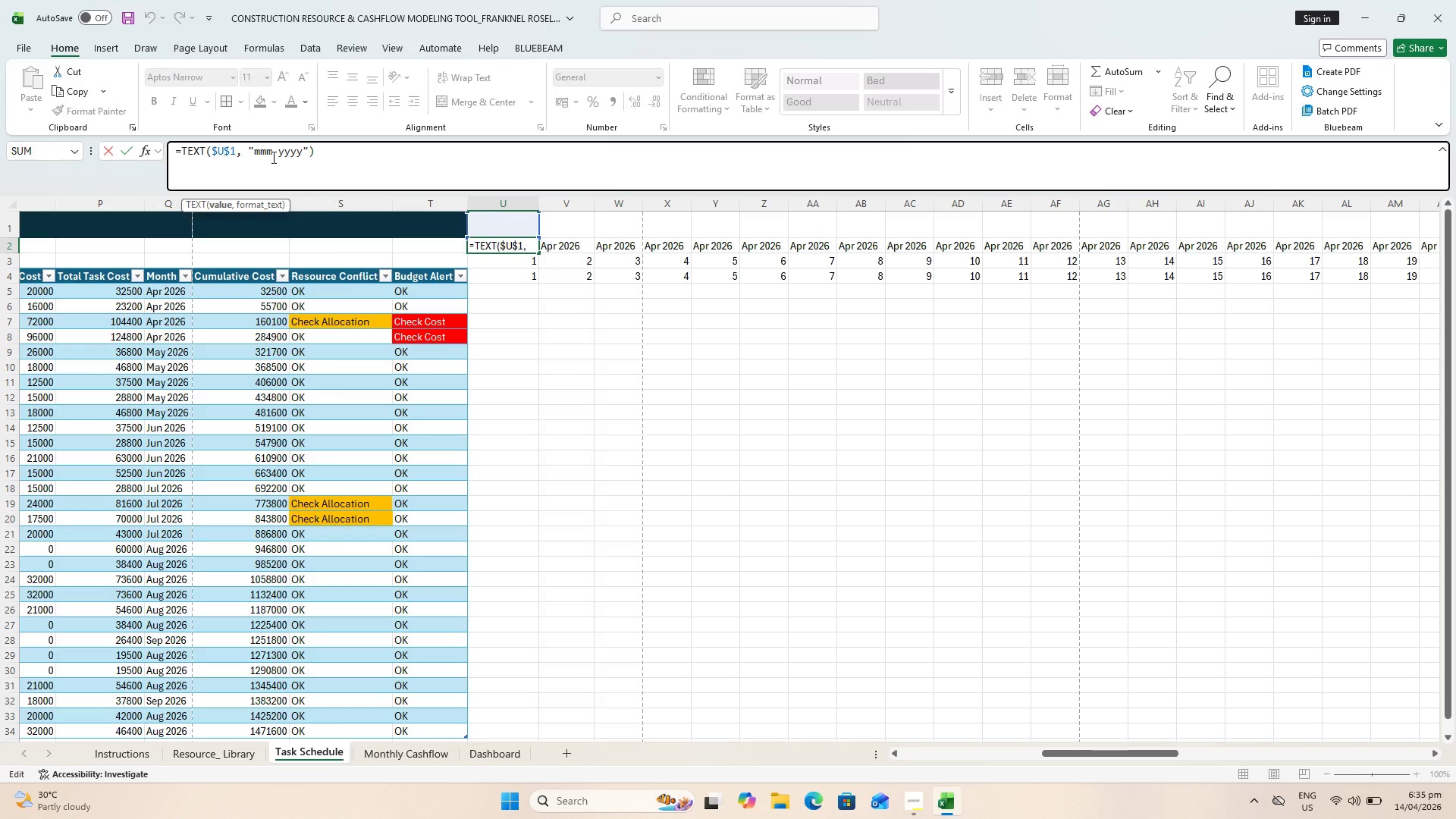 
key(ArrowRight)
 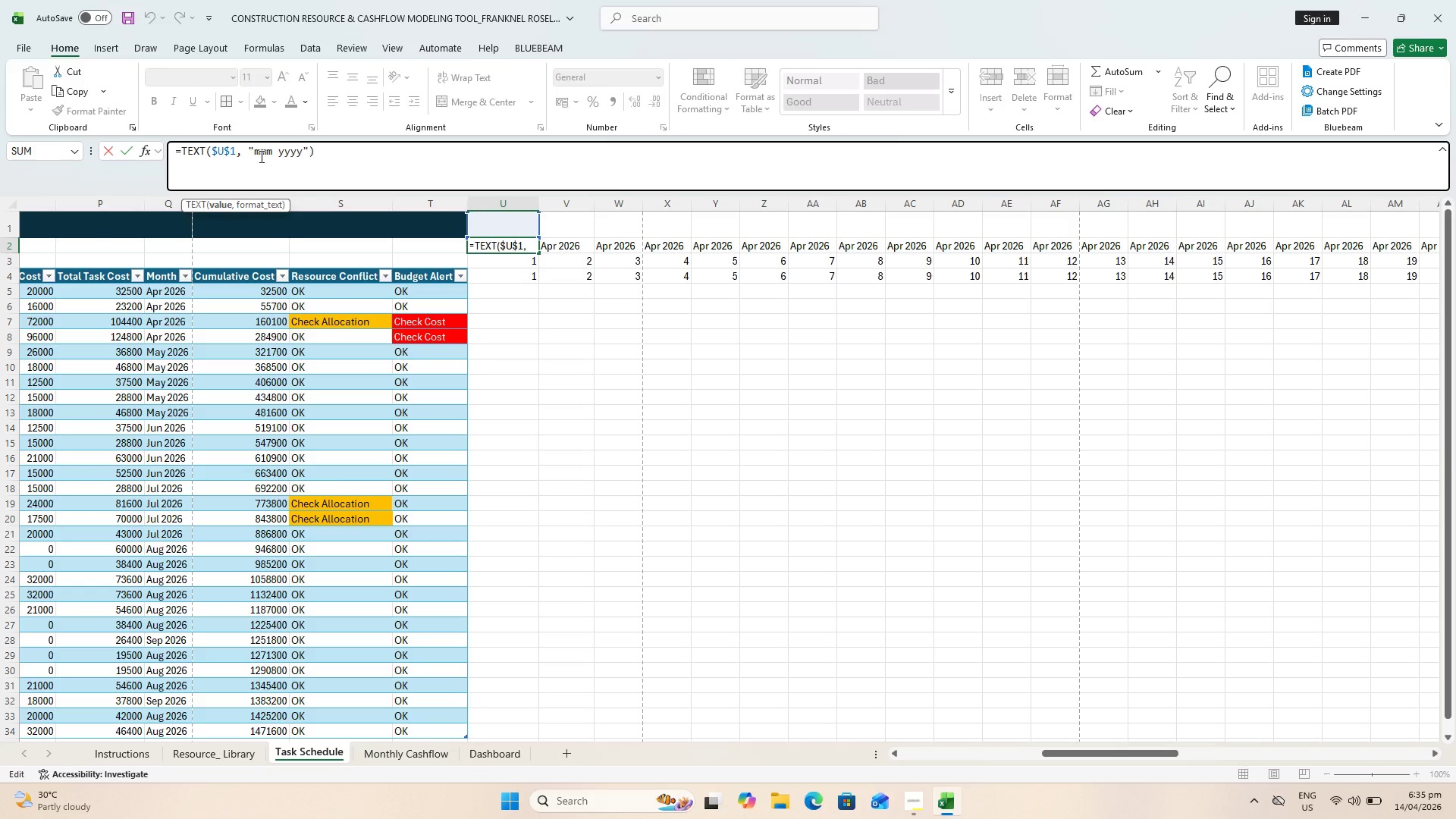 
key(Backspace)
 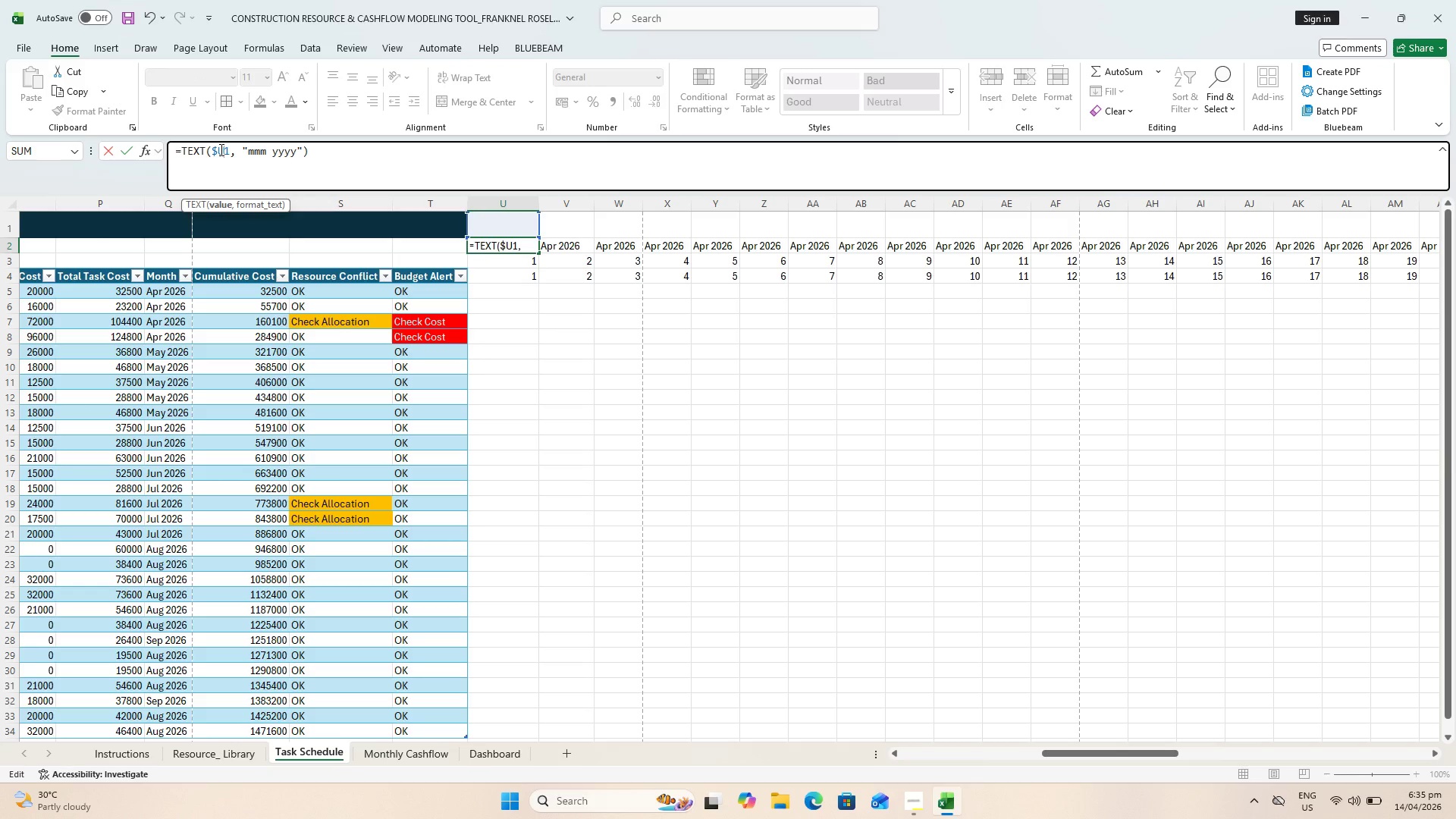 
key(ArrowLeft)
 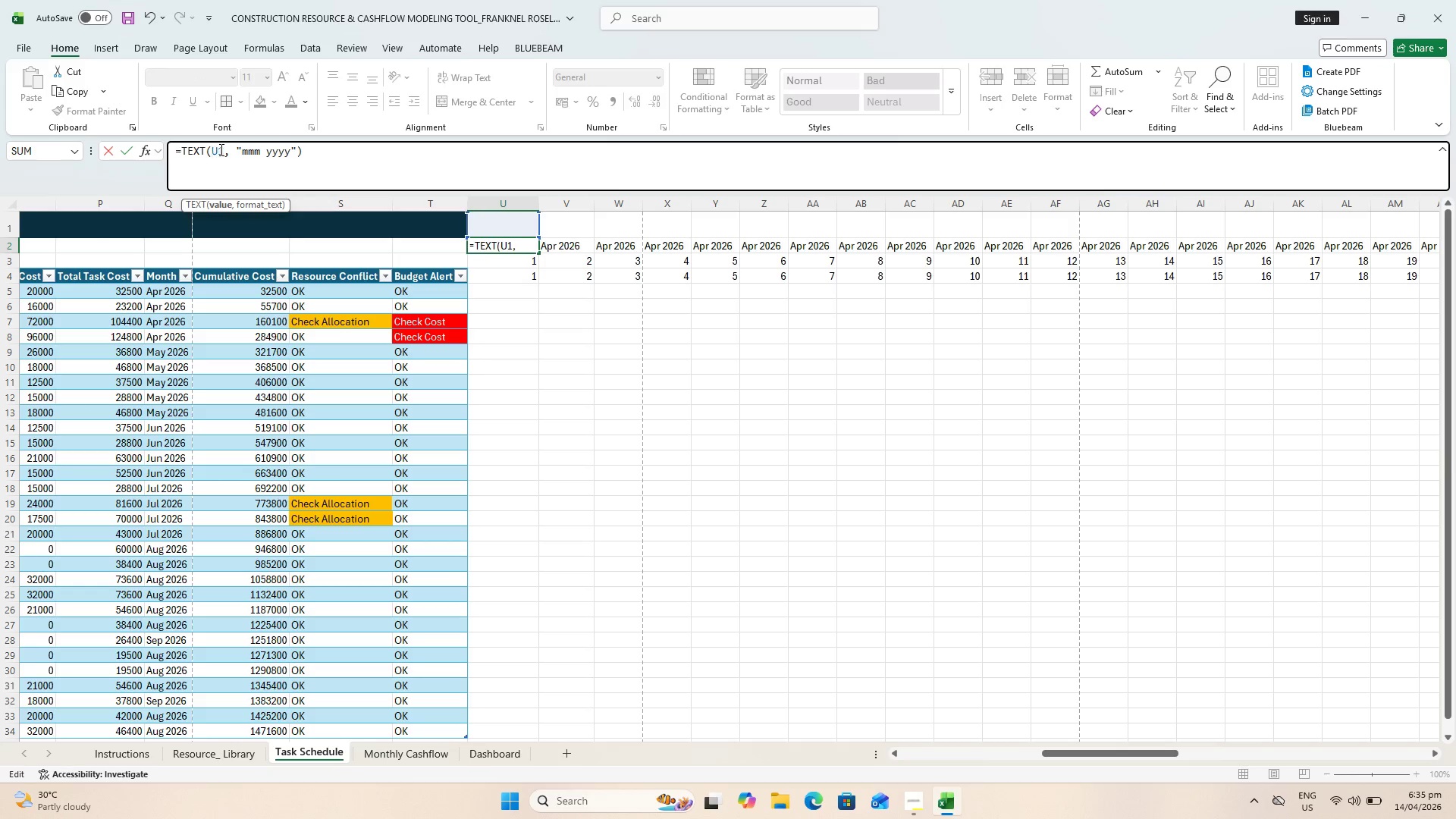 
key(Backspace)
 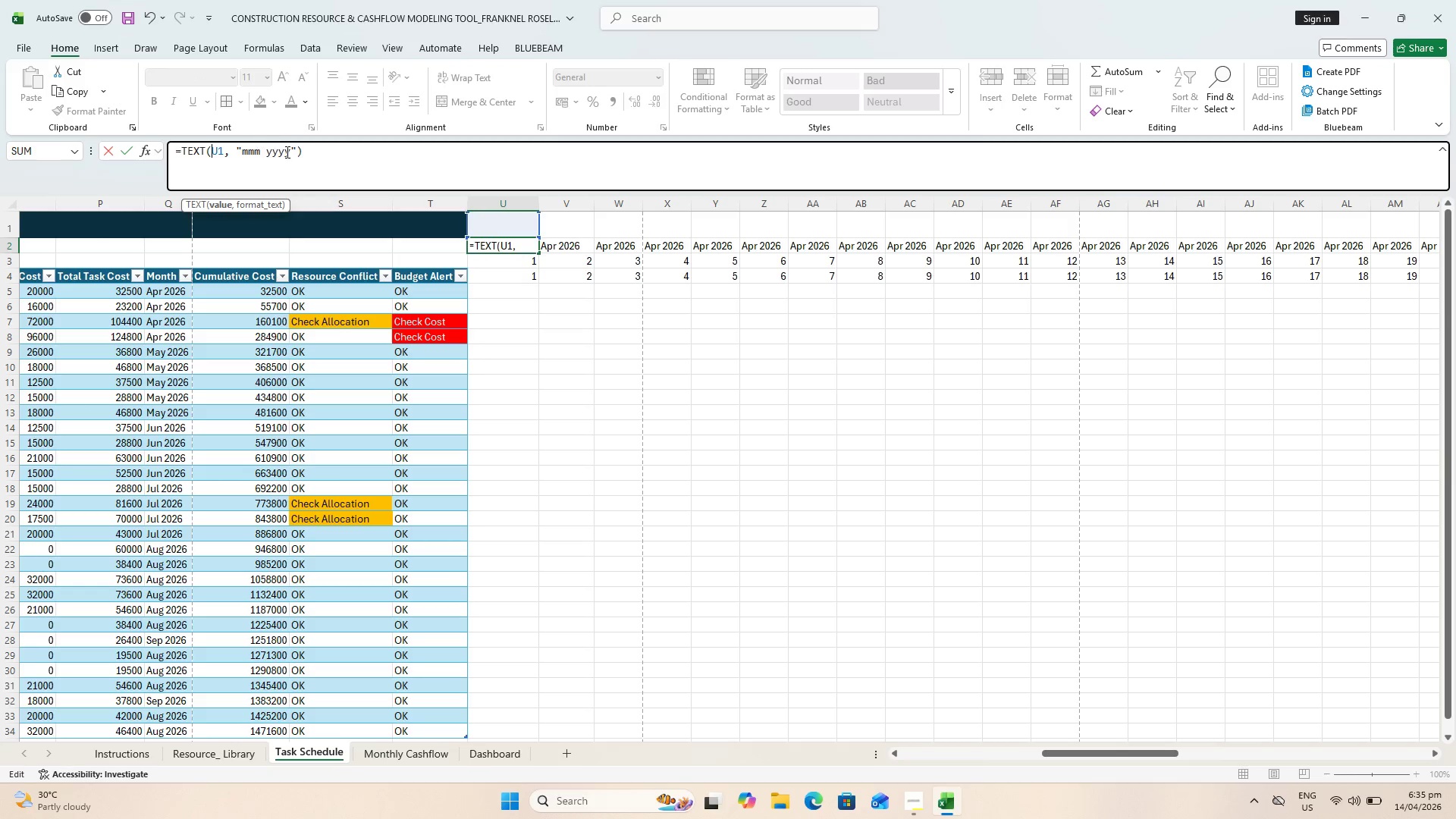 
left_click([294, 157])
 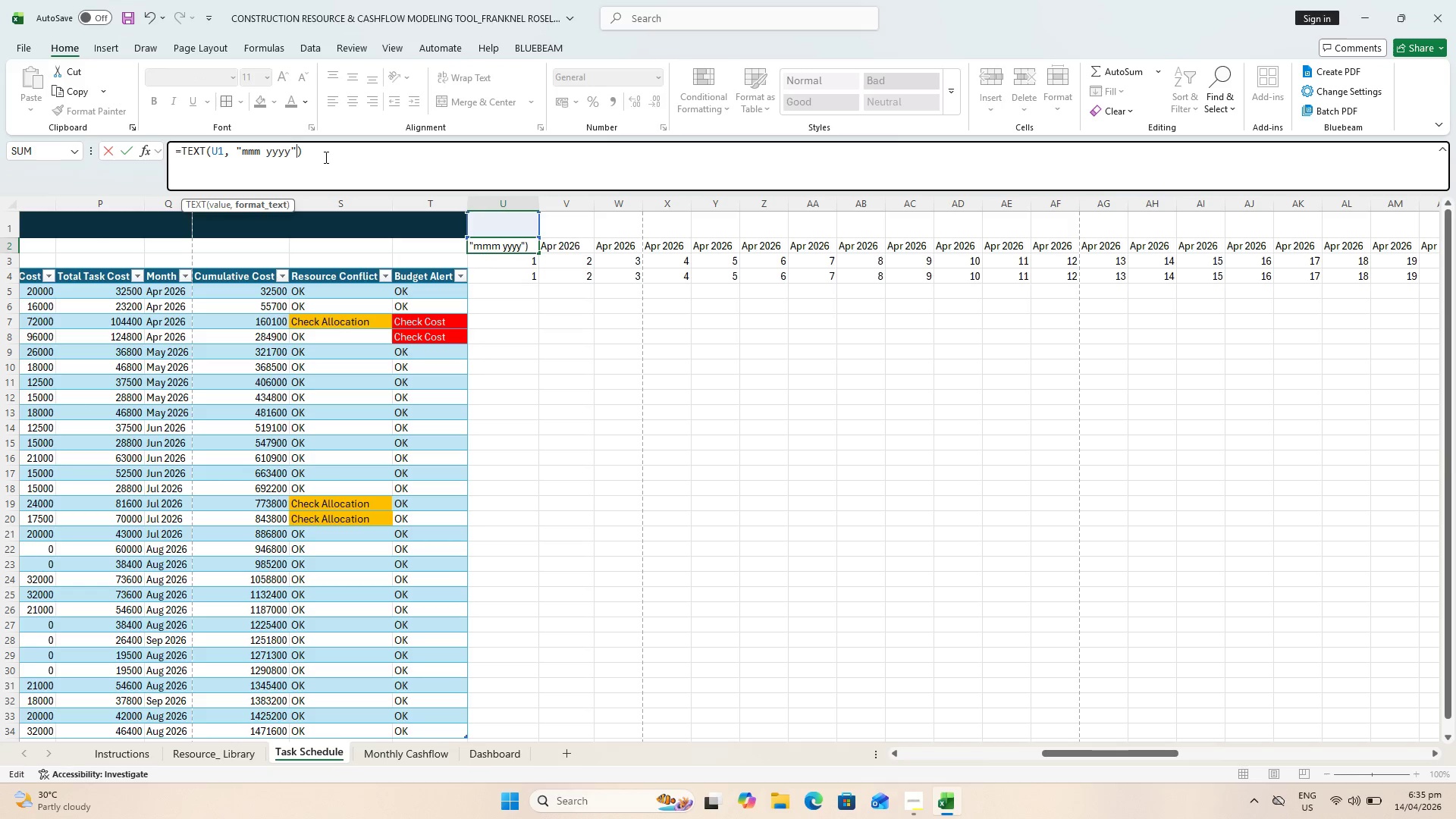 
key(Enter)
 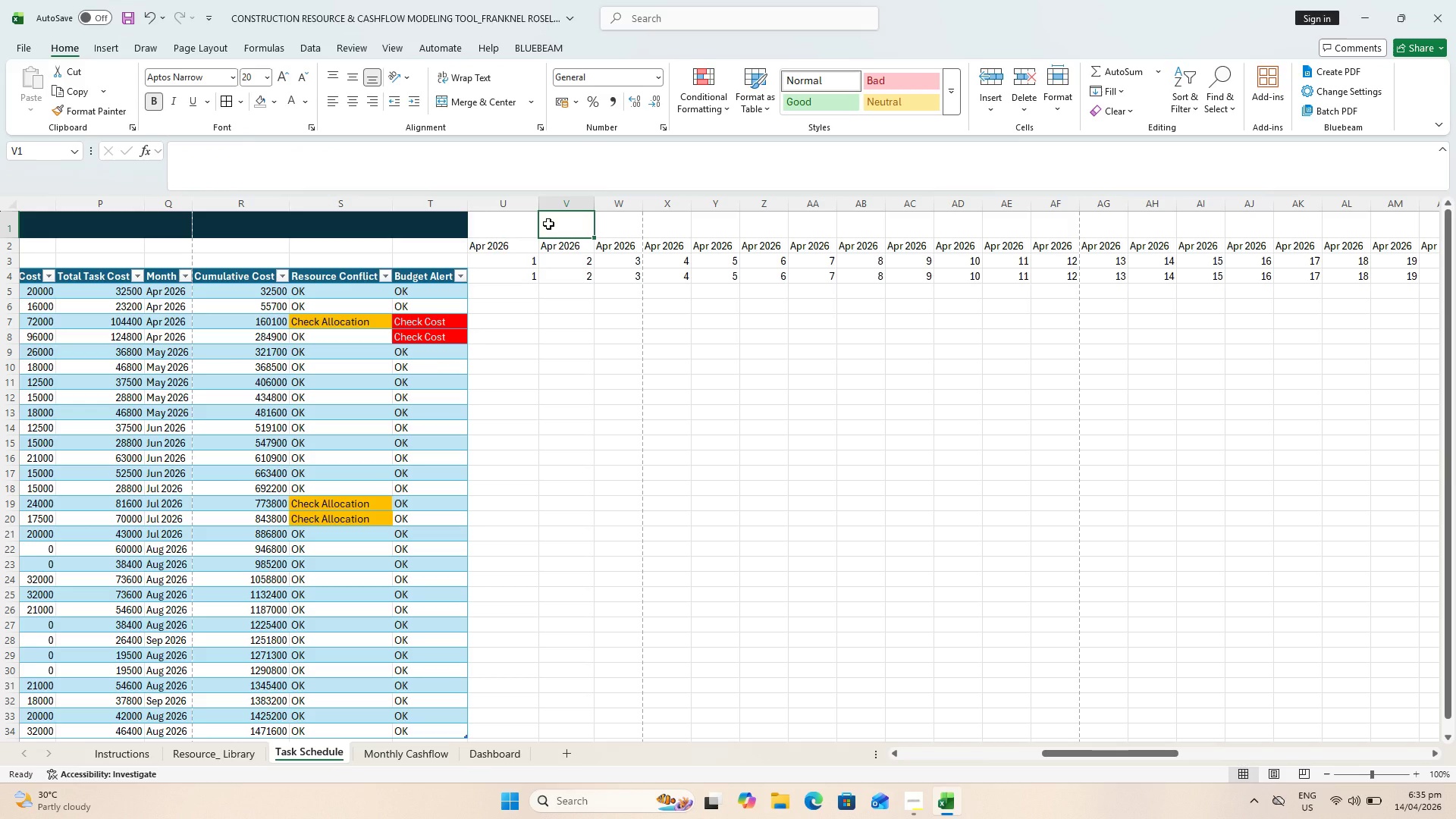 
left_click([516, 229])
 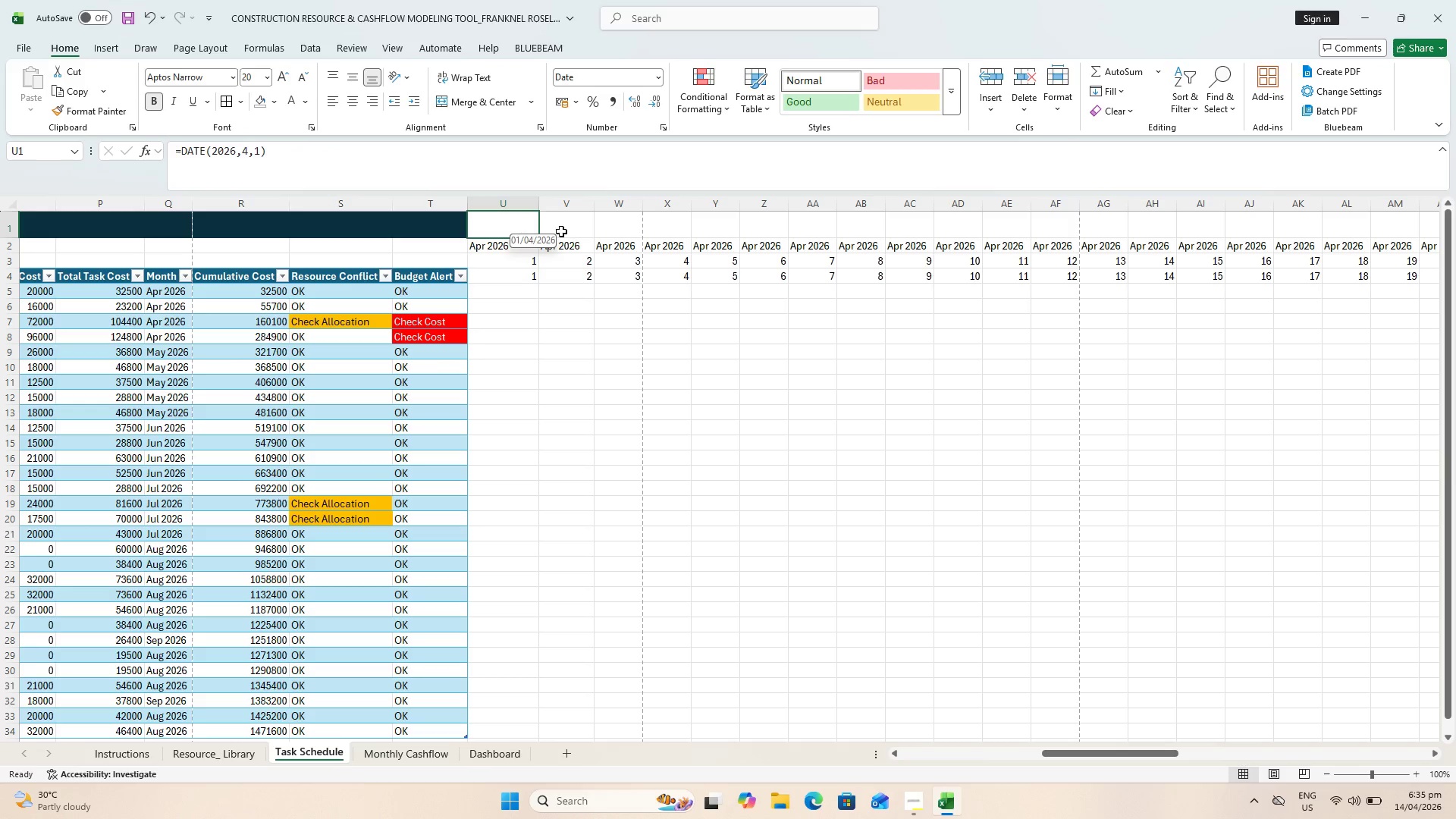 
left_click([558, 231])
 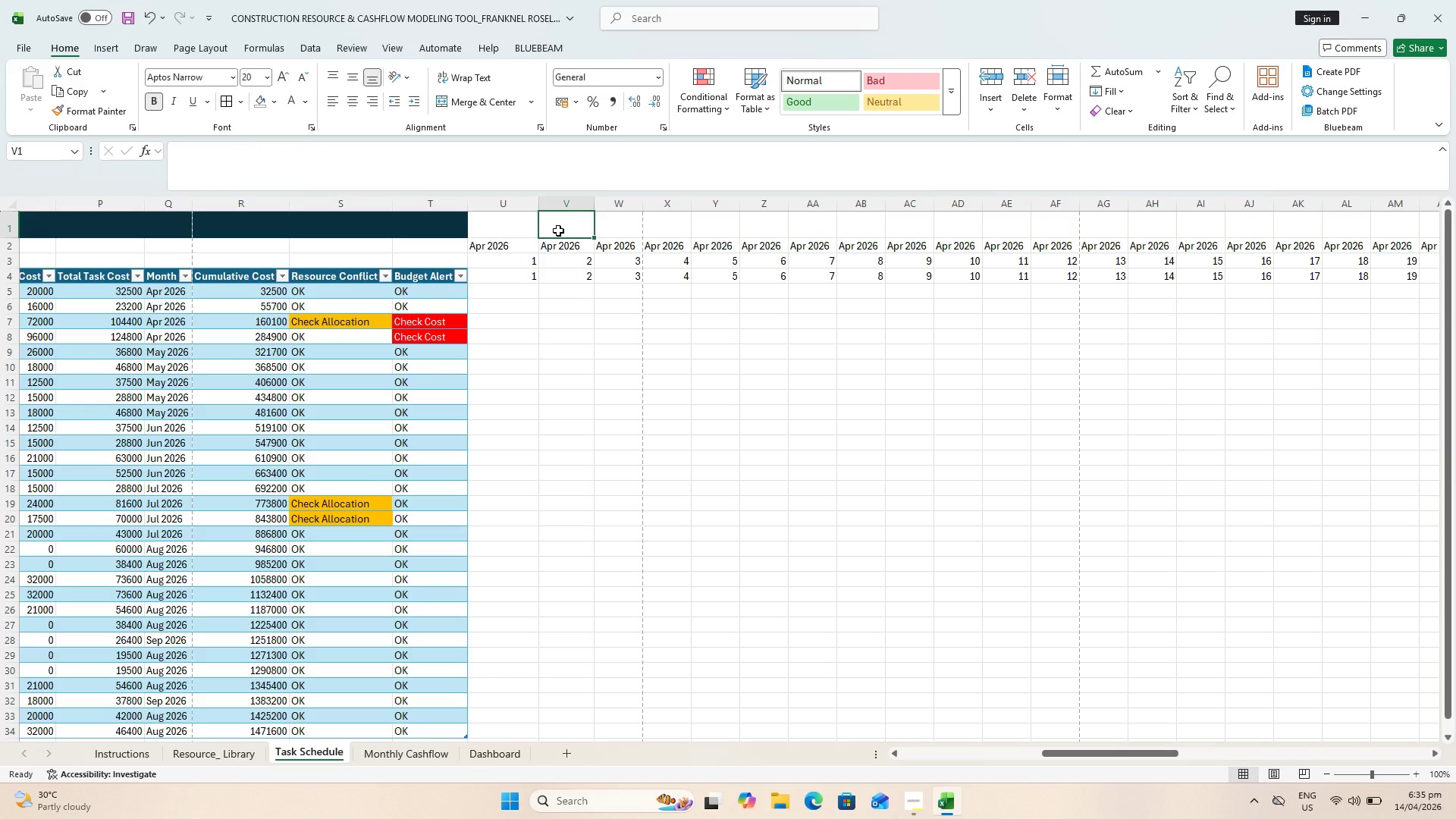 
key(Equal)
 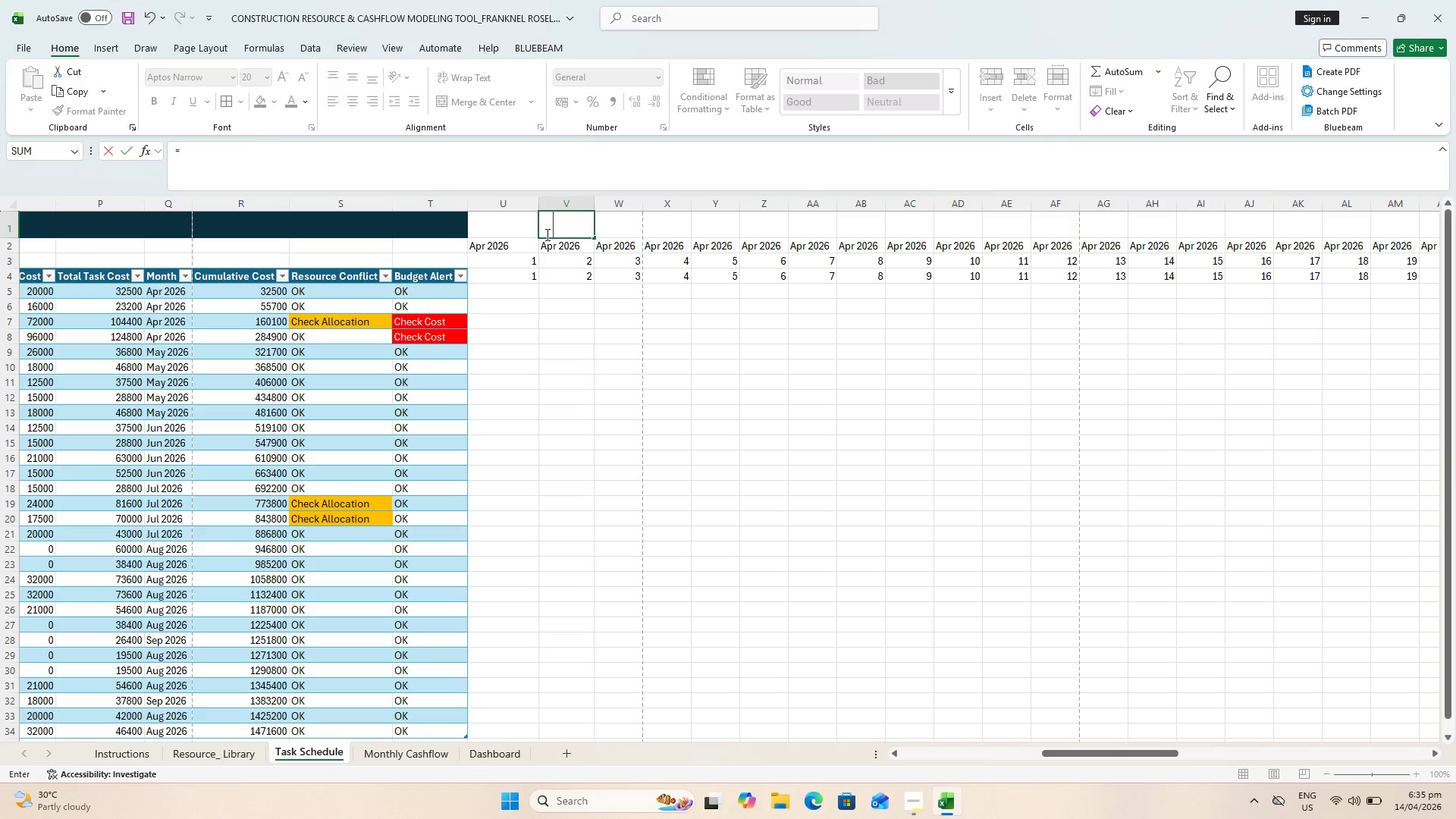 
left_click([515, 228])
 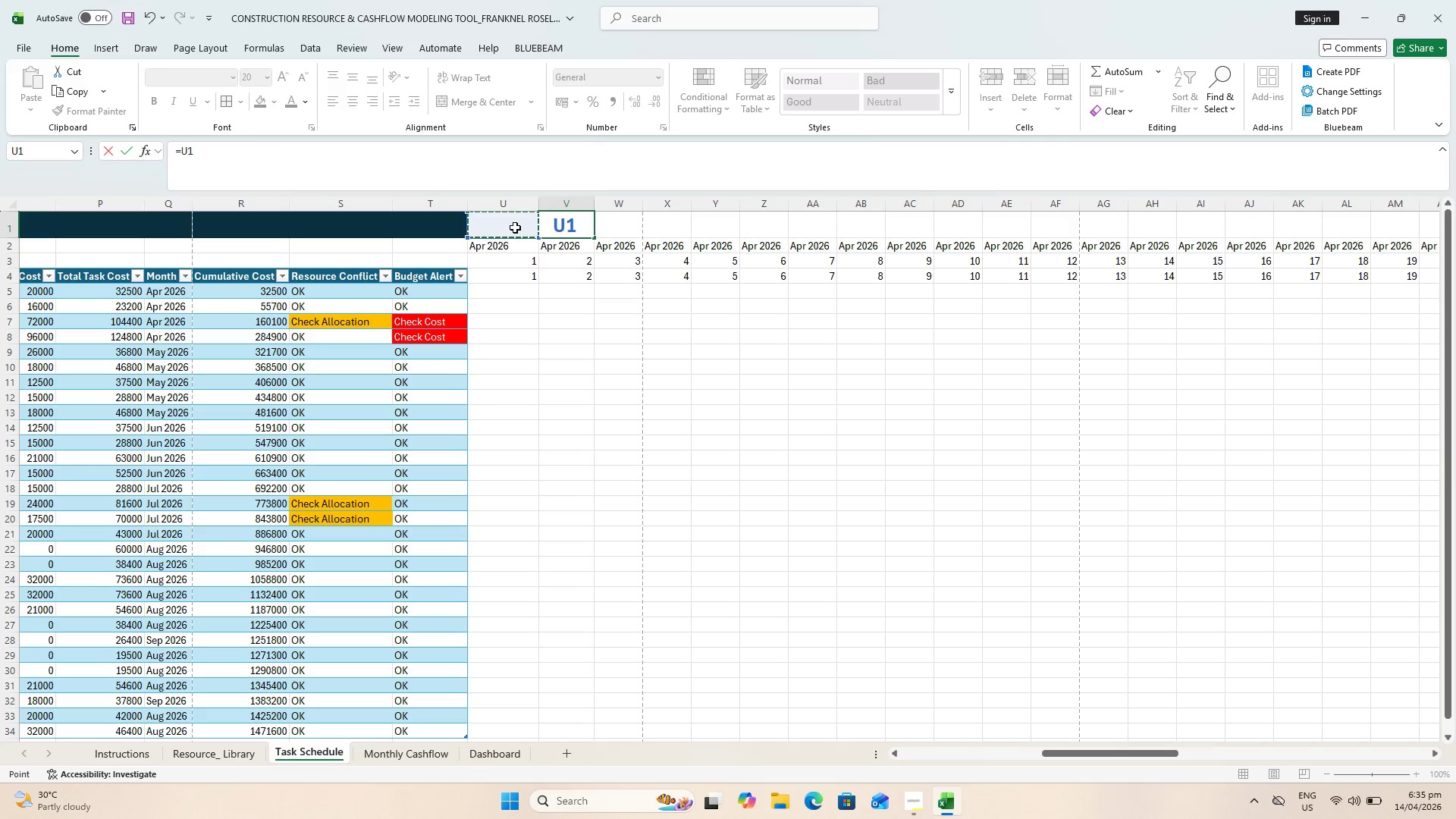 
key(Shift+Equal)
 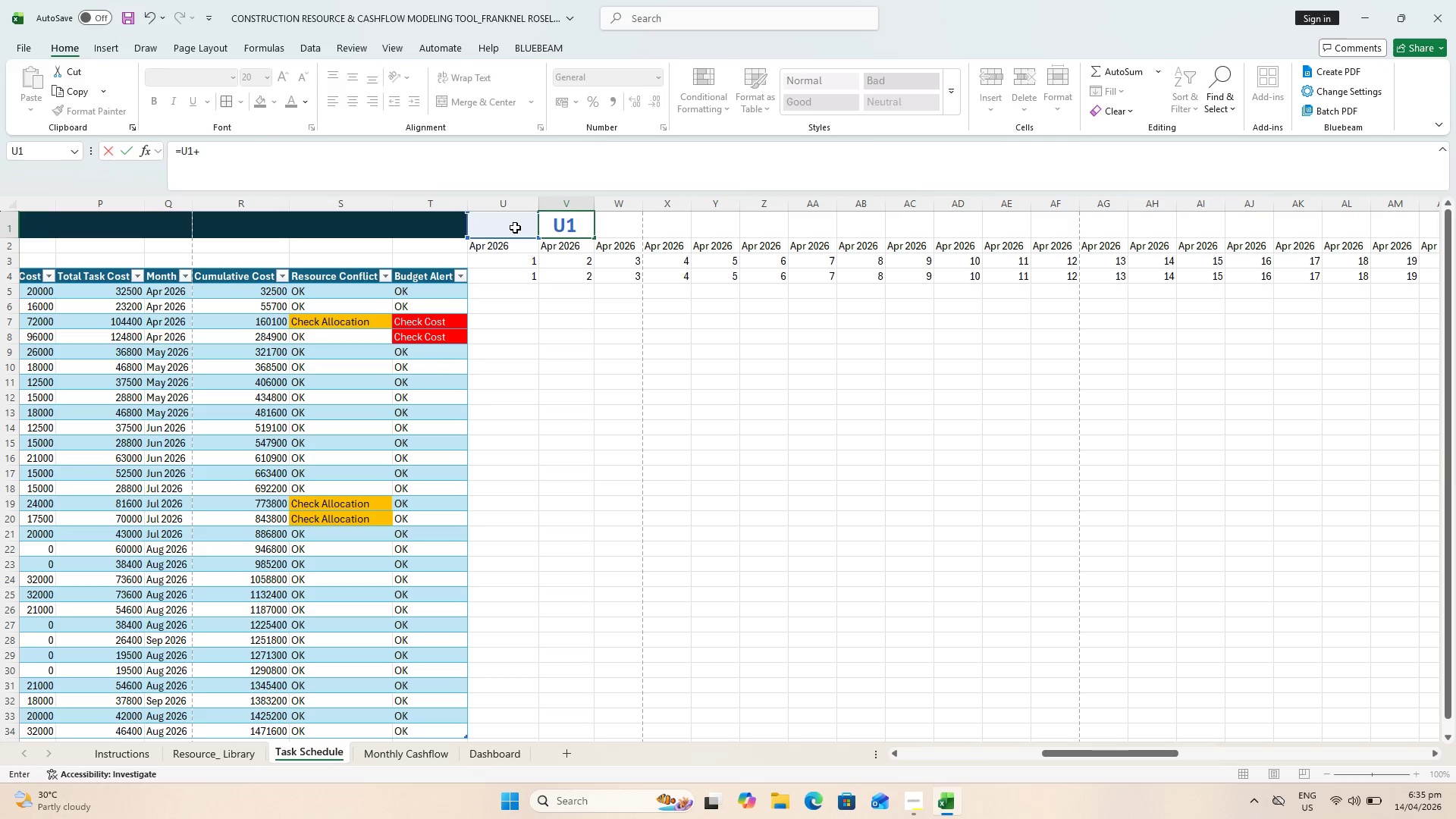 
key(1)
 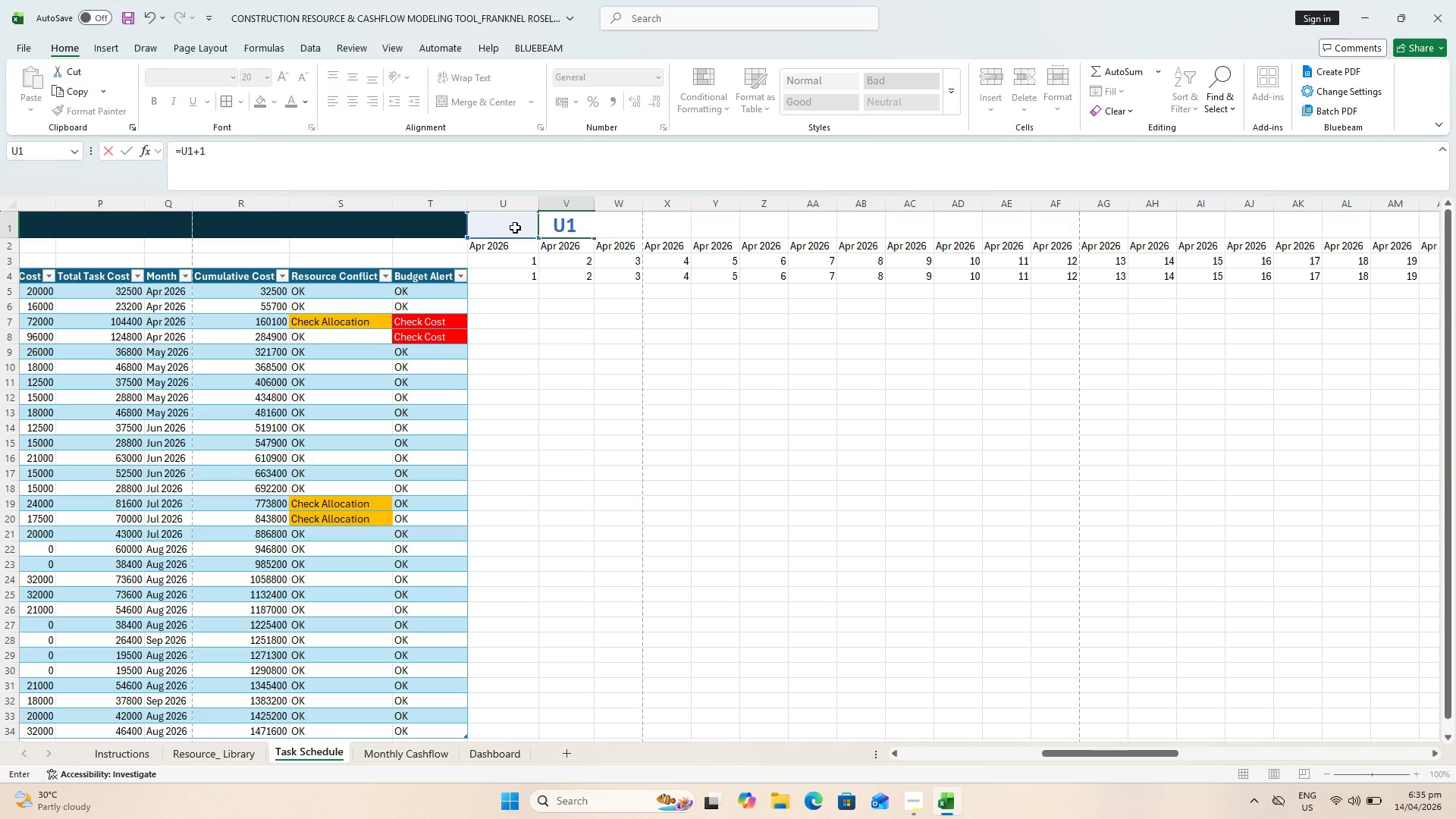 
key(Backspace)
 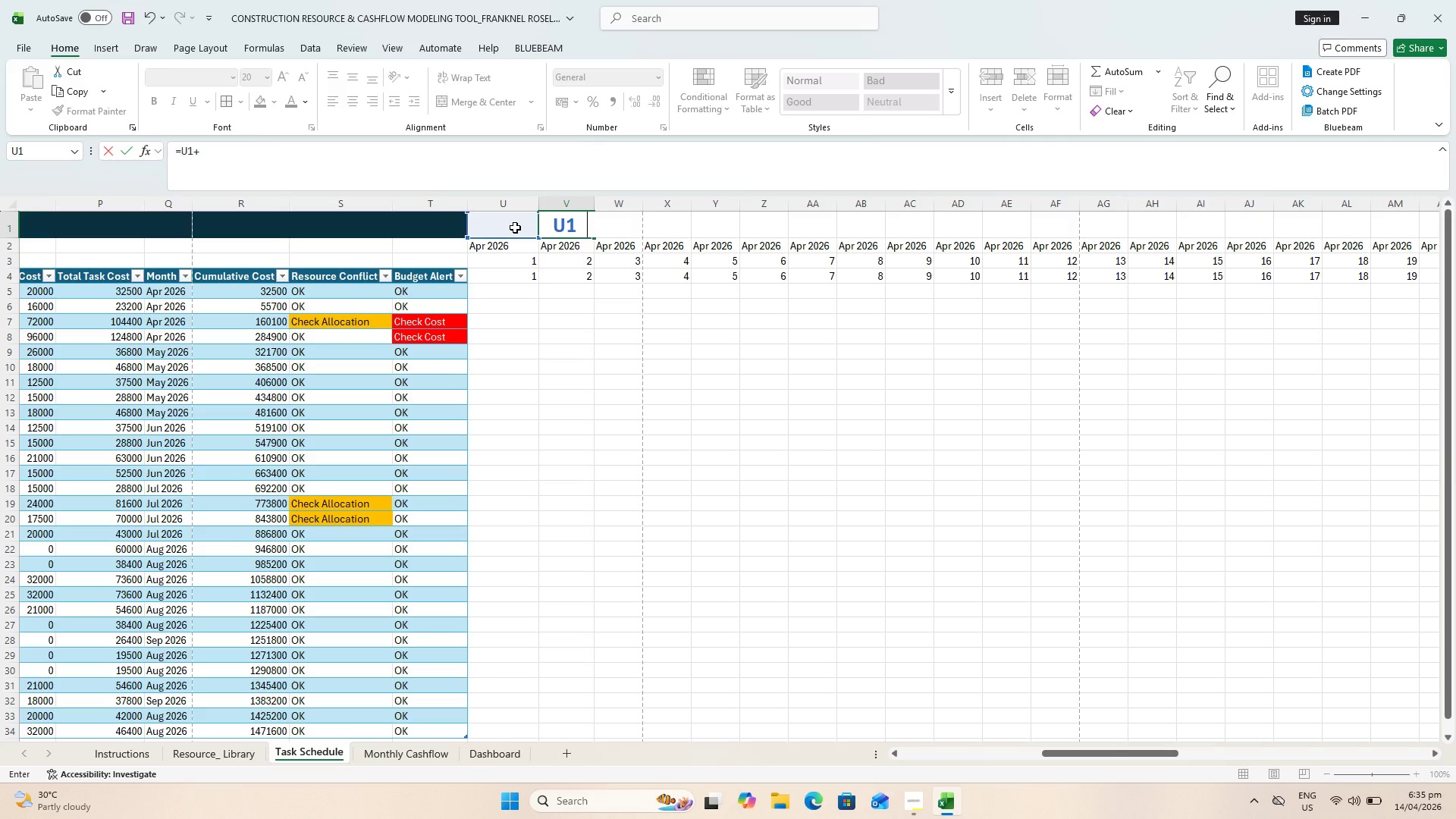 
key(1)
 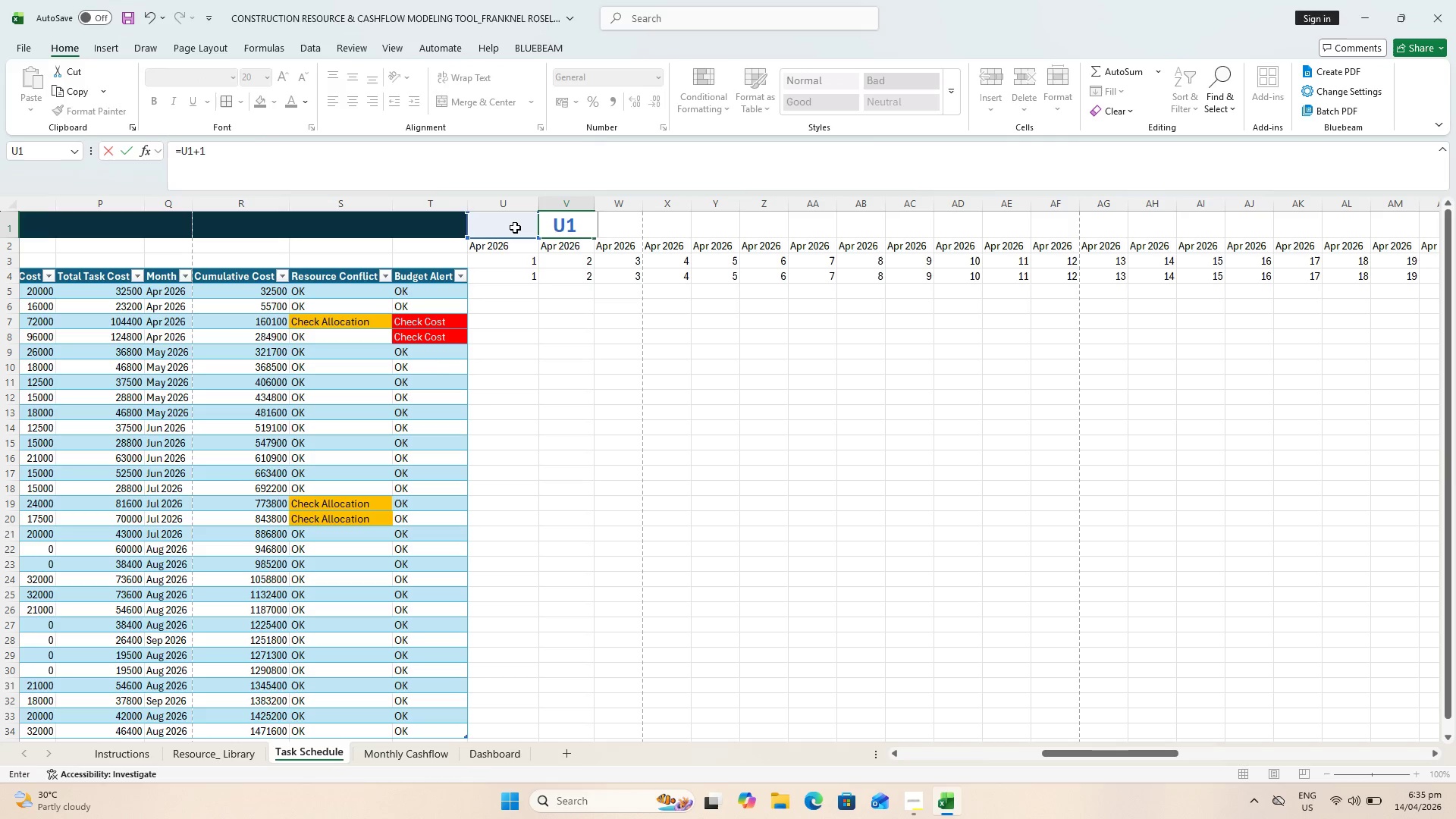 
key(Enter)
 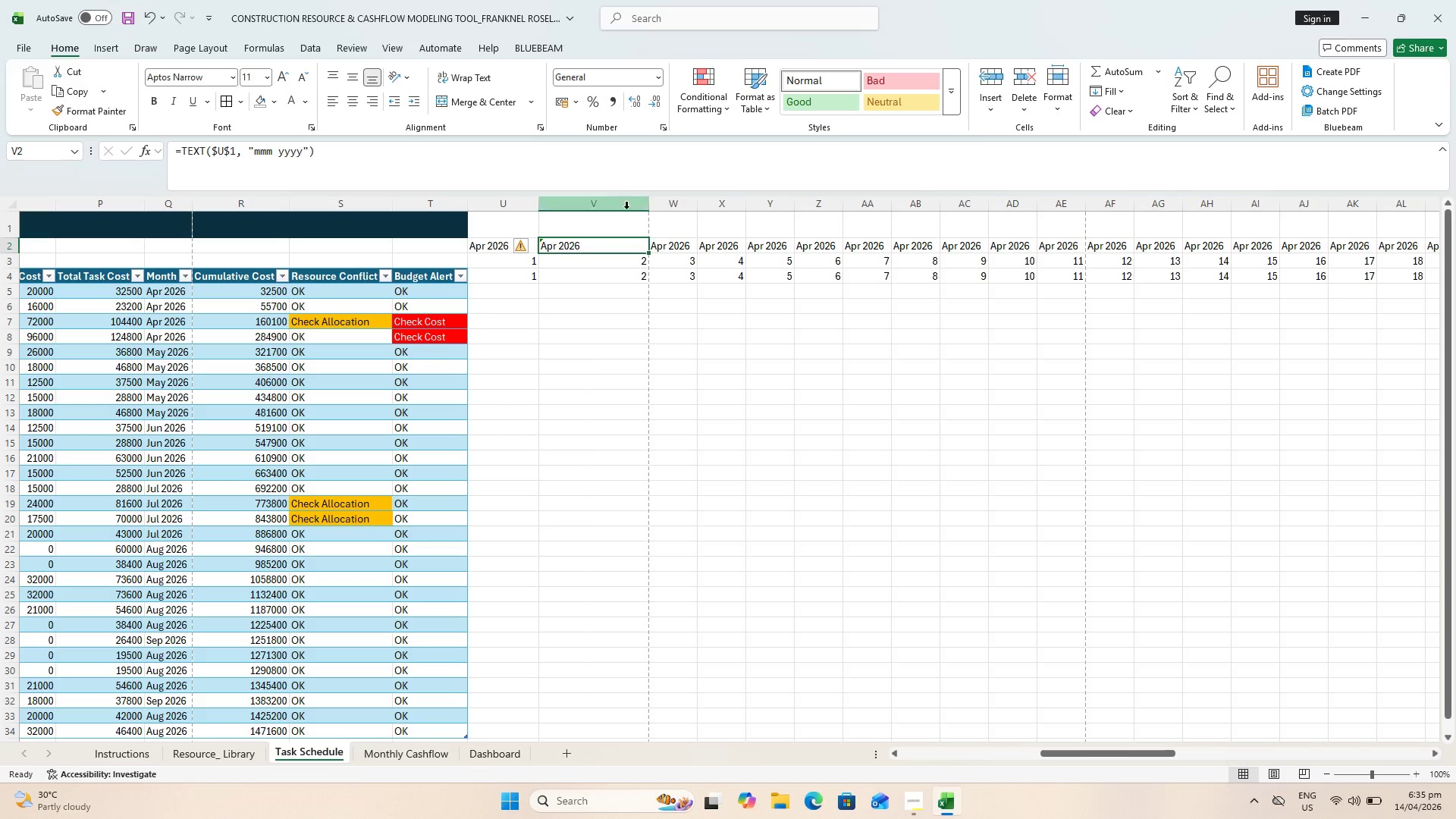 
left_click([609, 225])
 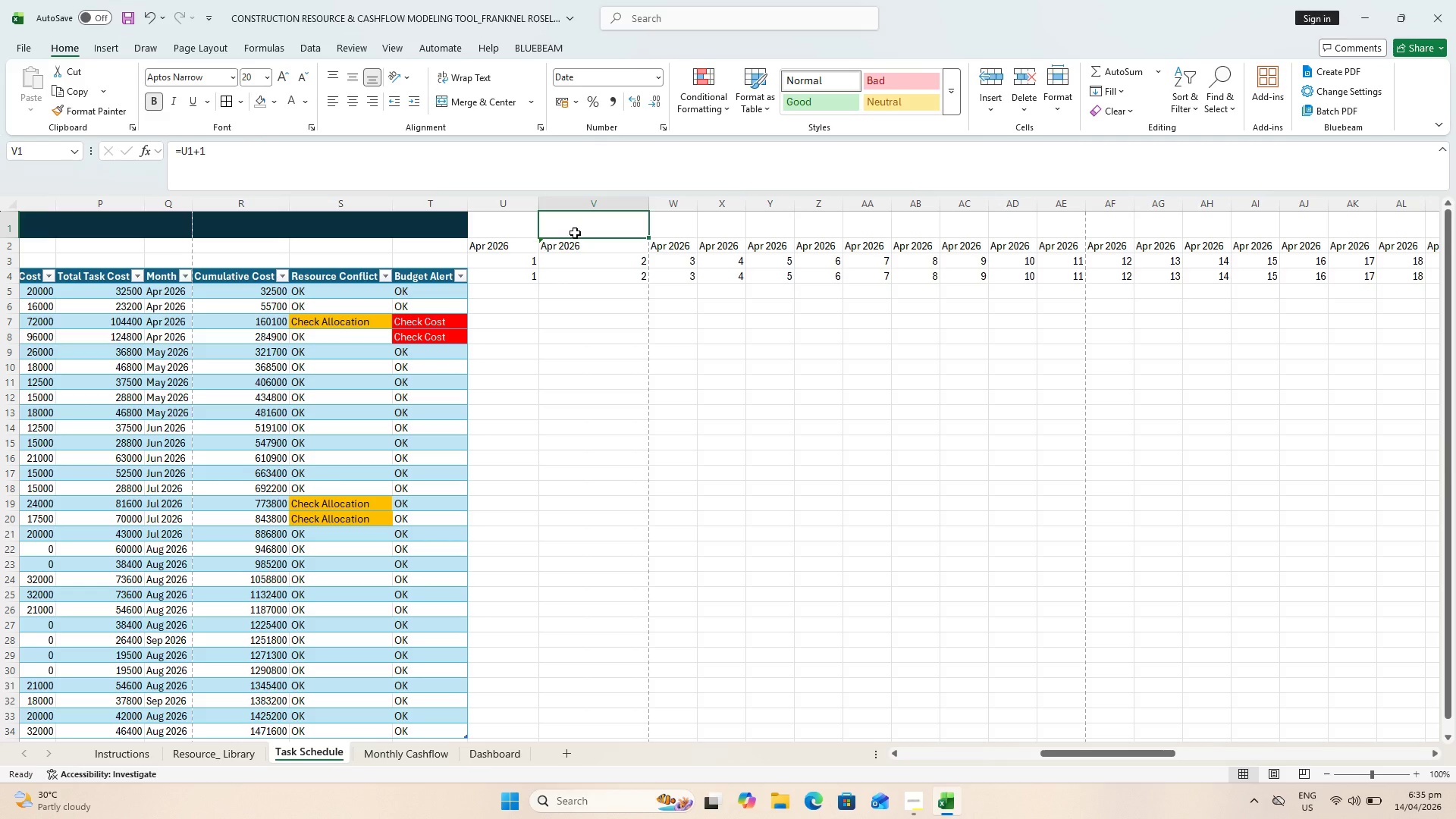 
wait(5.36)
 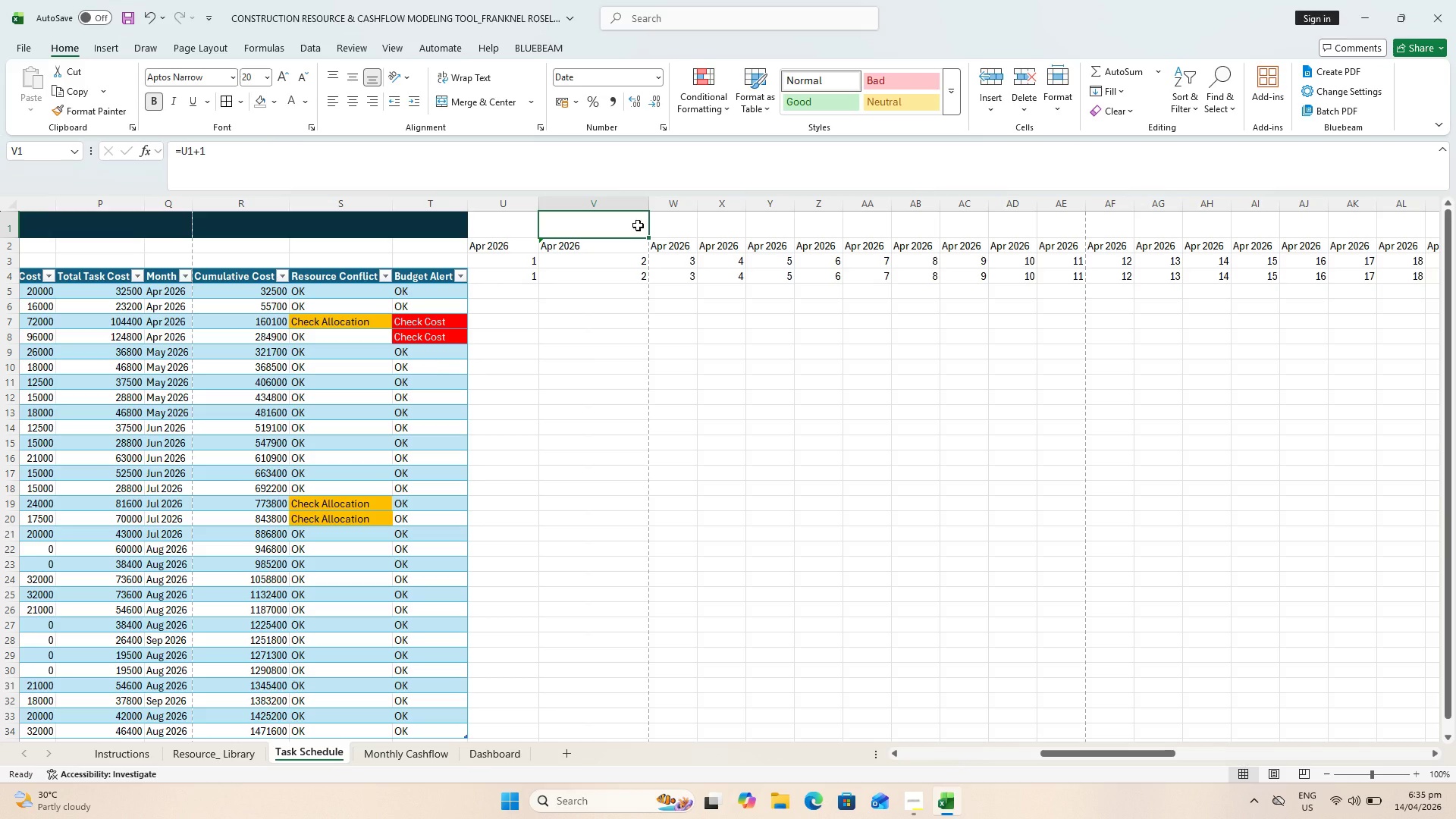 
left_click_drag(start_coordinate=[648, 238], to_coordinate=[1337, 247])
 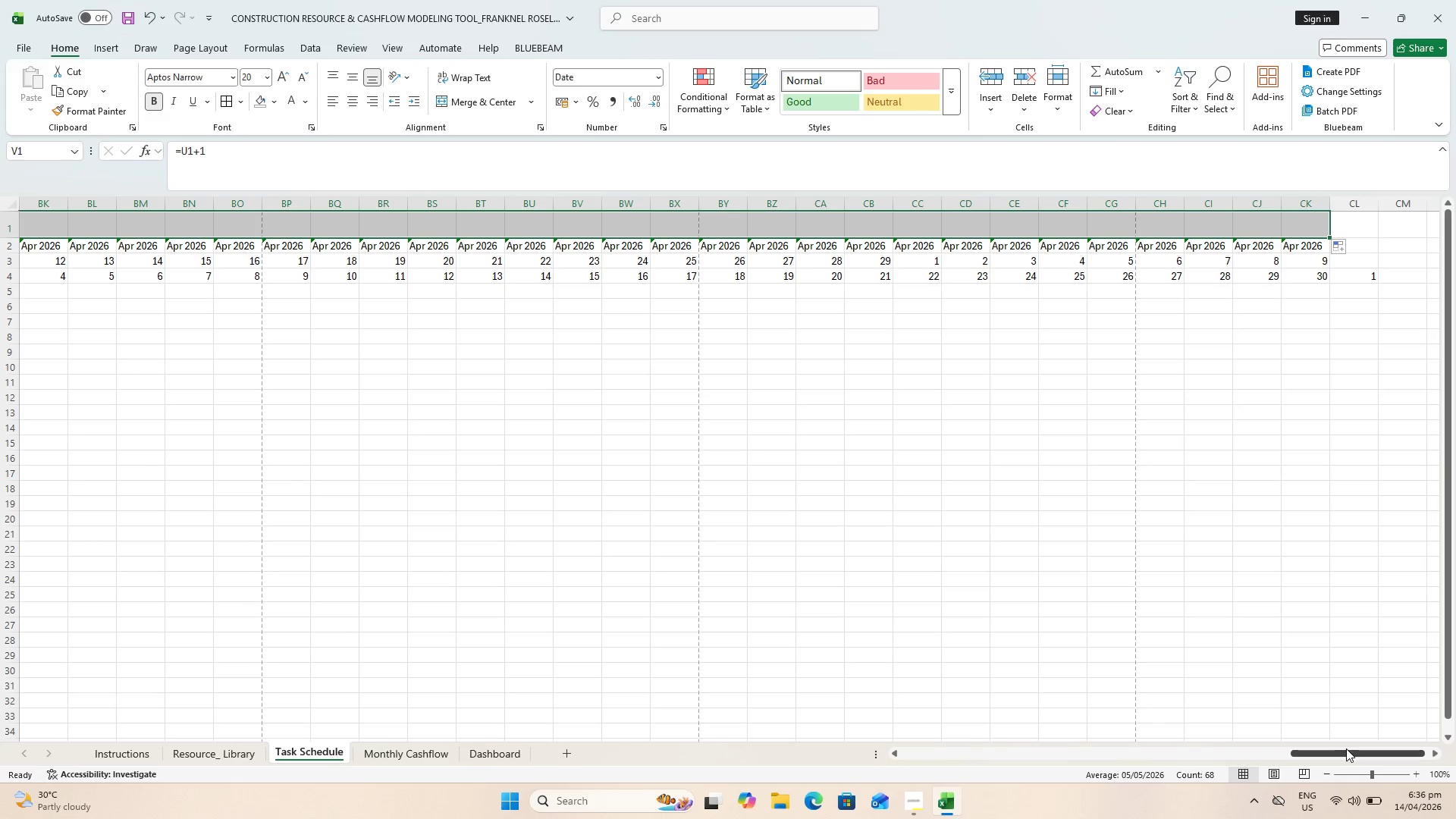 
left_click_drag(start_coordinate=[1346, 748], to_coordinate=[401, 743])
 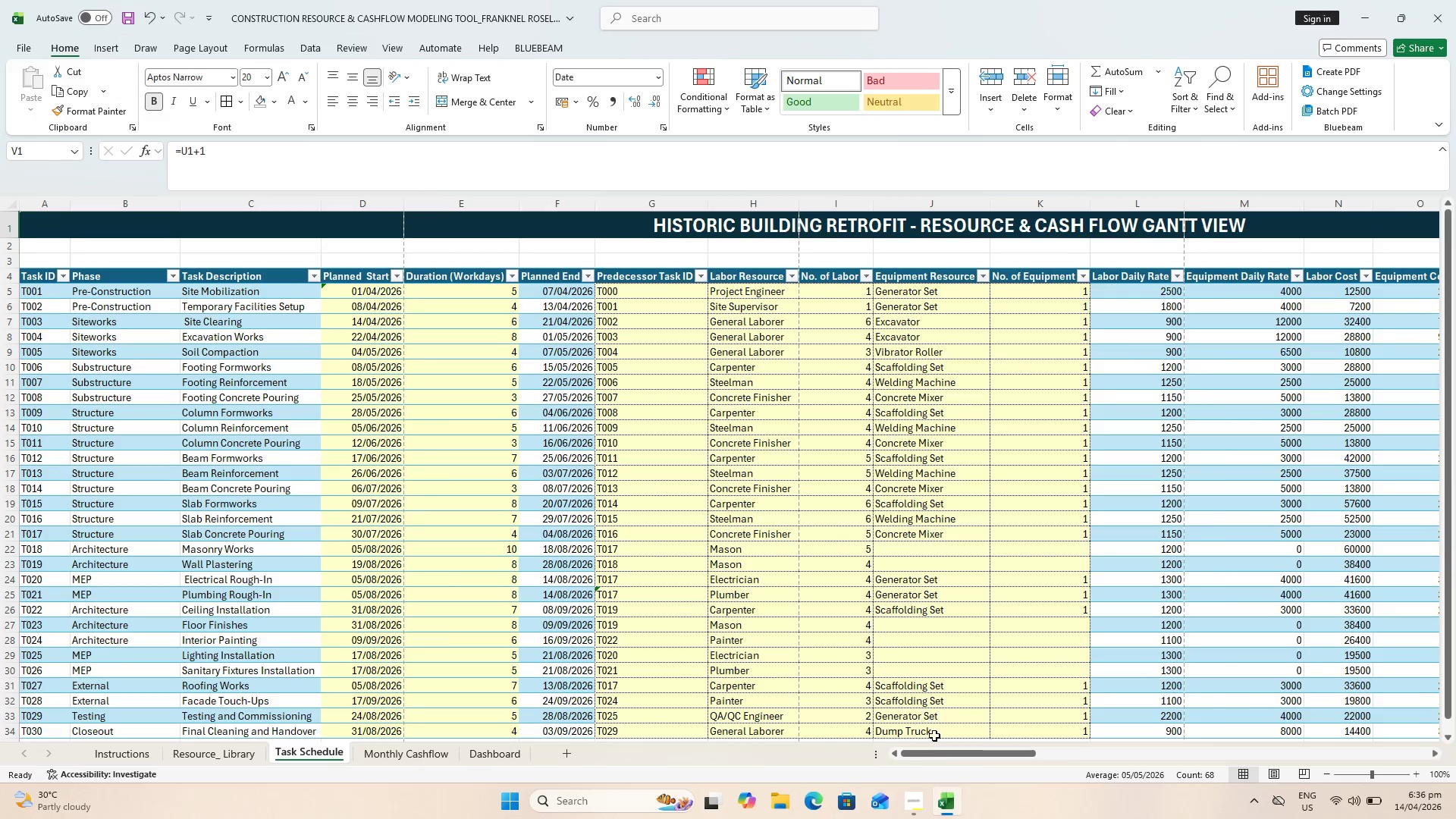 
left_click_drag(start_coordinate=[940, 750], to_coordinate=[1072, 753])
 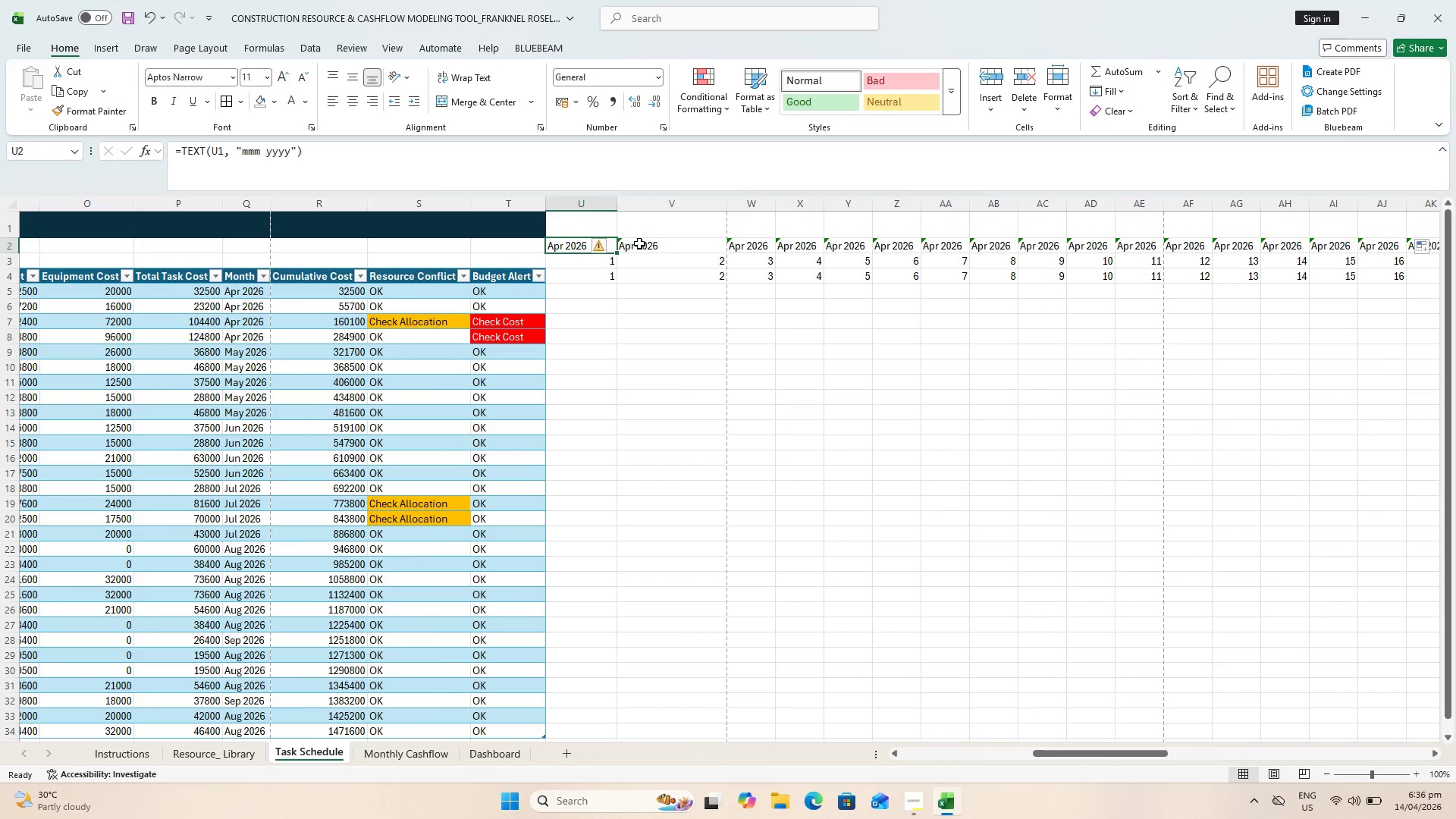 
left_click([575, 247])
 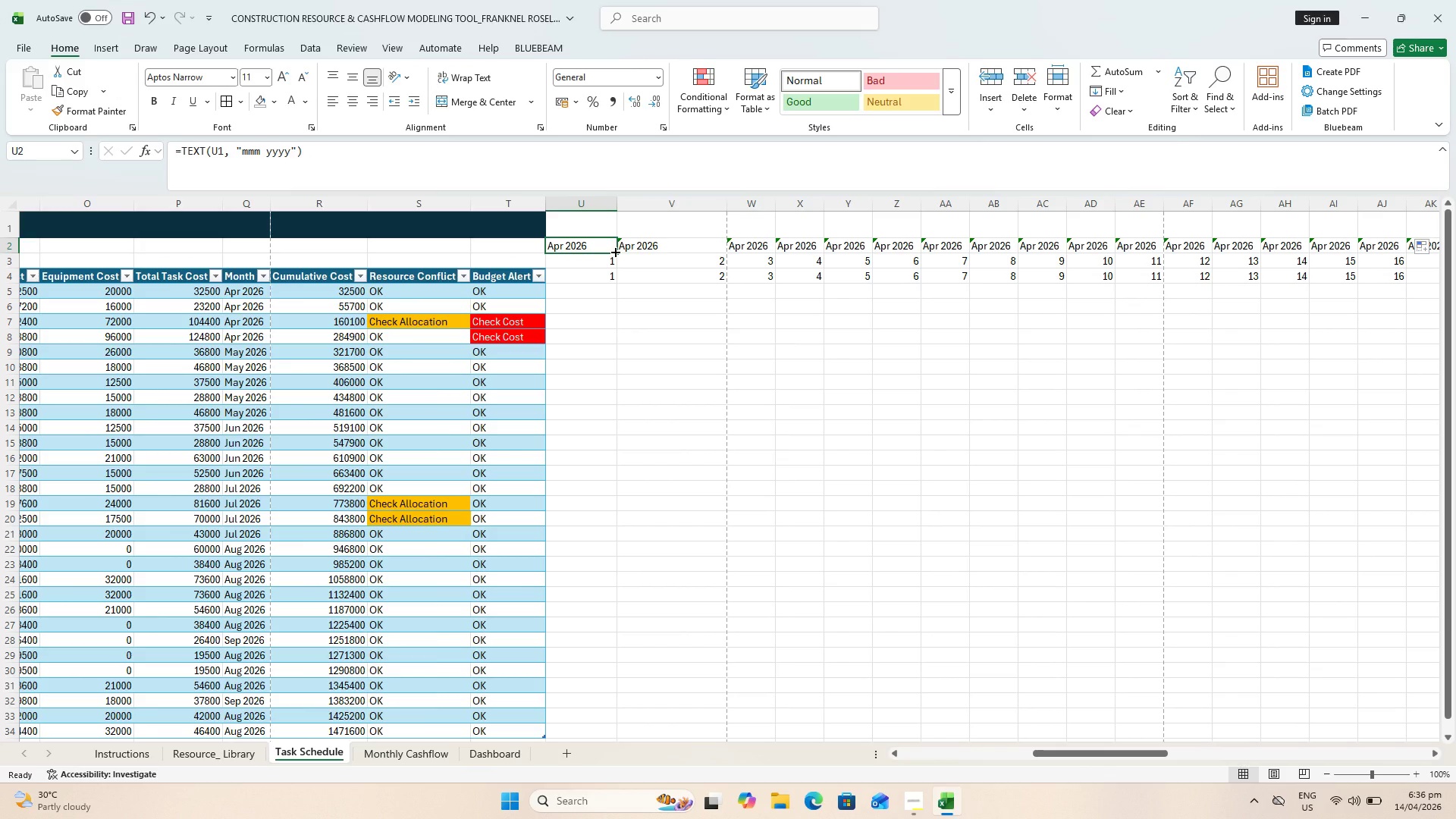 
left_click_drag(start_coordinate=[614, 251], to_coordinate=[1392, 231])
 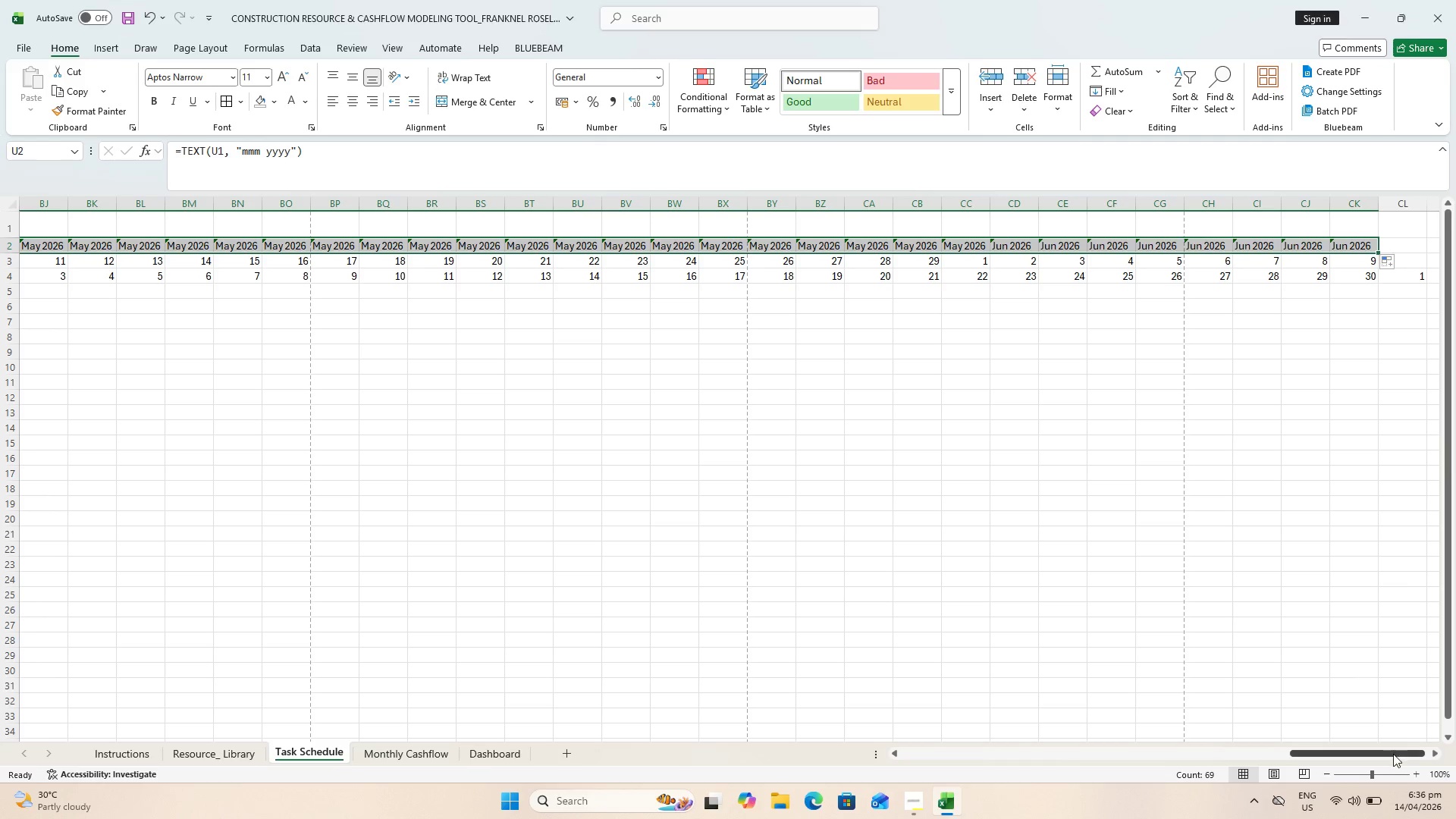 
left_click_drag(start_coordinate=[1388, 752], to_coordinate=[1142, 741])
 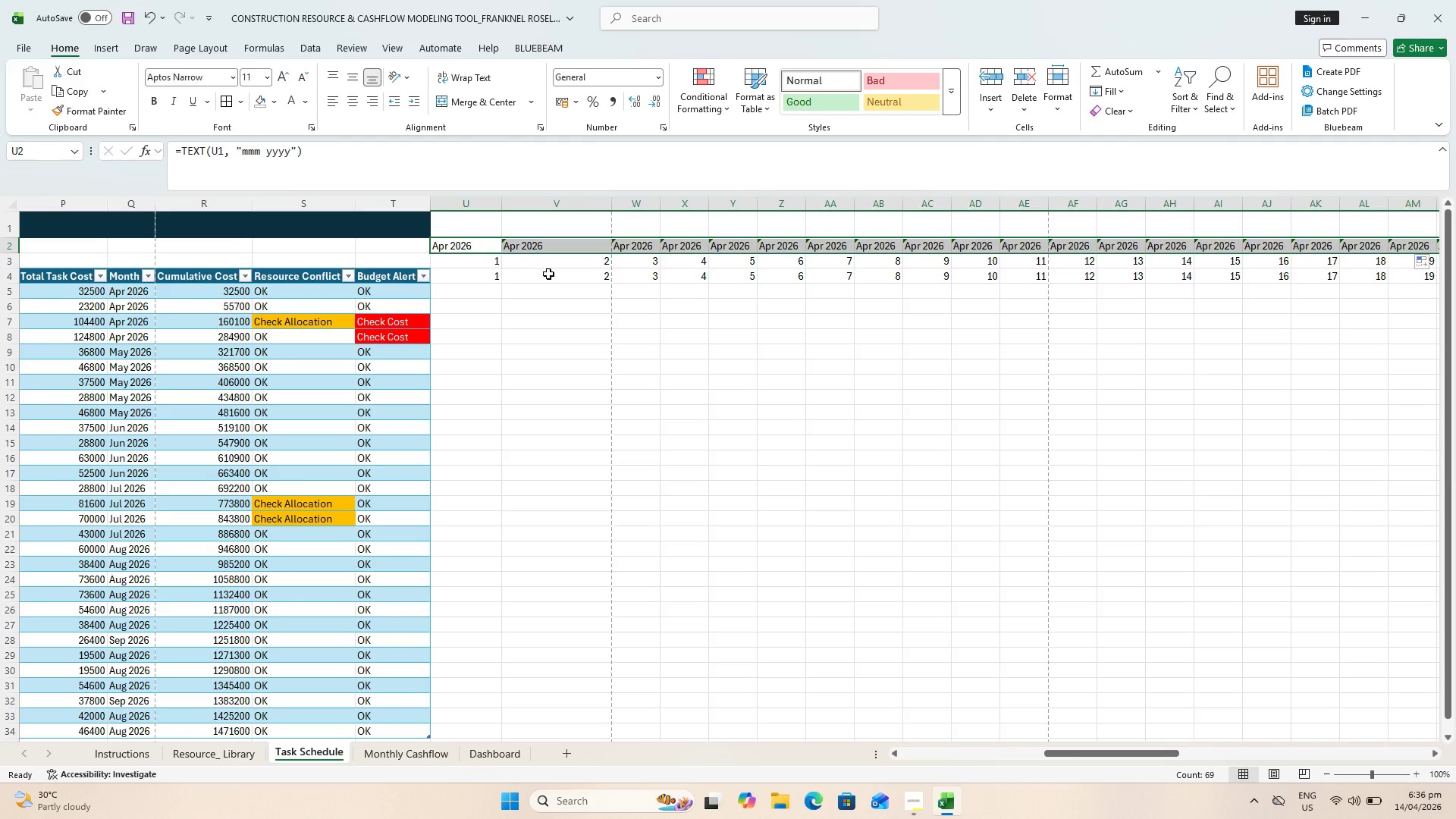 
wait(9.48)
 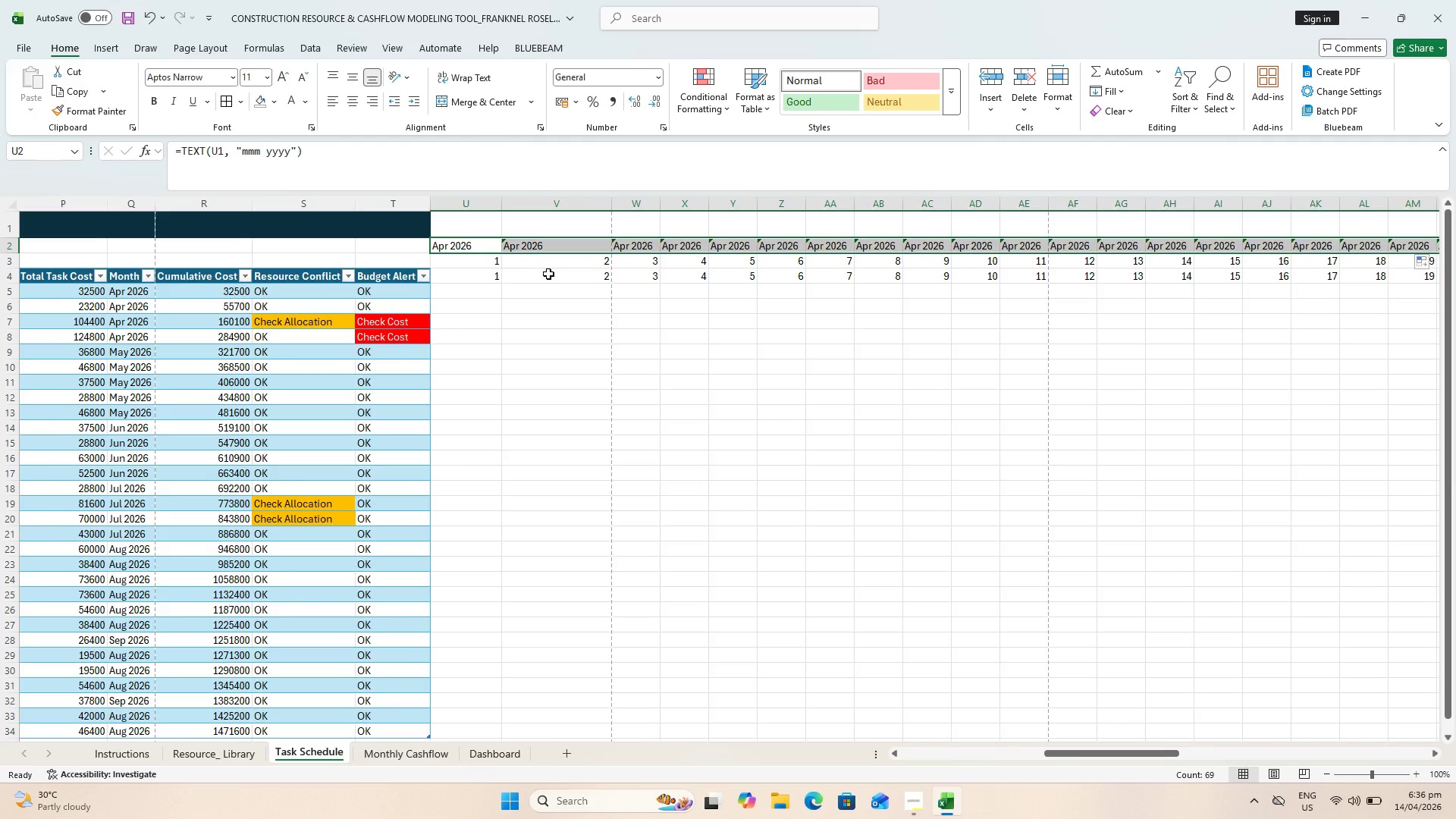 
left_click_drag(start_coordinate=[1092, 752], to_coordinate=[1107, 752])
 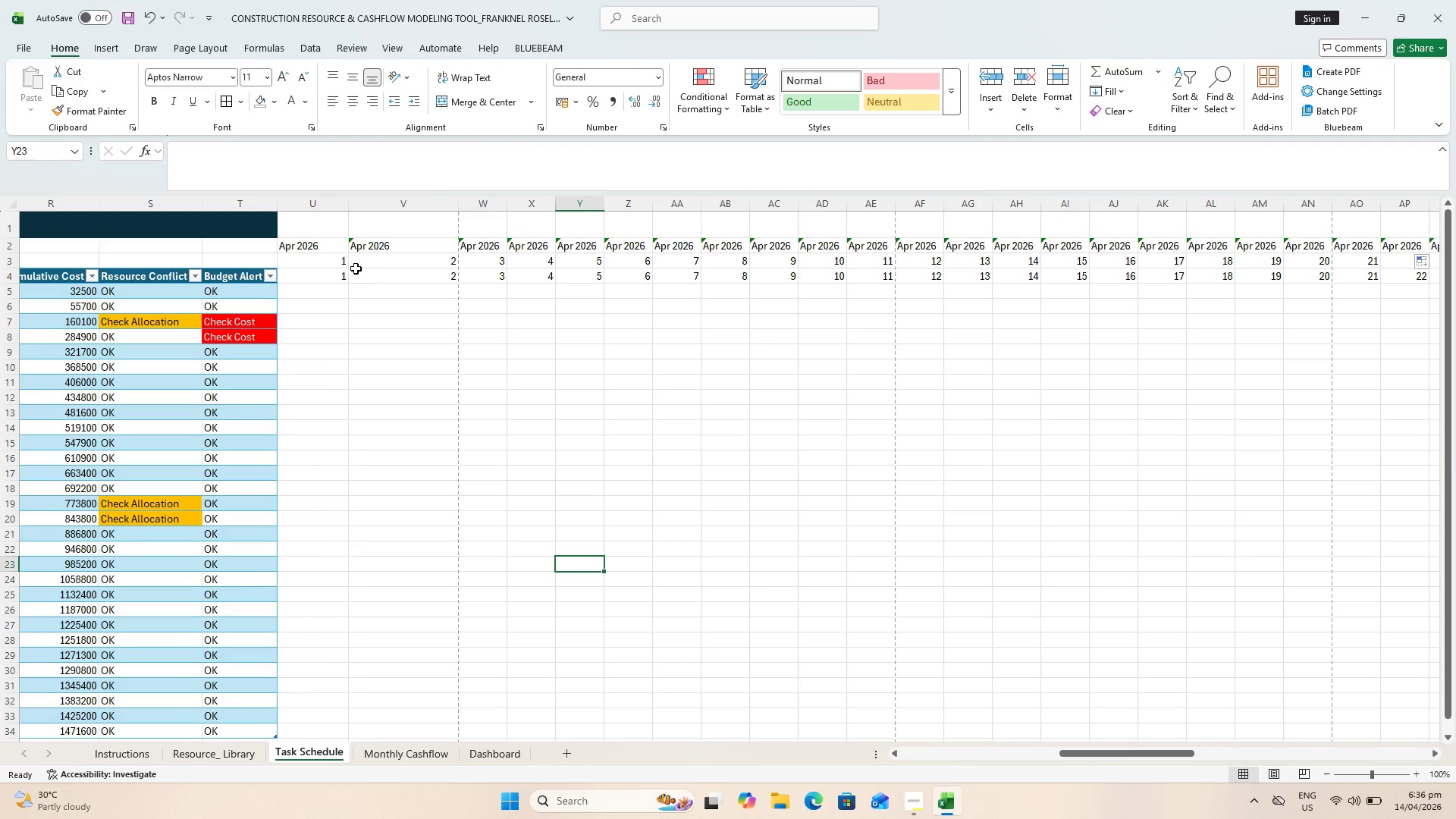 
left_click([320, 248])
 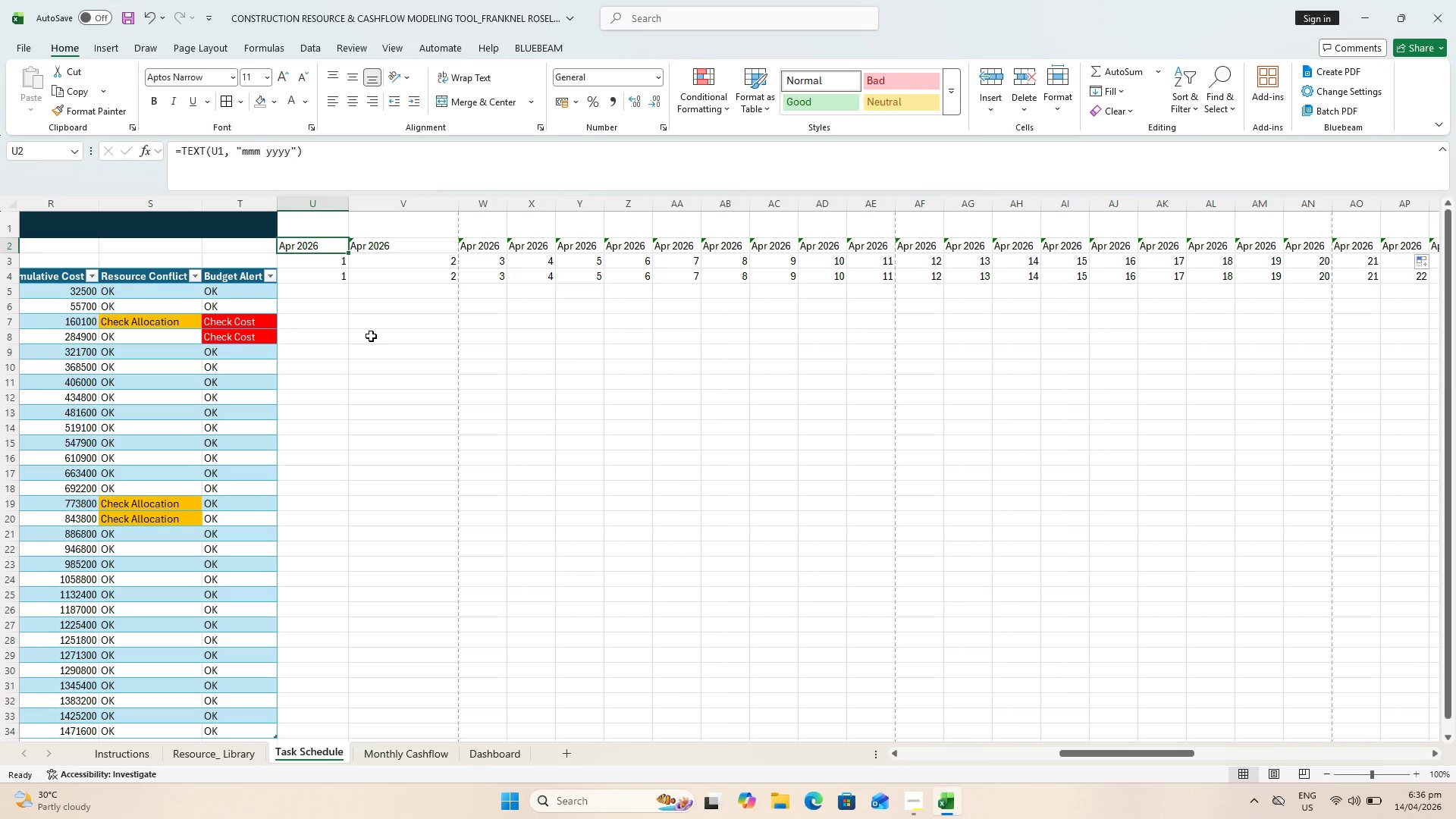 
wait(21.17)
 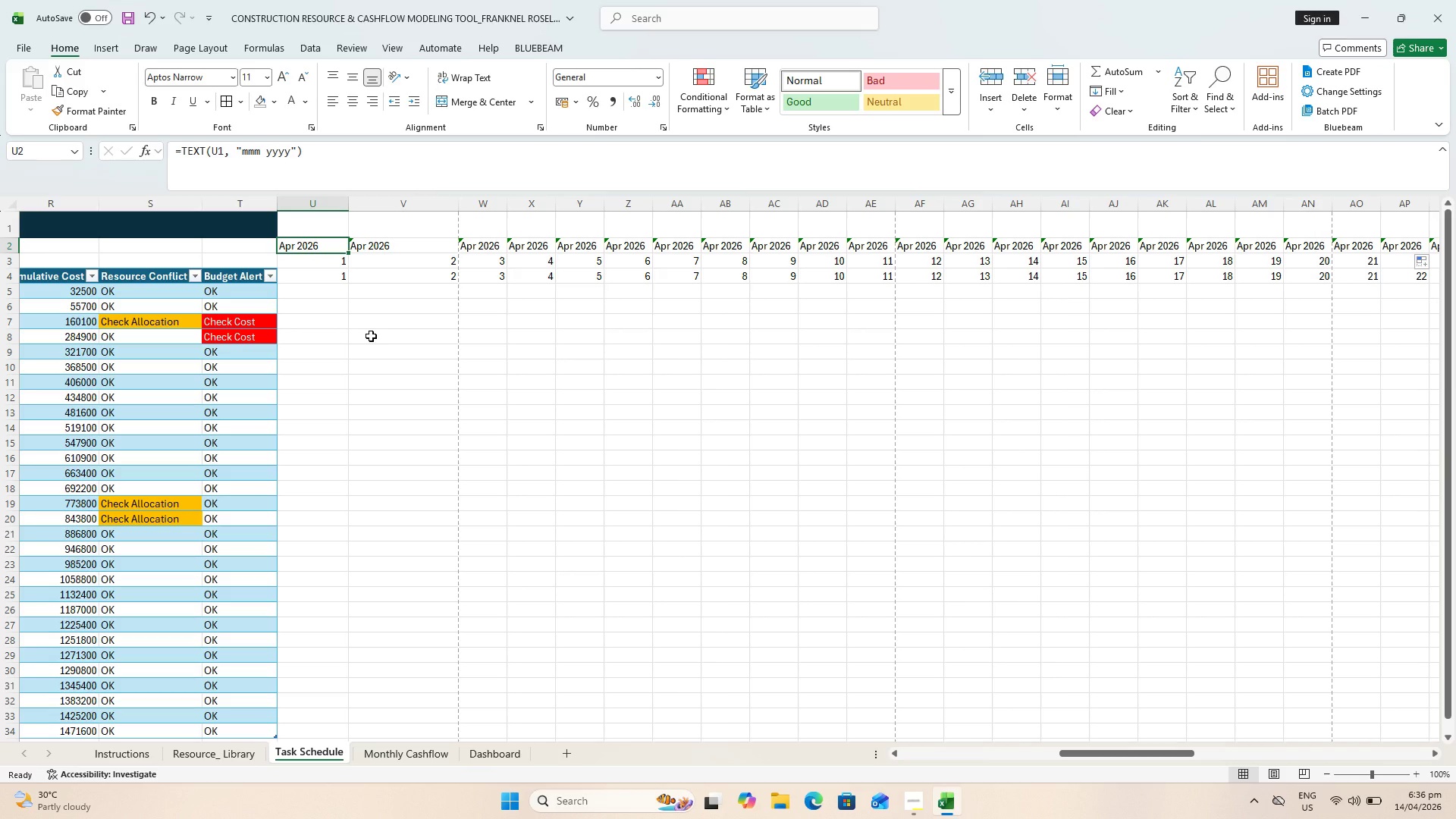 
left_click([1159, 752])
 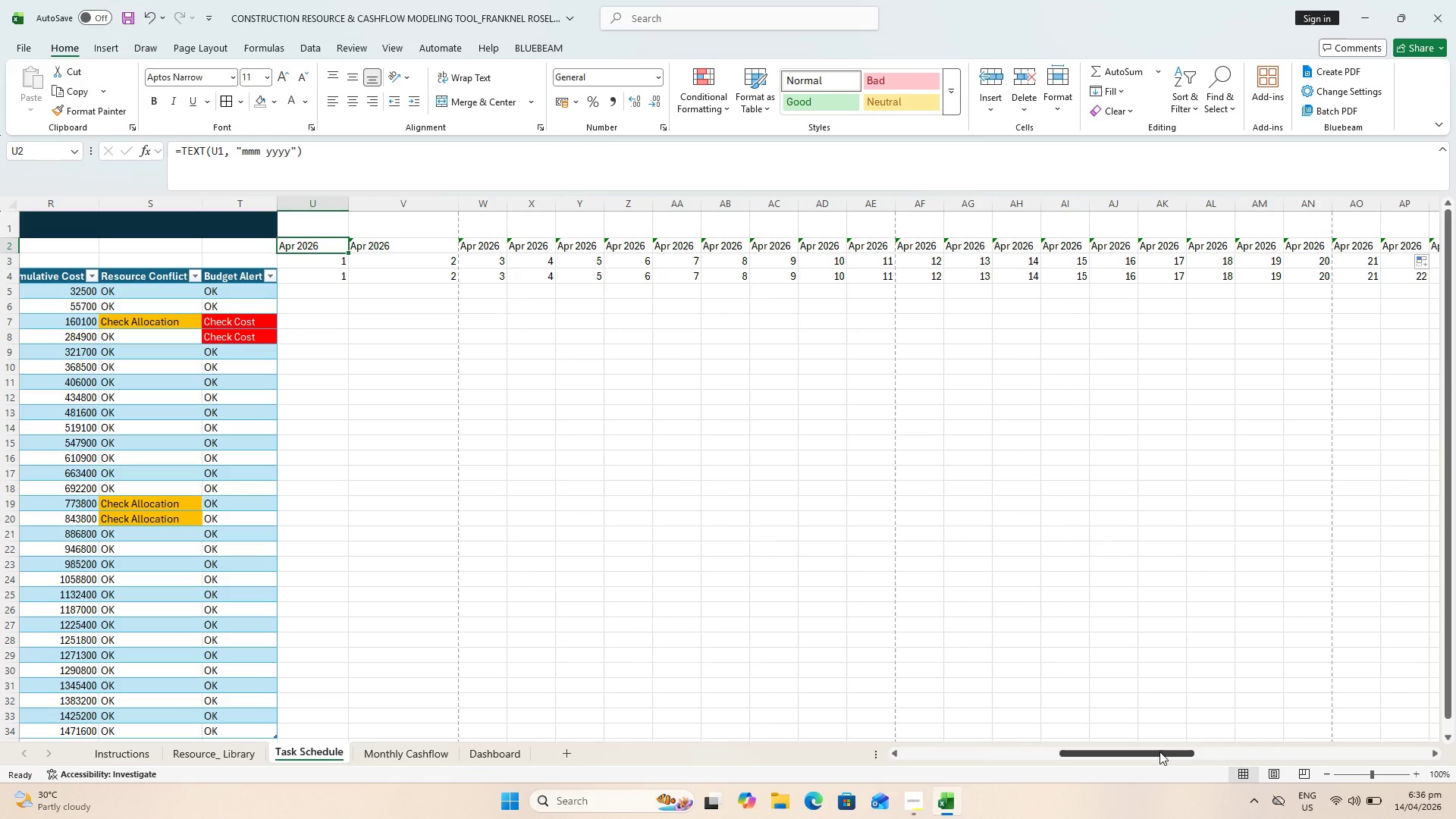 
left_click_drag(start_coordinate=[1159, 752], to_coordinate=[1163, 752])
 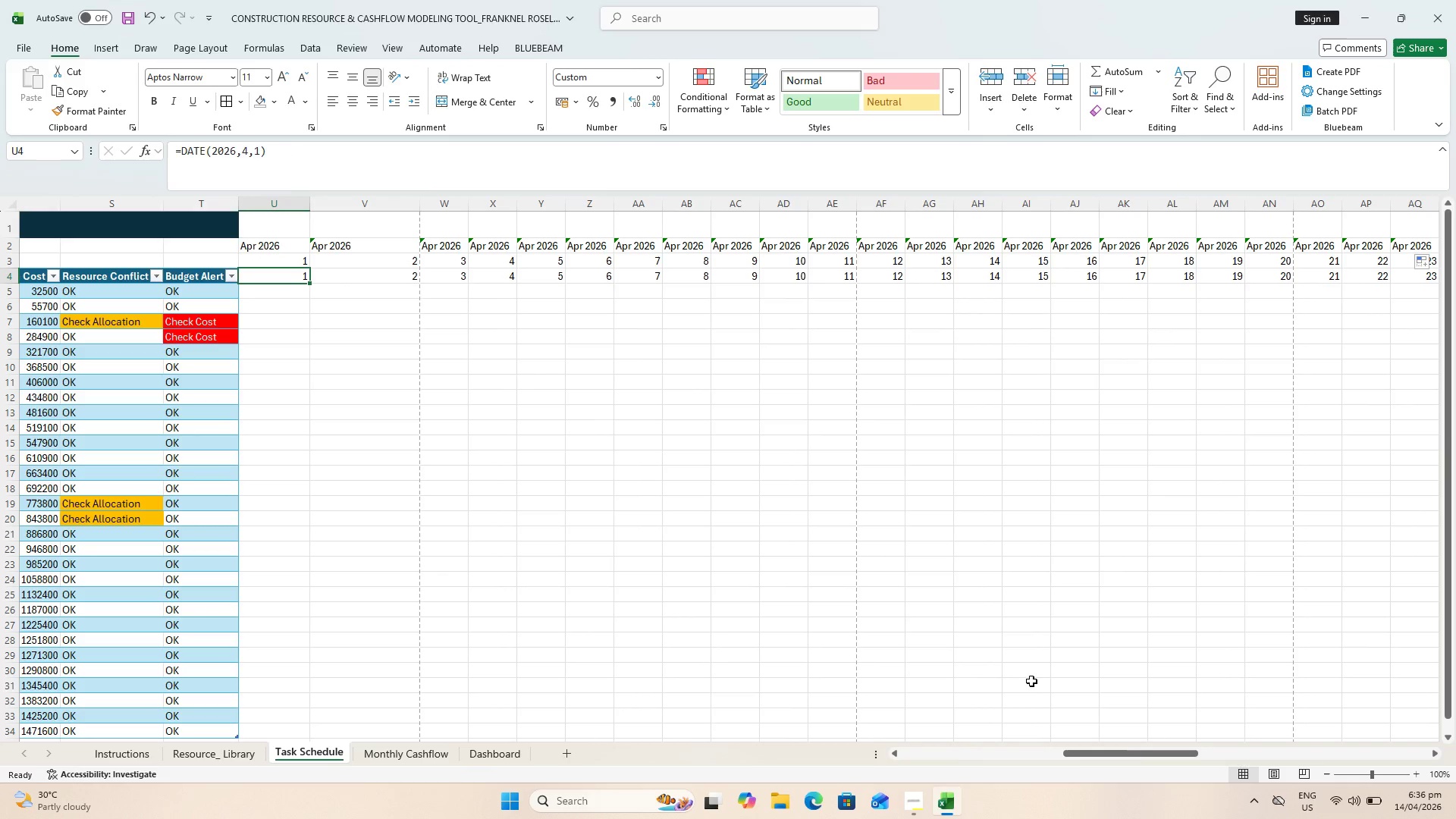 
left_click_drag(start_coordinate=[1134, 753], to_coordinate=[1455, 726])
 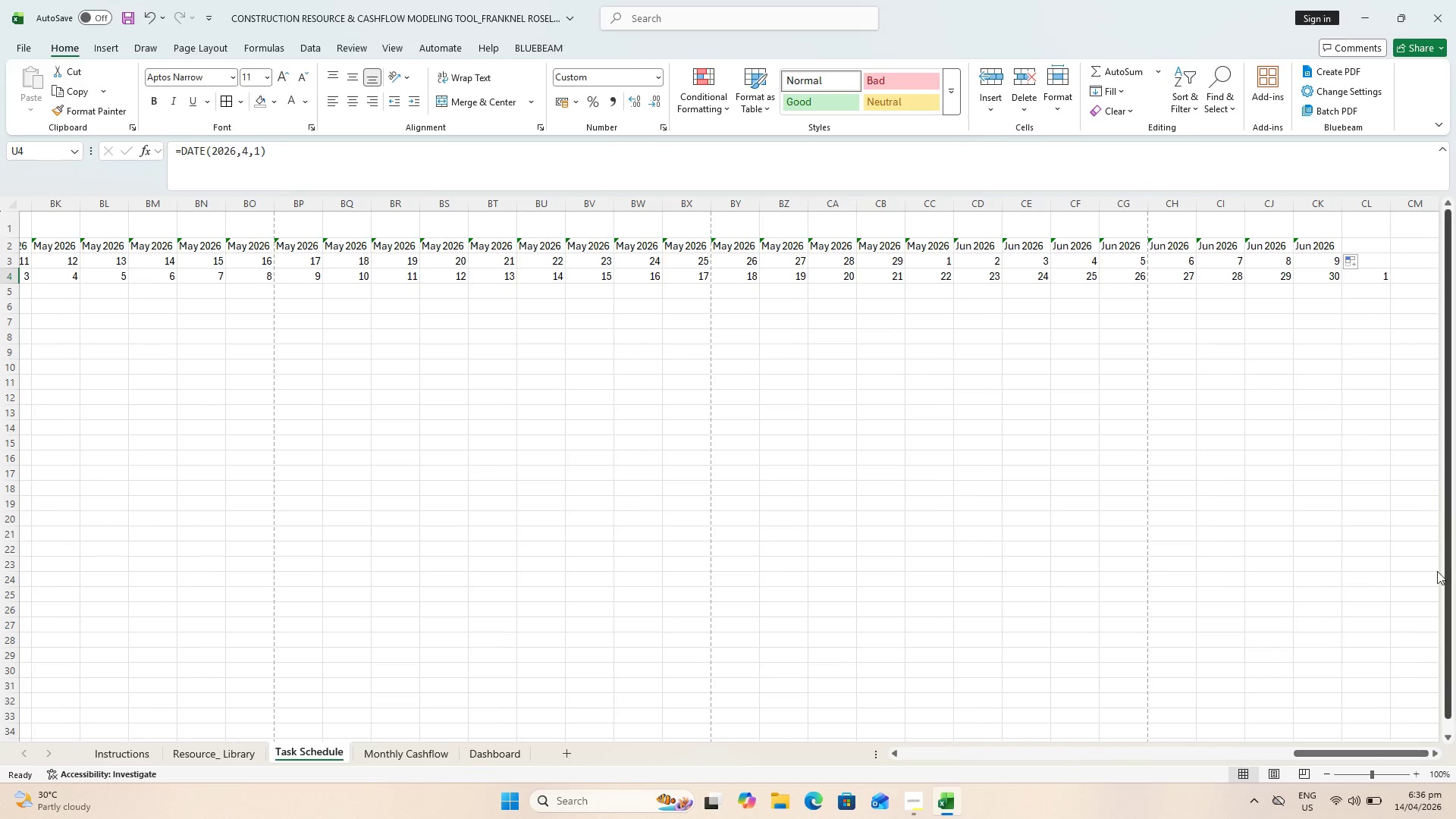 
hold_key(key=ShiftLeft, duration=0.89)
 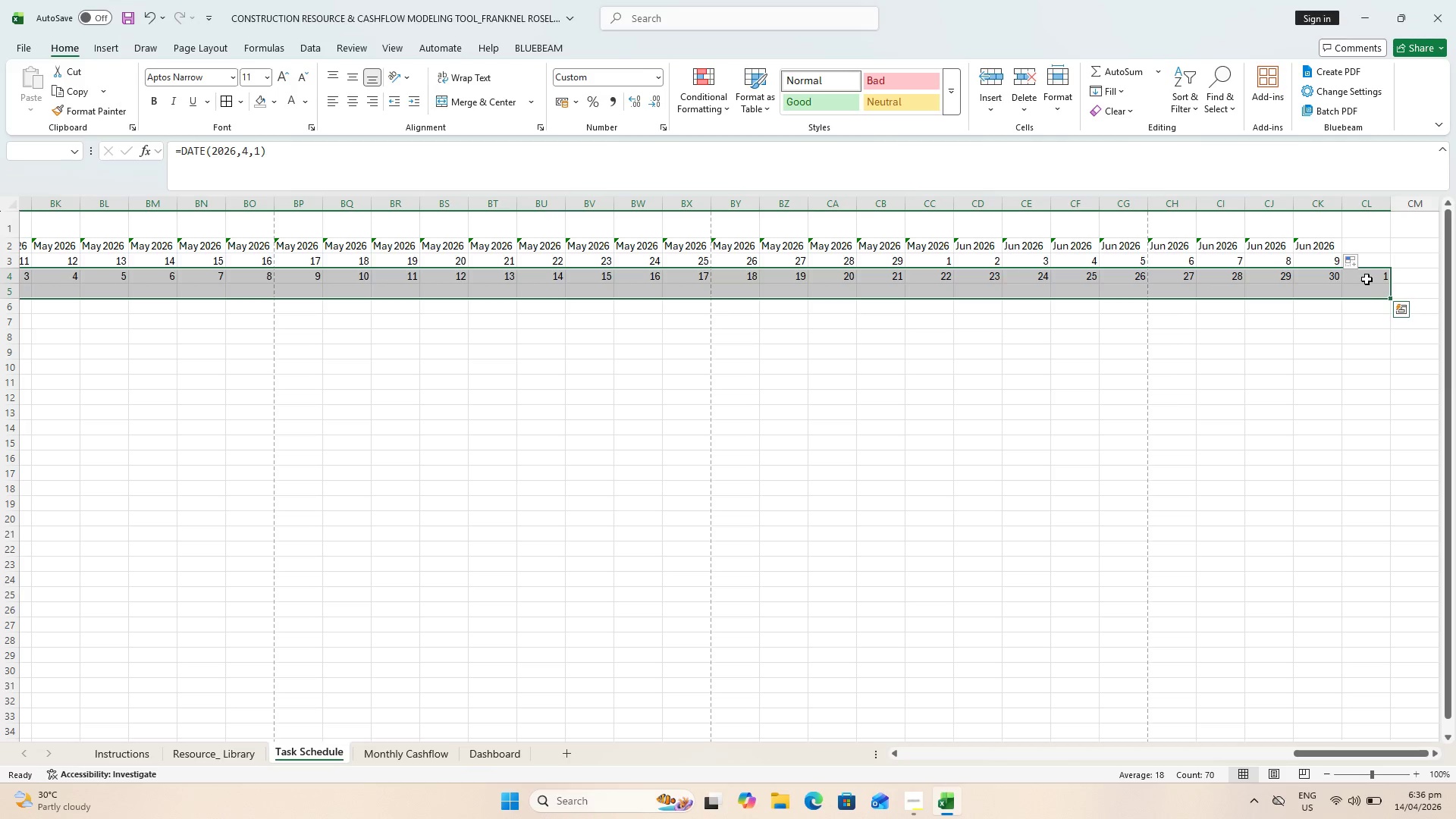 
key(Delete)
 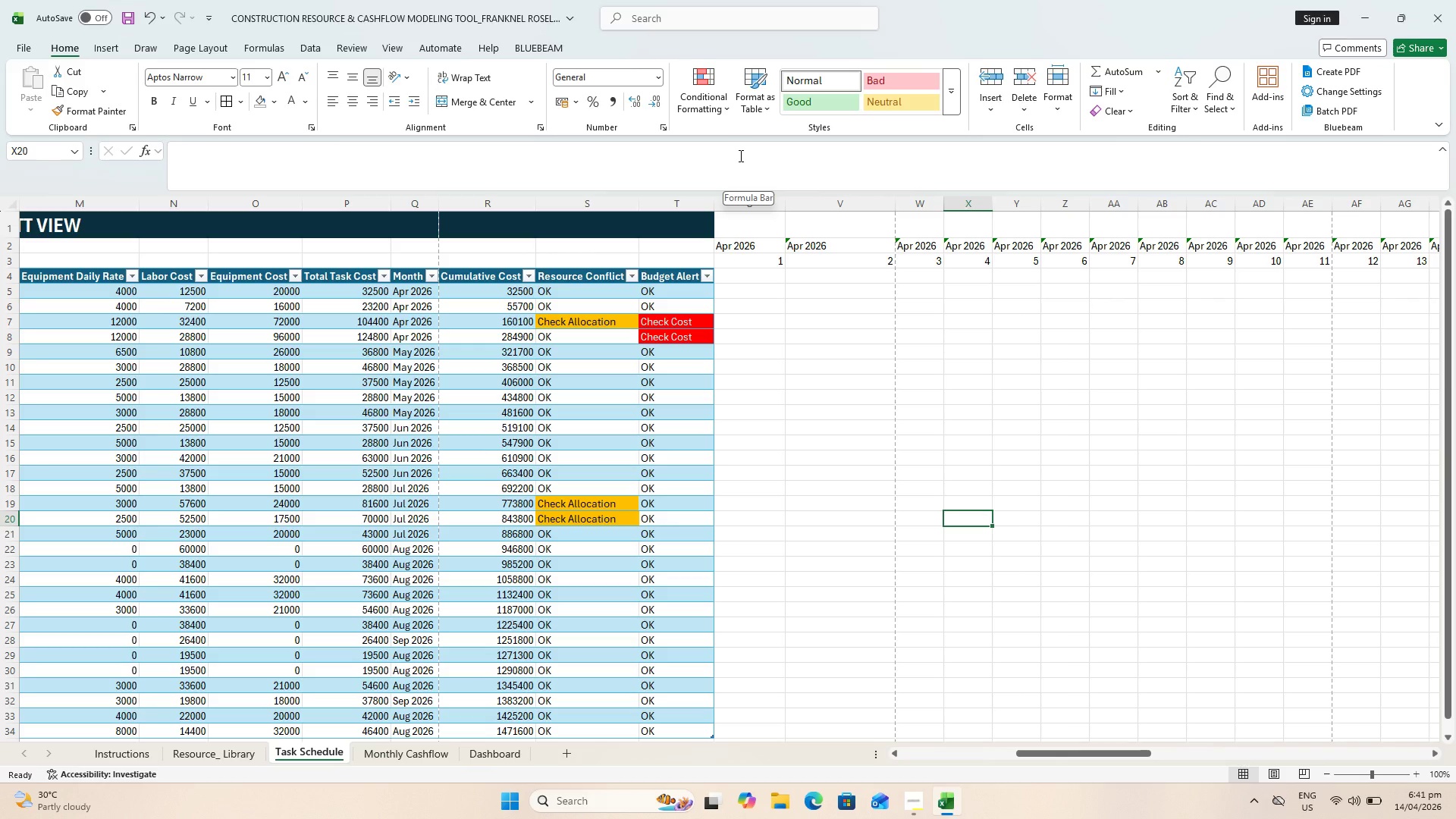 
wait(255.94)
 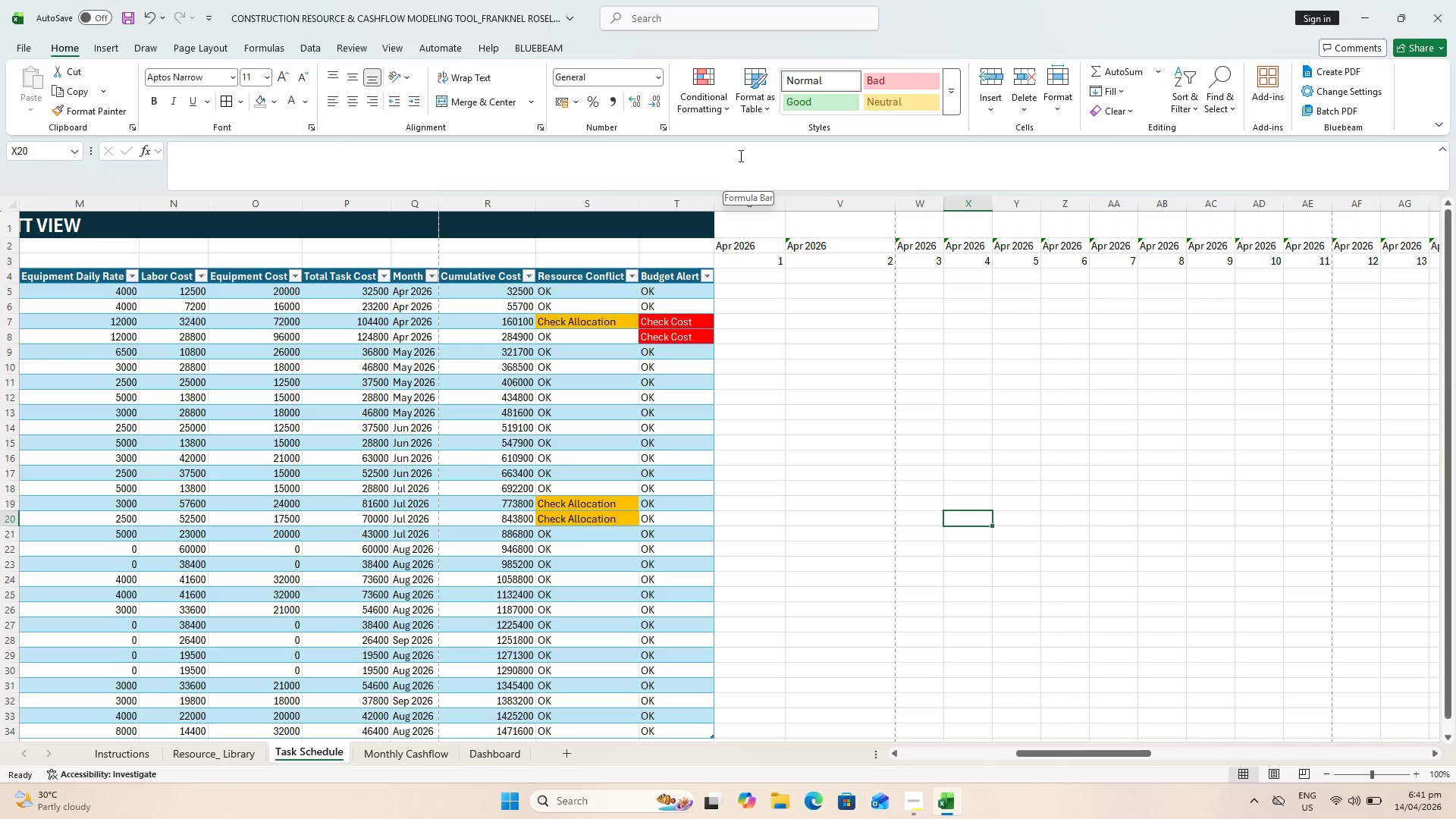 
left_click([765, 202])
 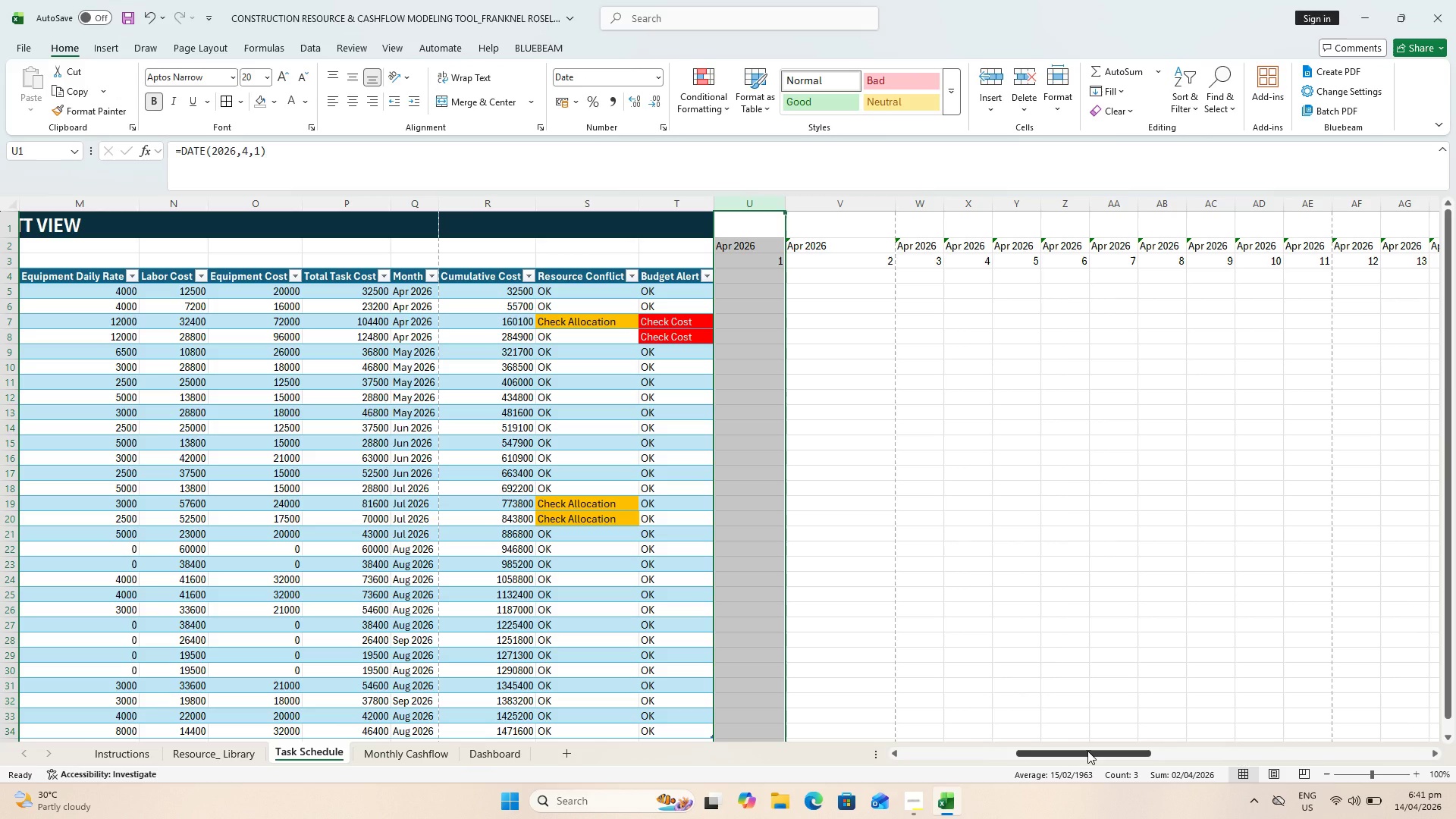 
left_click_drag(start_coordinate=[1087, 751], to_coordinate=[1455, 742])
 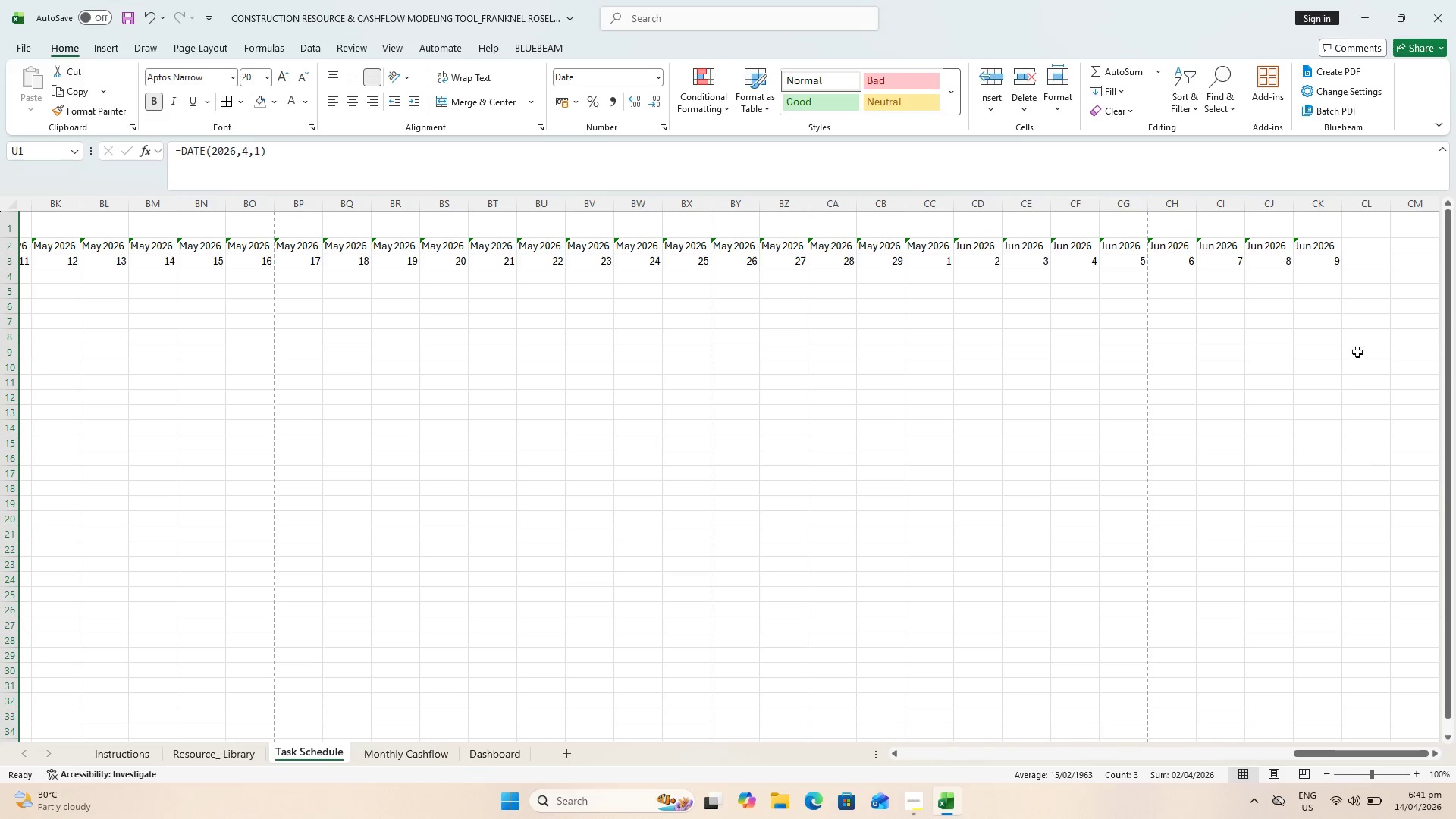 
hold_key(key=ShiftLeft, duration=0.86)
left_click([1316, 206])
 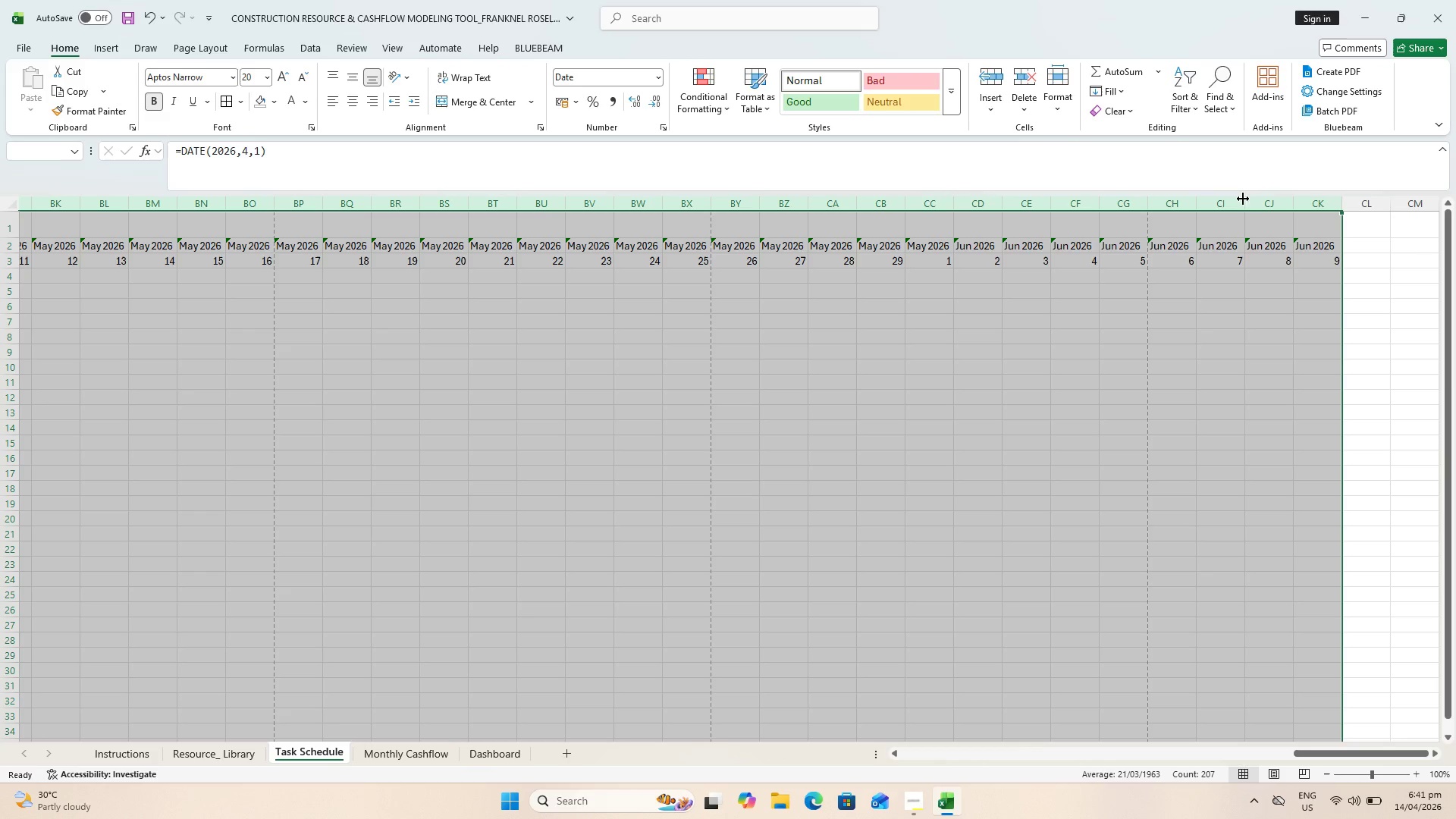 
double_click([1247, 205])
 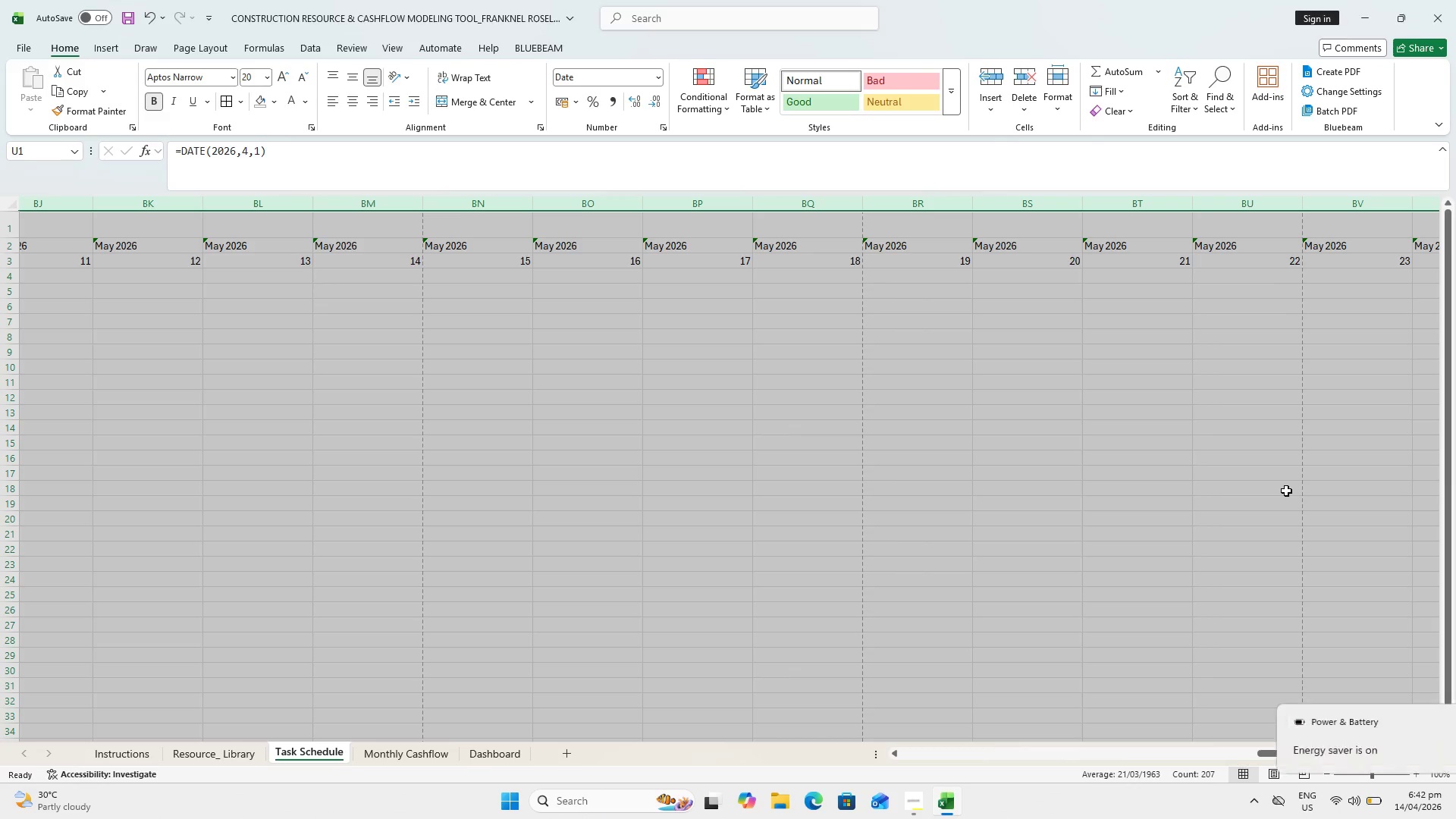 
wait(50.67)
 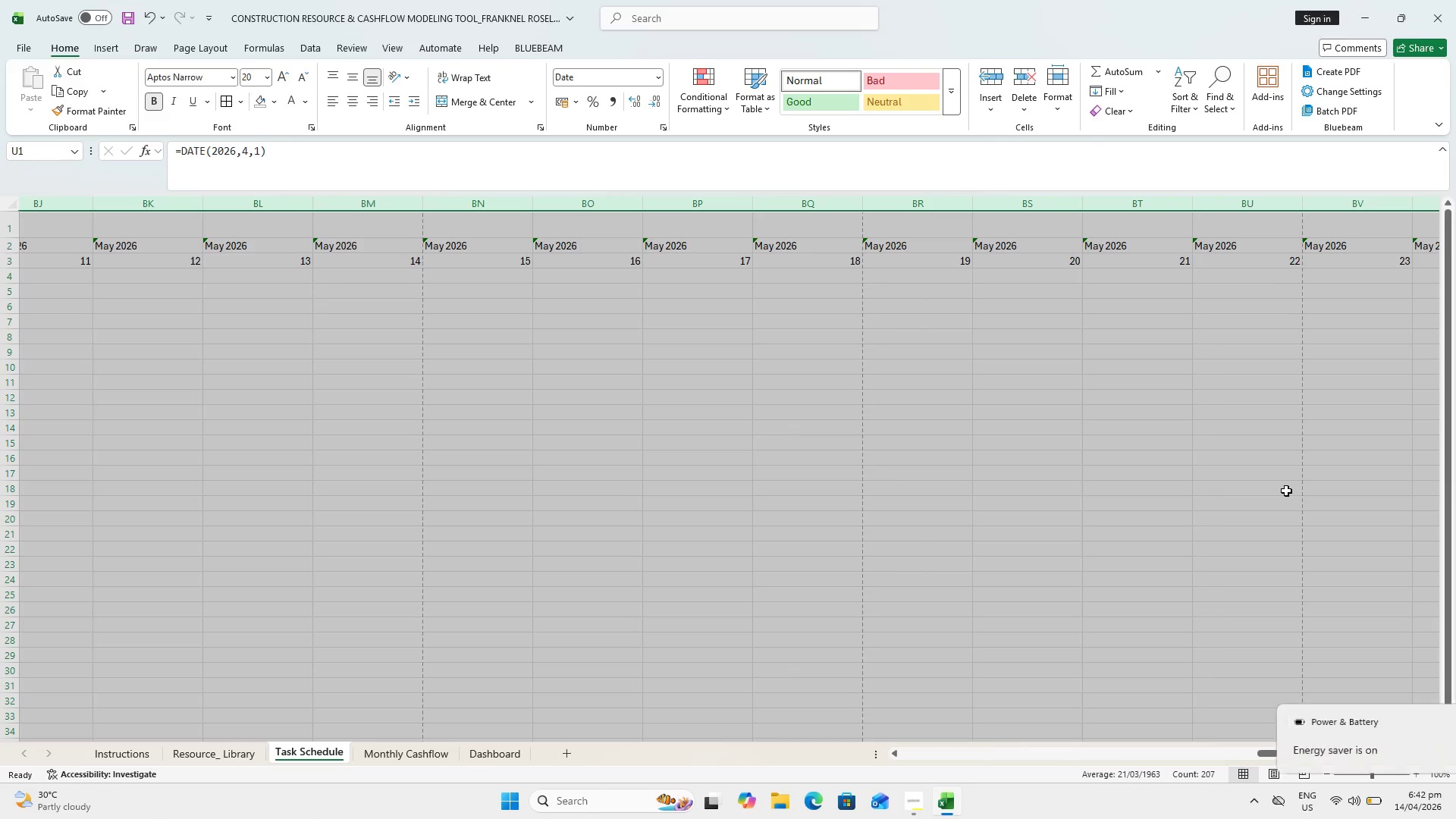 
left_click([1056, 101])
 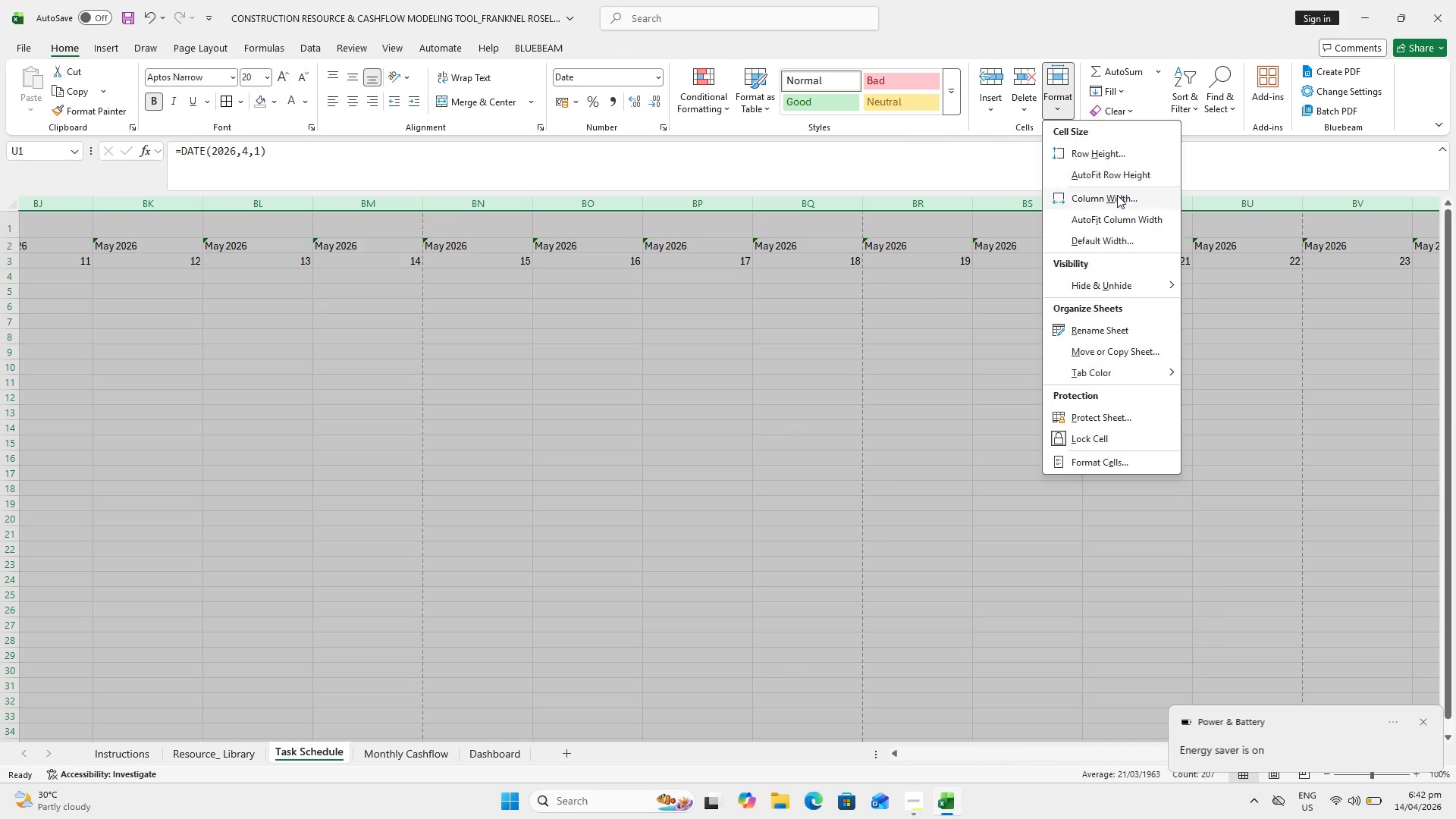 
left_click([1117, 195])
 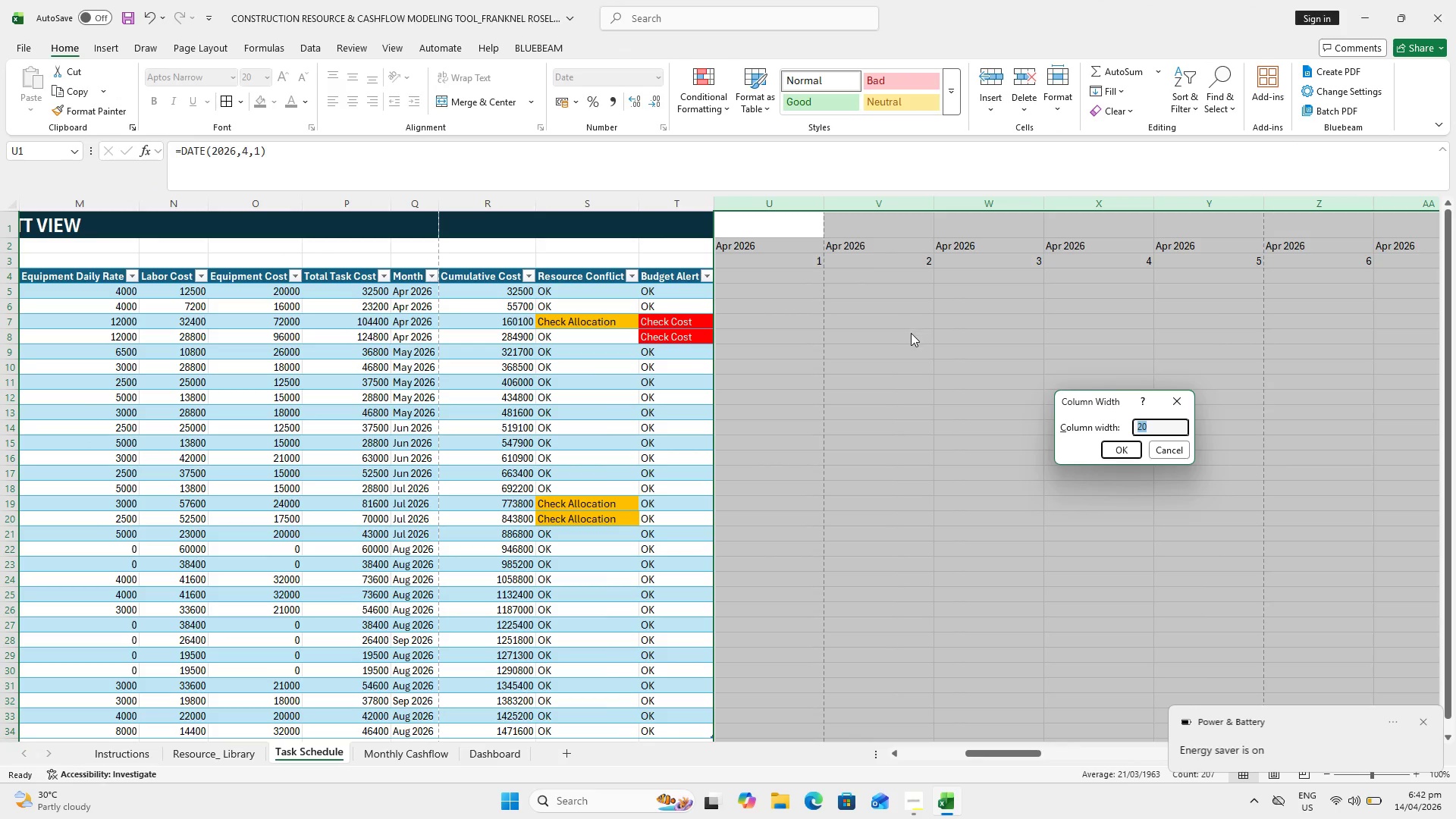 
key(2)
 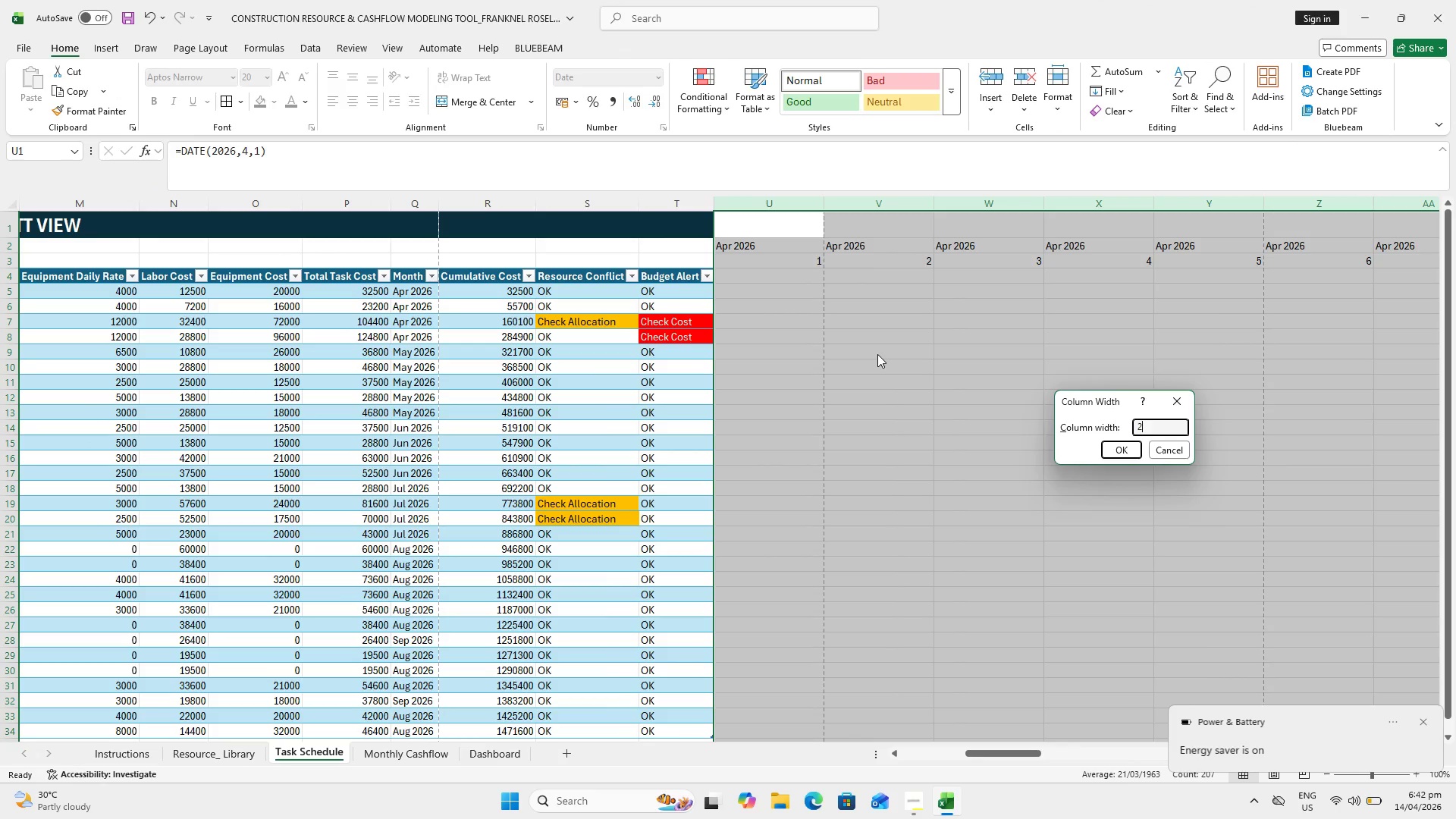 
key(Period)
 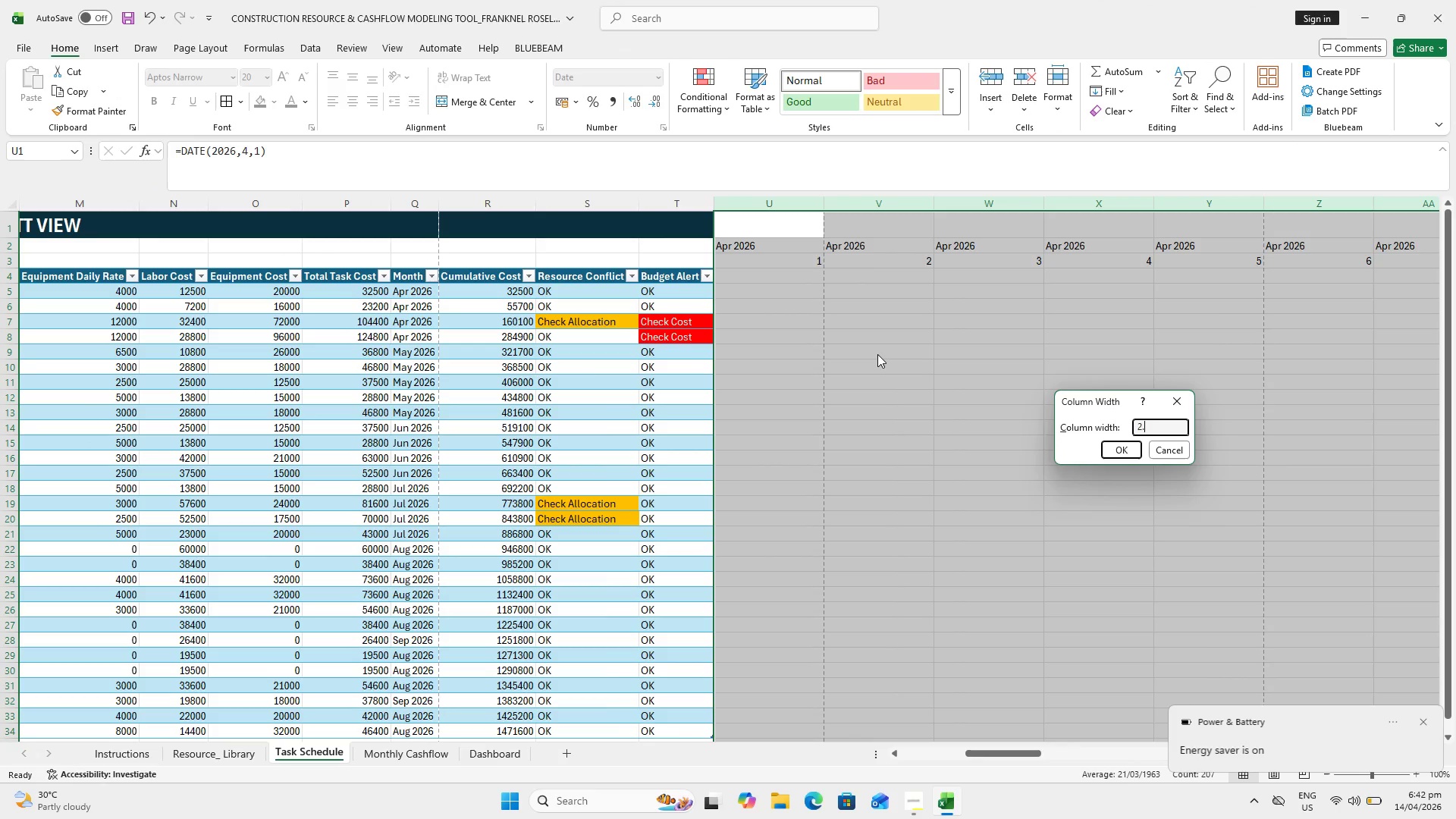 
key(5)
 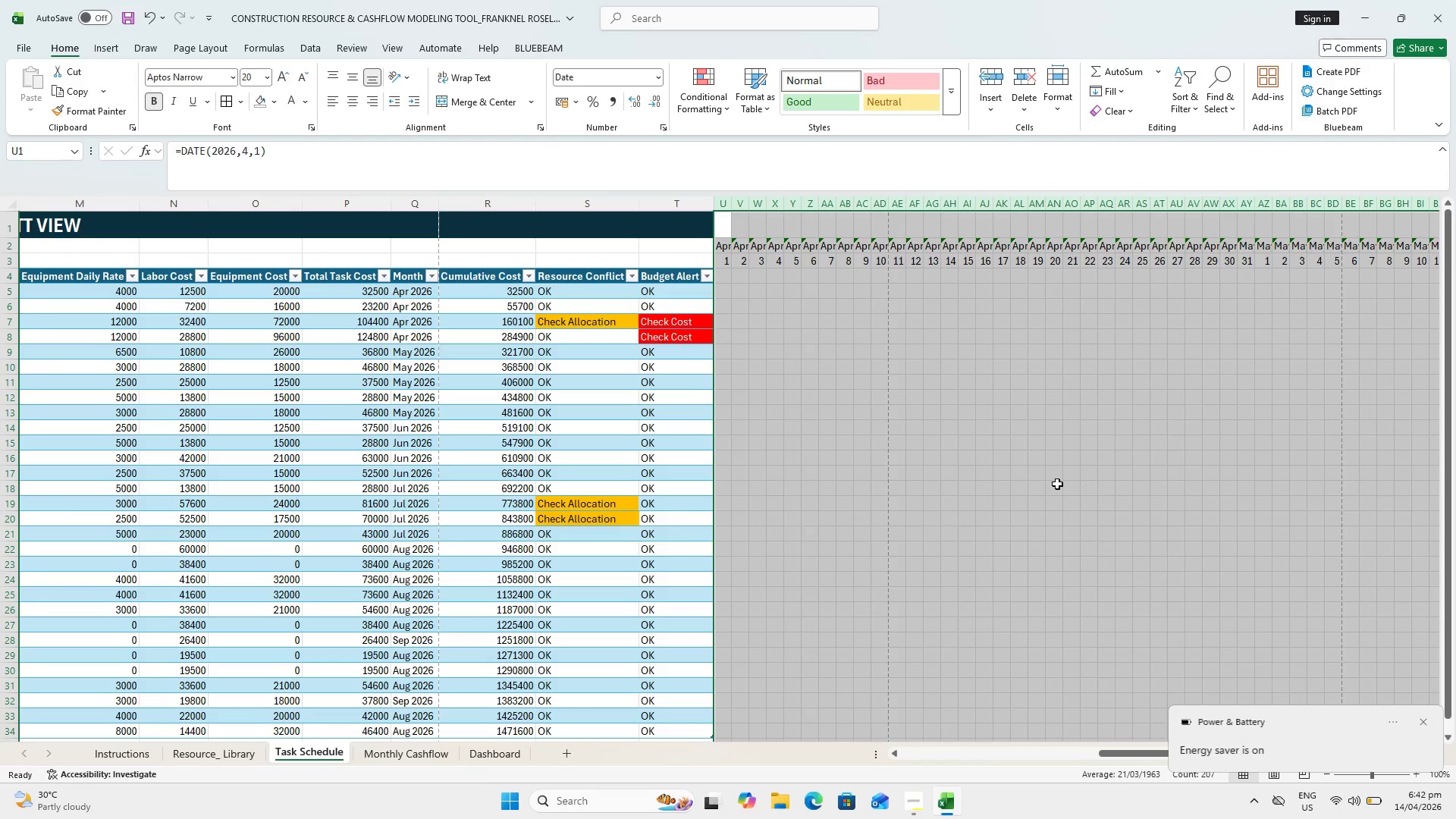 
hold_key(key=ControlLeft, duration=0.55)
scroll: coordinate [810, 251], scroll_direction: up, amount: 1.0
 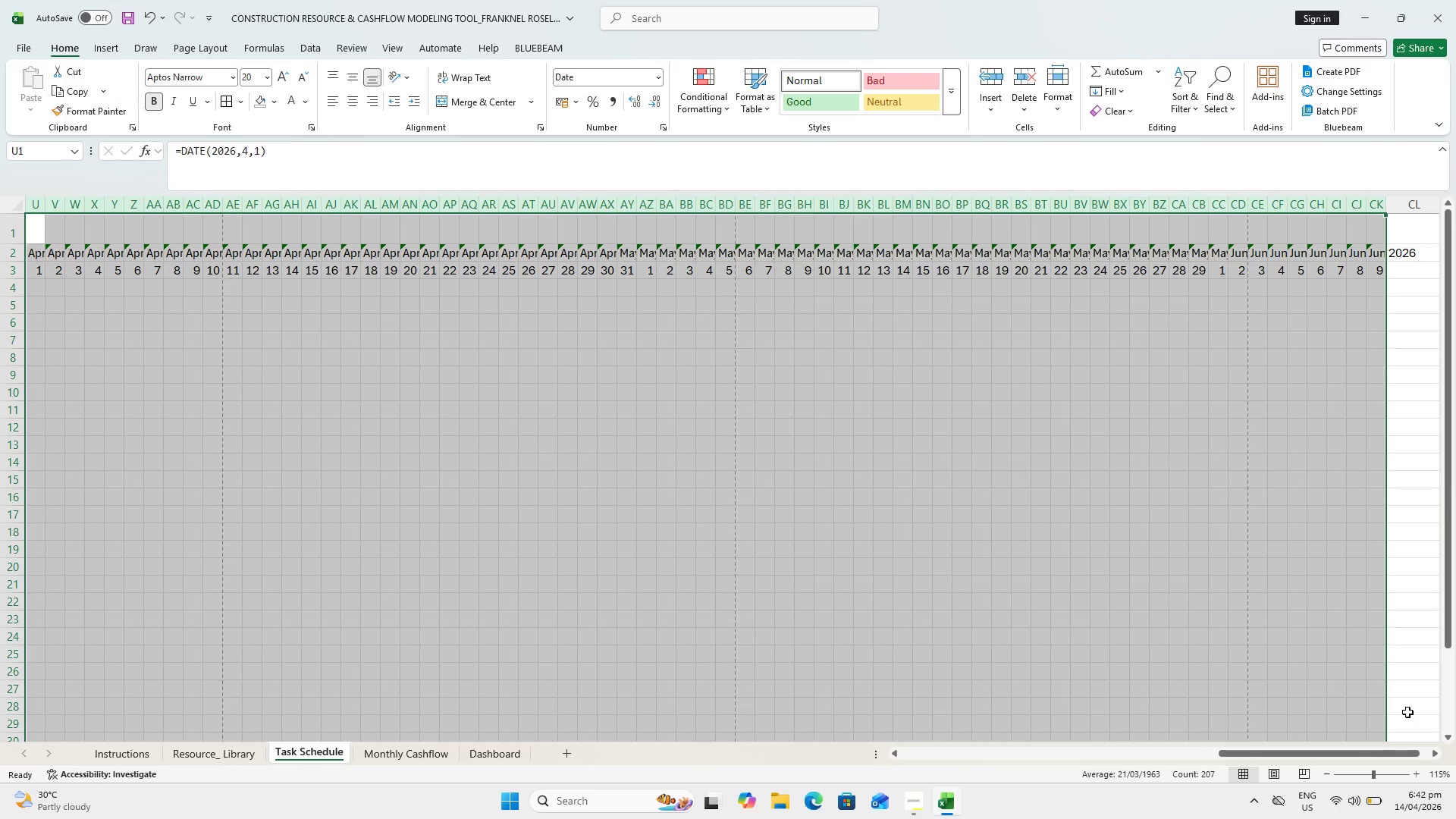 
wait(30.54)
 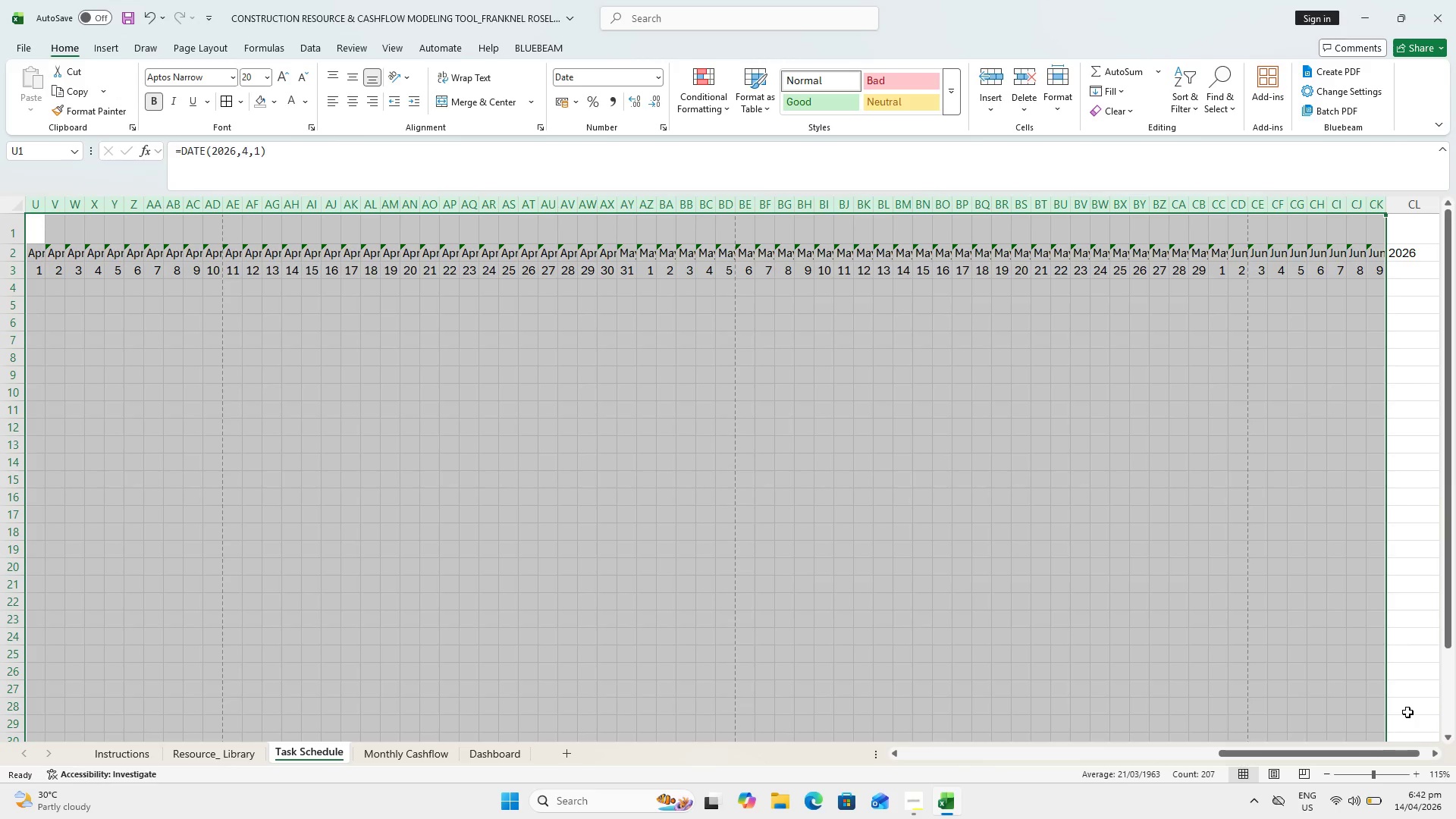 
left_click_drag(start_coordinate=[1364, 752], to_coordinate=[1236, 751])
 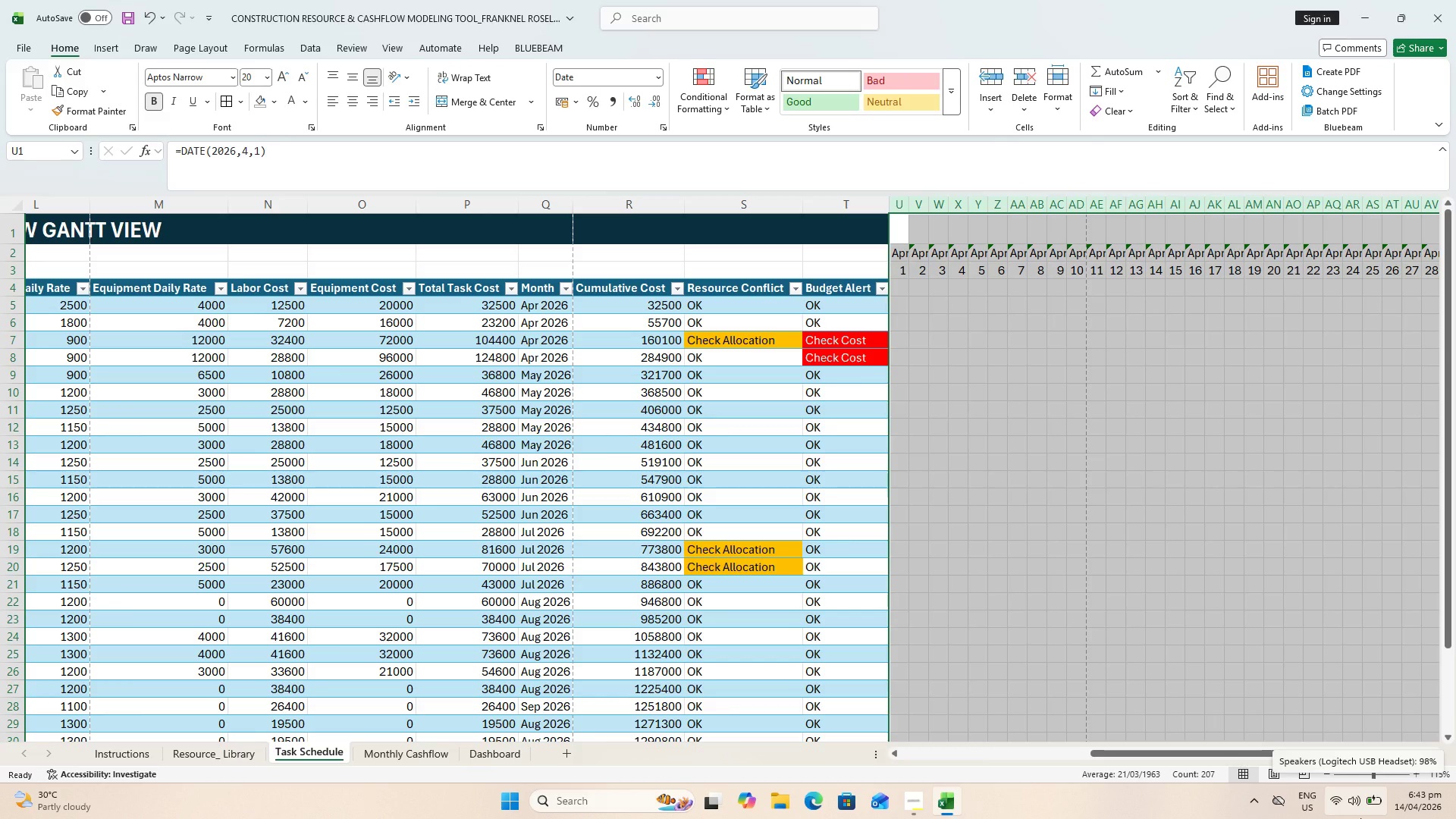 
wait(15.2)
 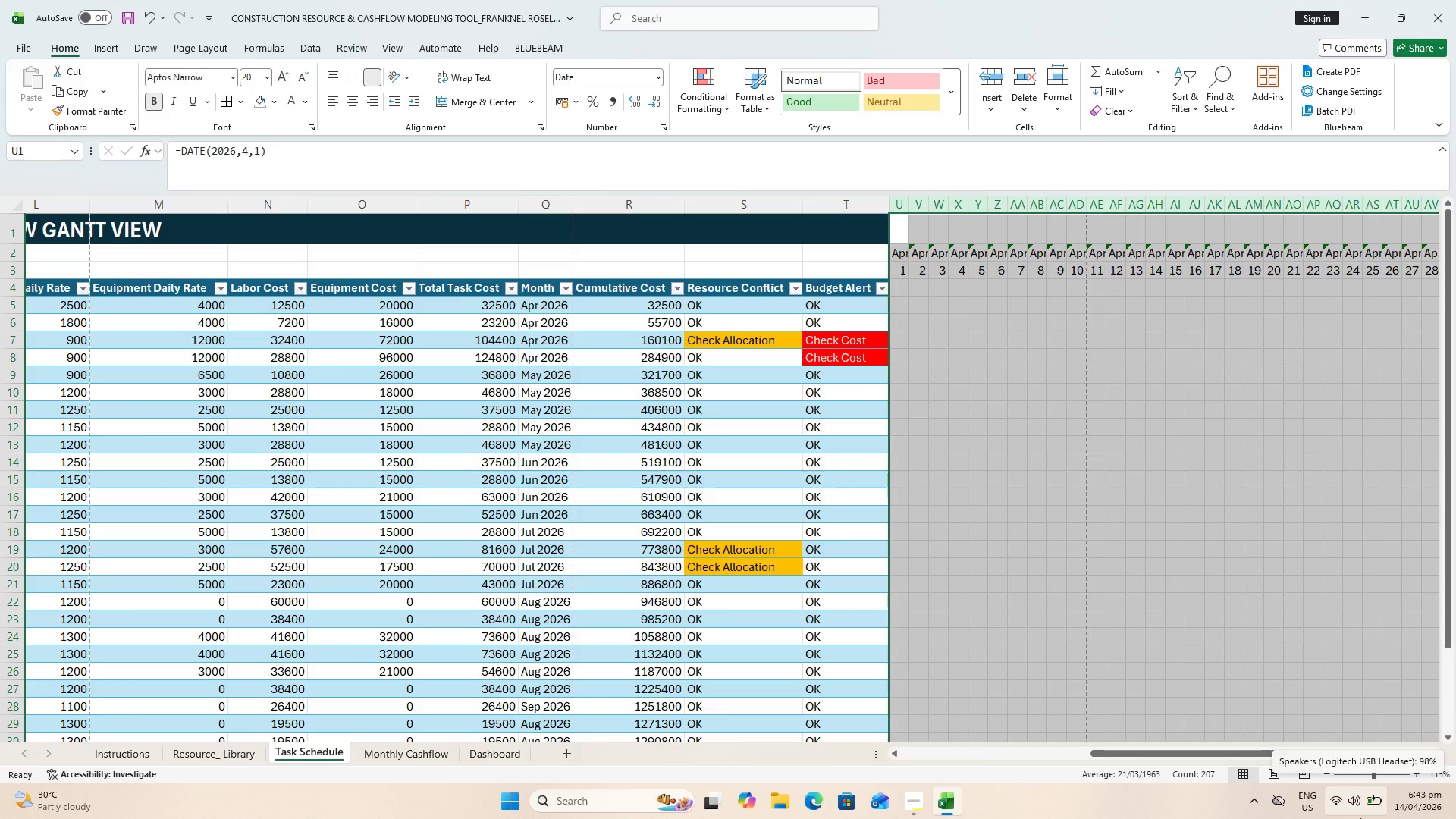 
left_click_drag(start_coordinate=[1206, 752], to_coordinate=[1266, 736])
 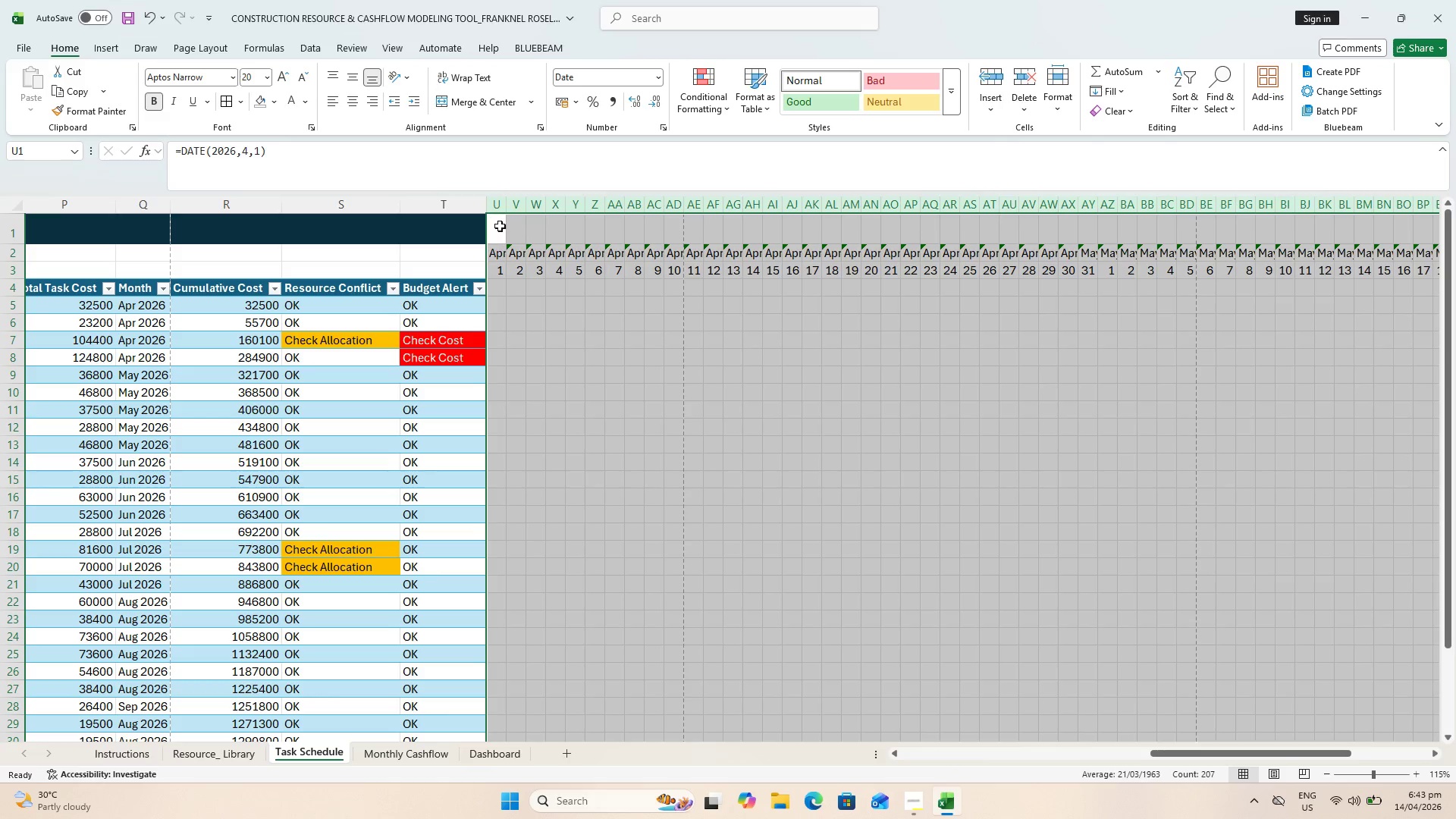 
left_click([491, 254])
 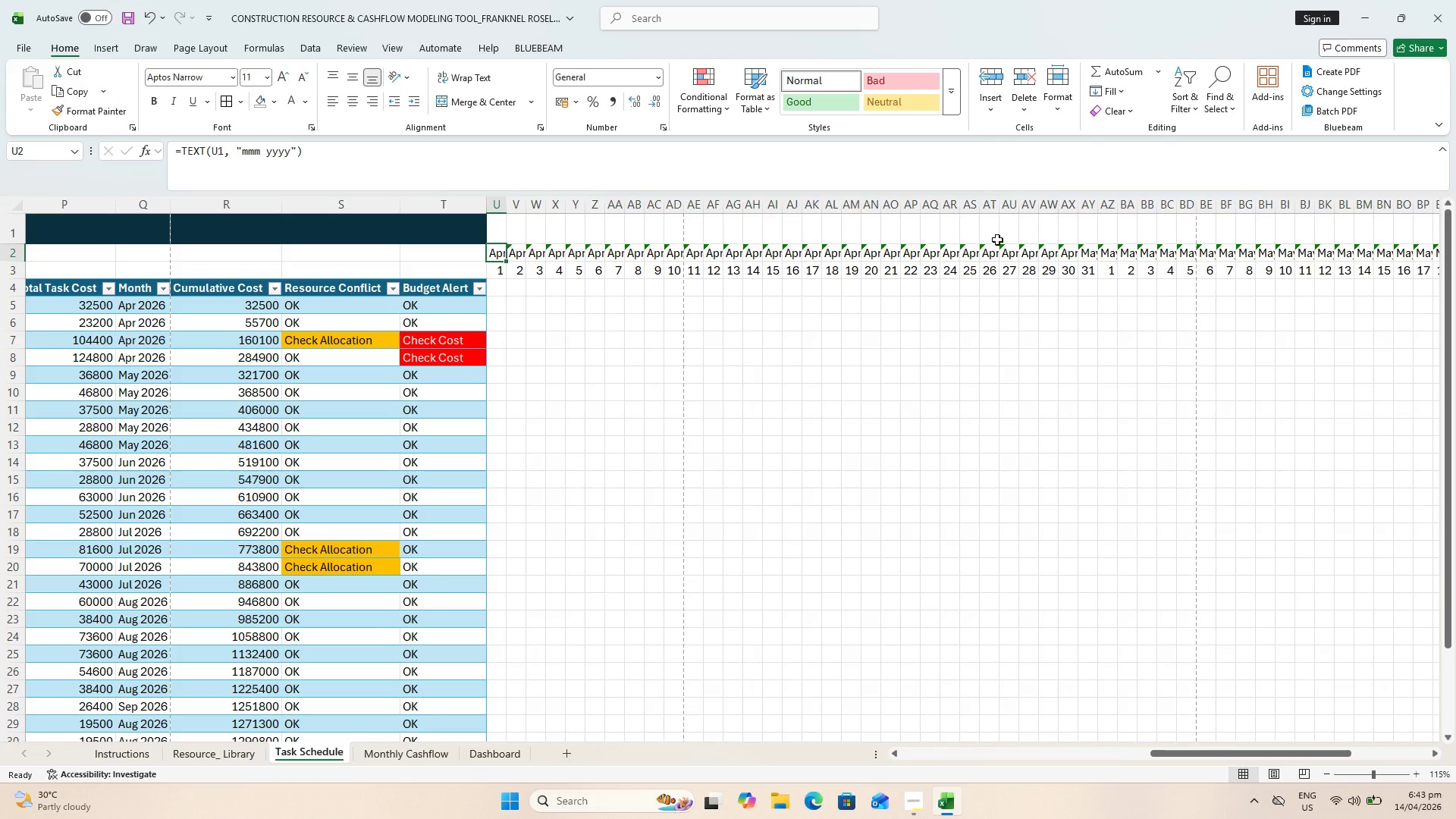 
hold_key(key=ShiftLeft, duration=1.5)
 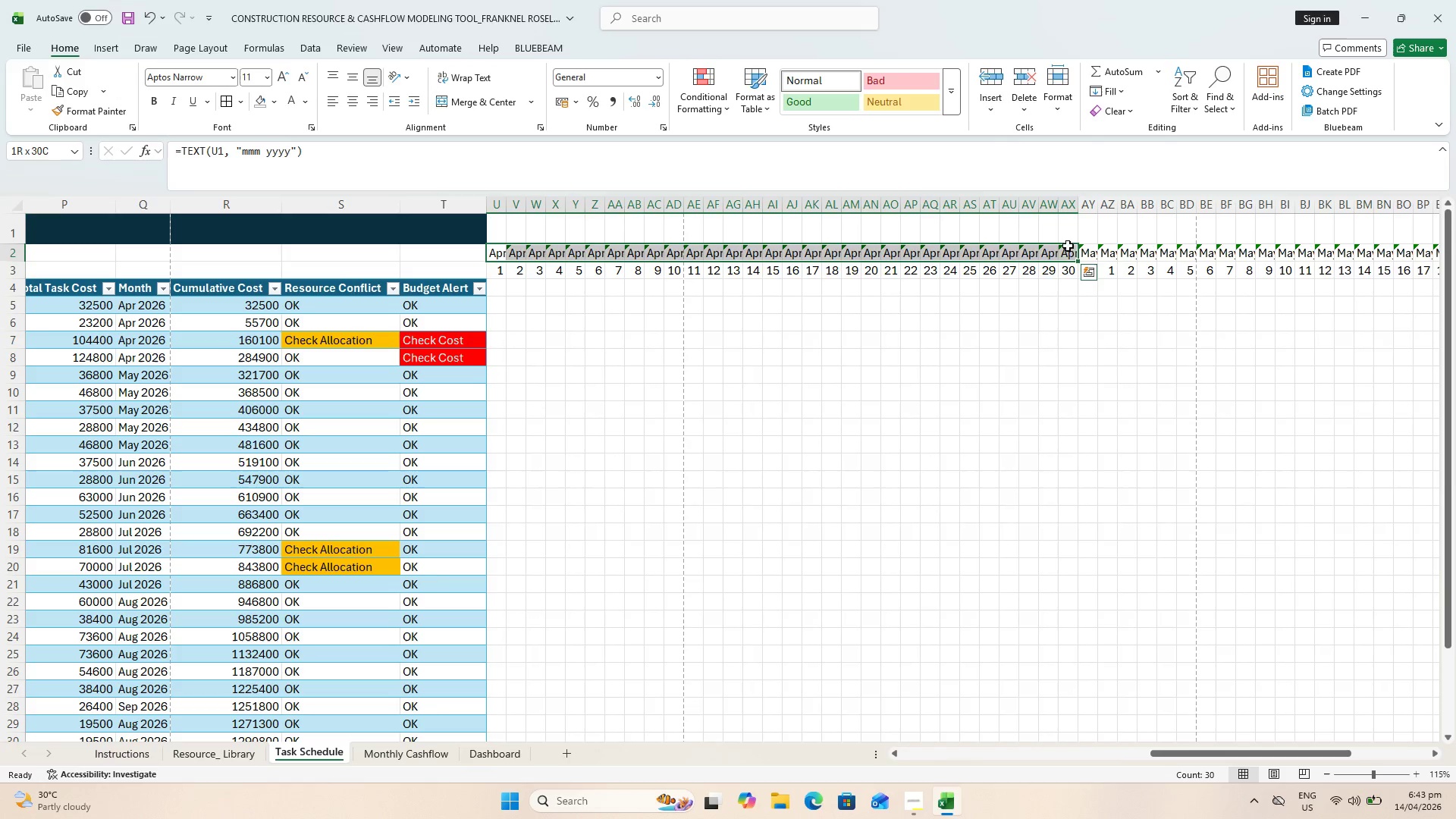 
key(Shift+ShiftLeft)
 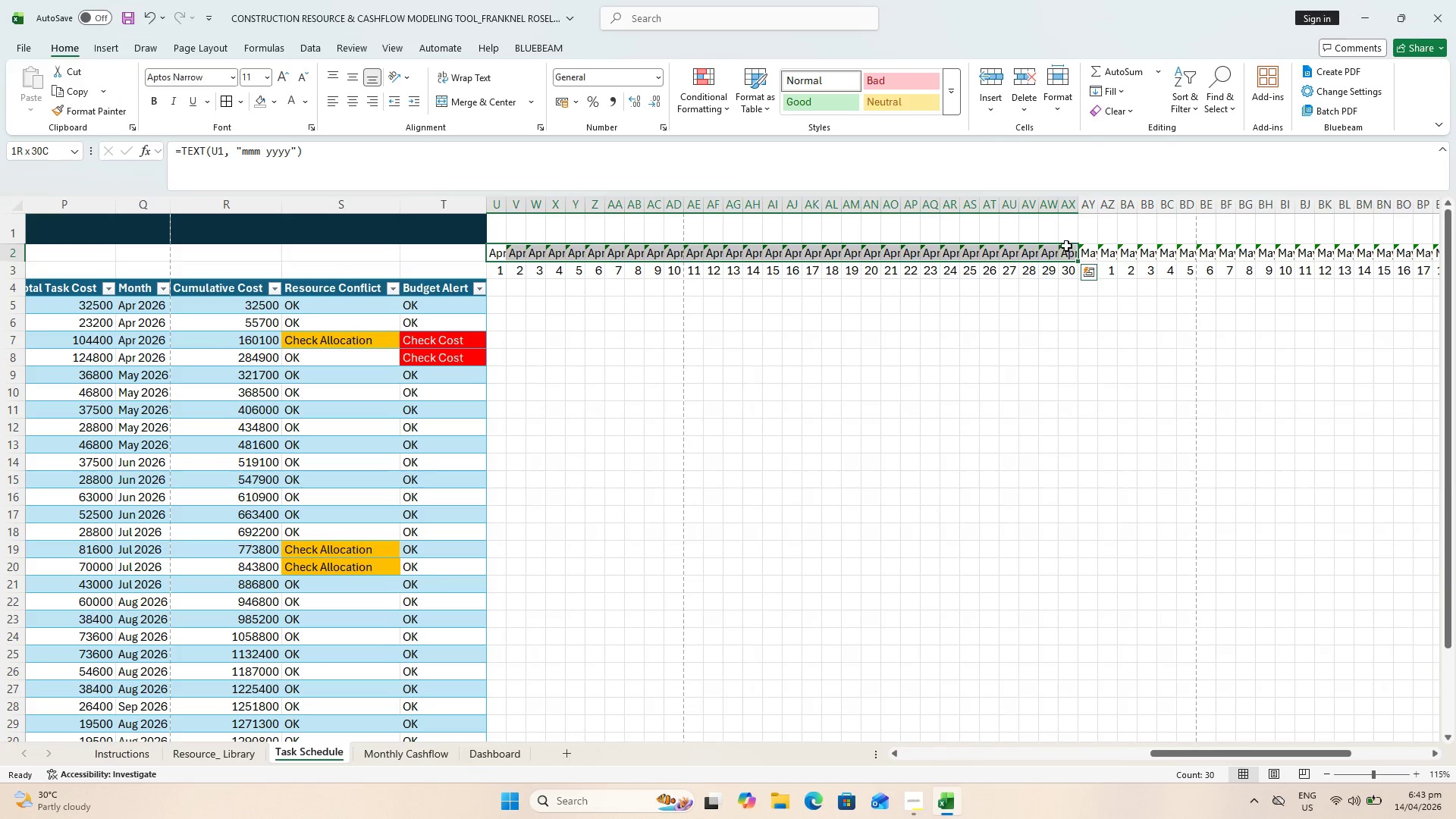 
key(Shift+ShiftLeft)
 